 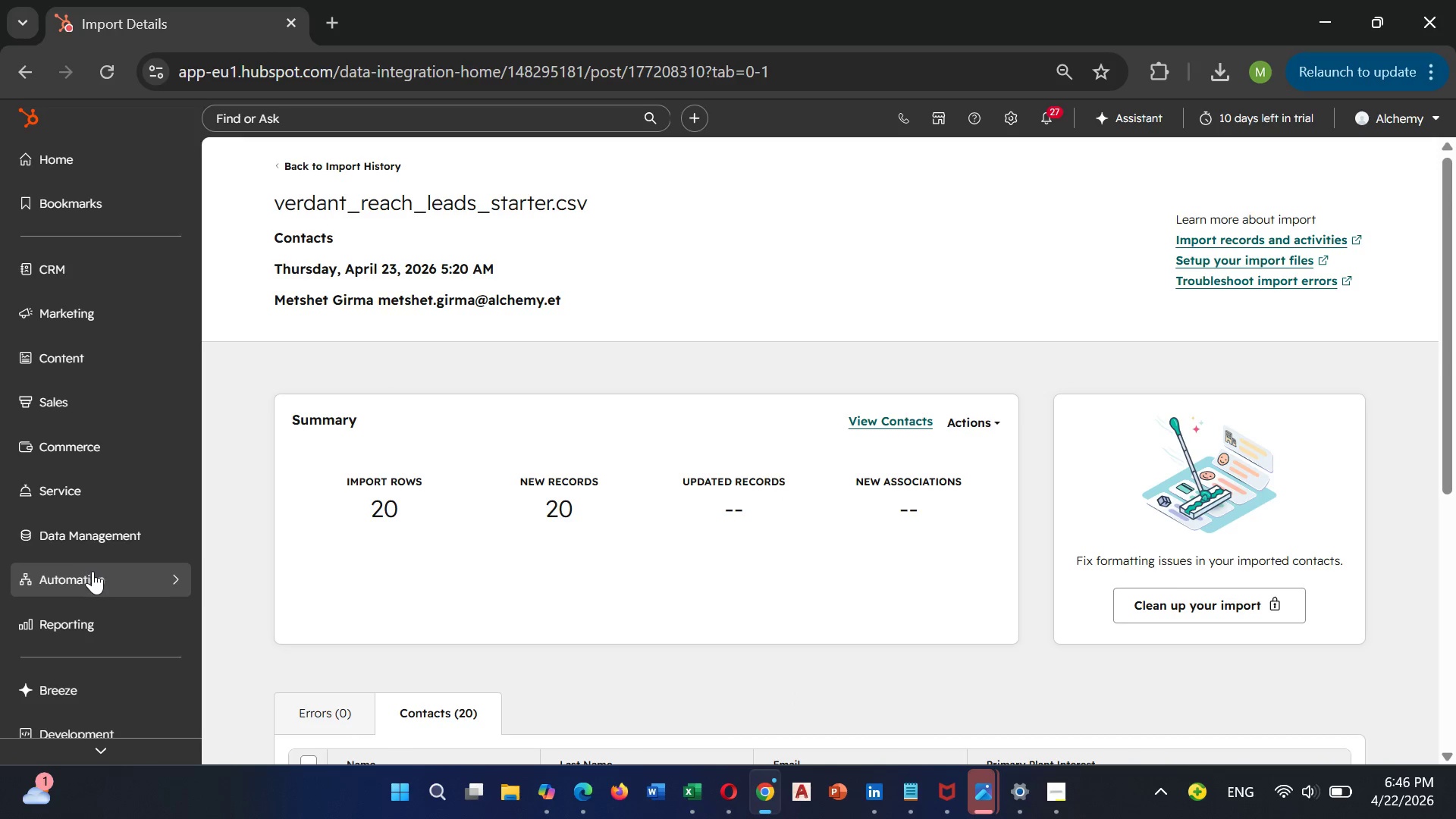 
left_click([93, 571])
 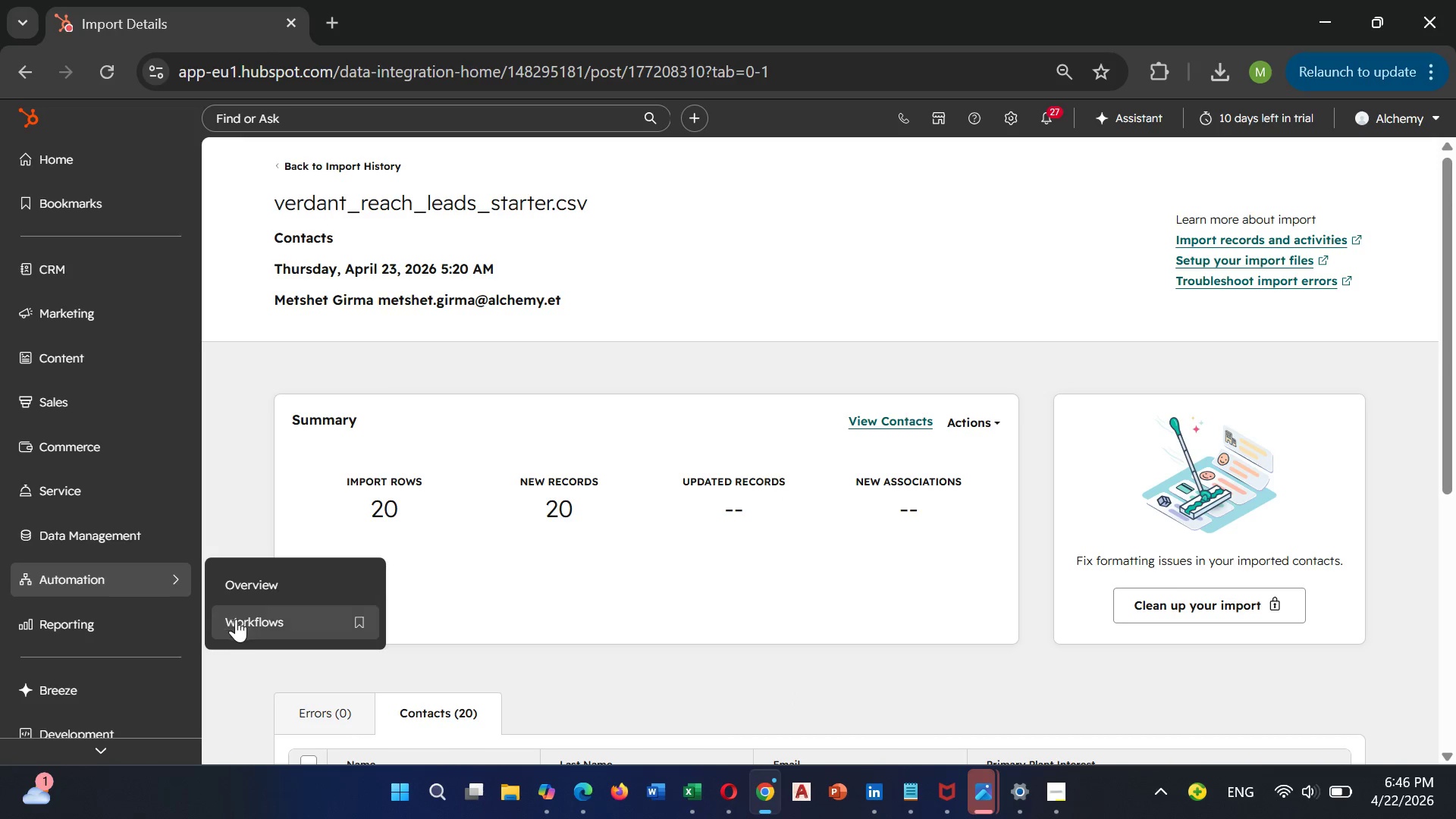 
left_click([252, 623])
 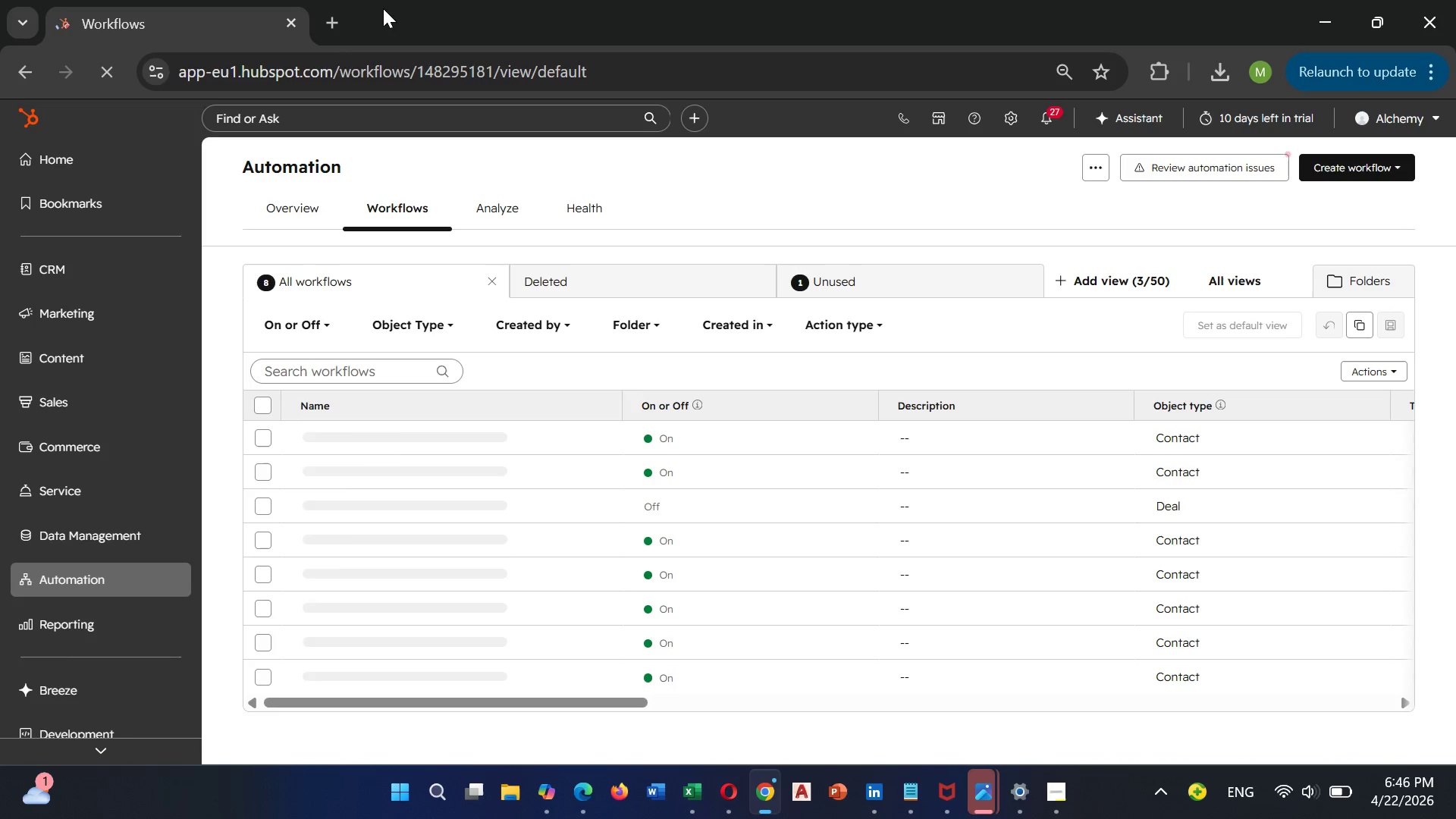 
wait(9.08)
 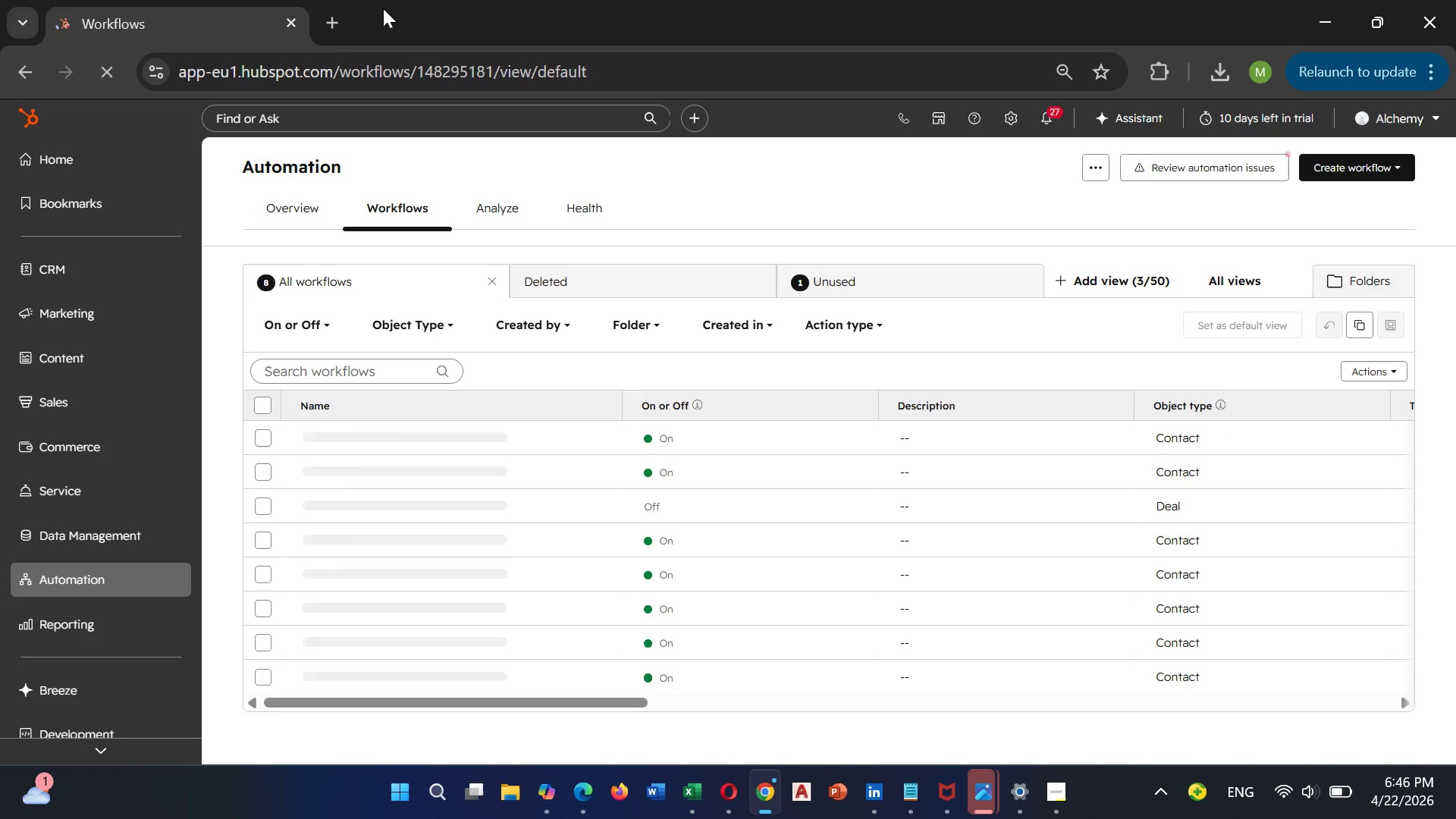 
left_click([362, 547])
 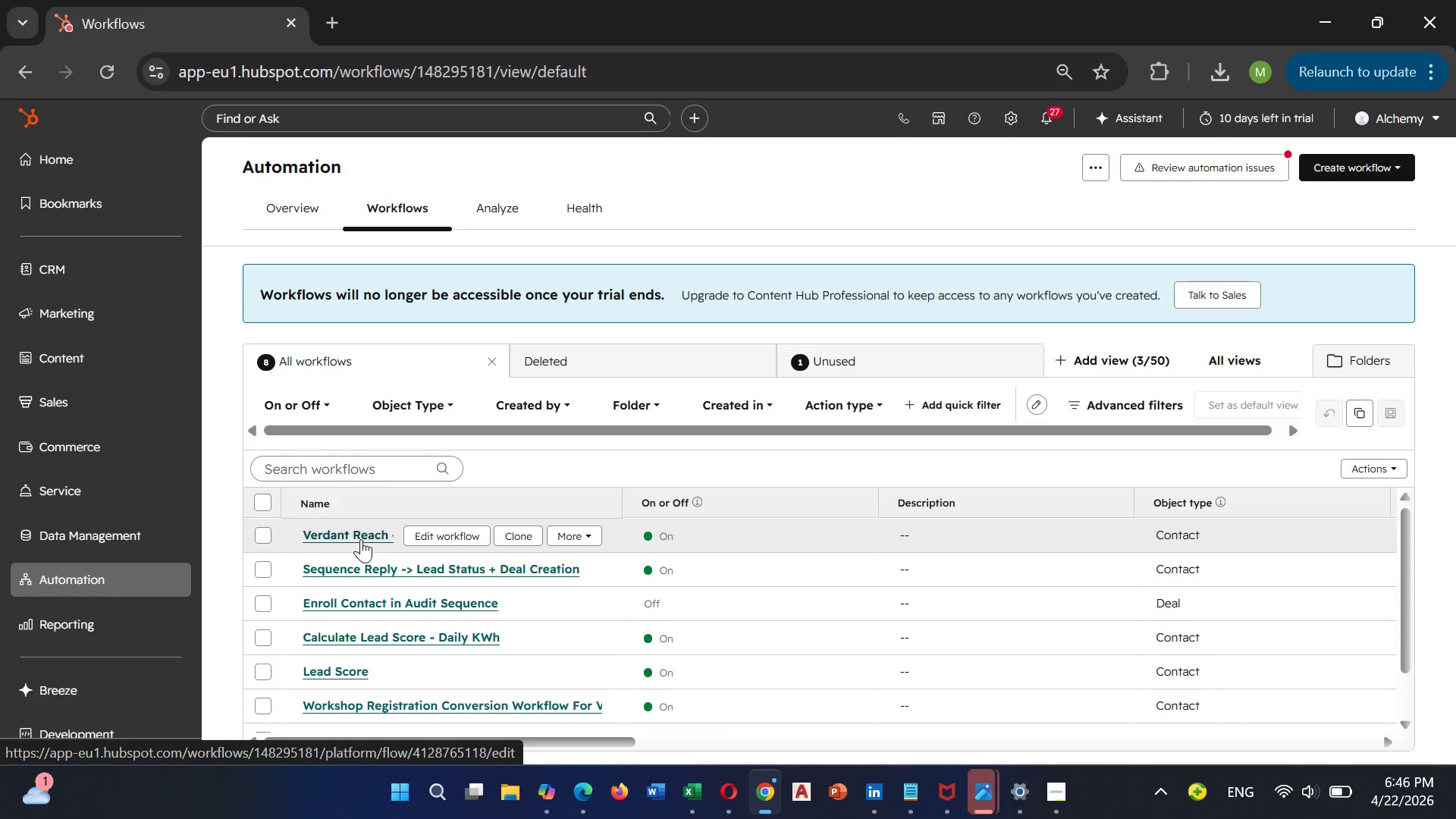 
wait(5.95)
 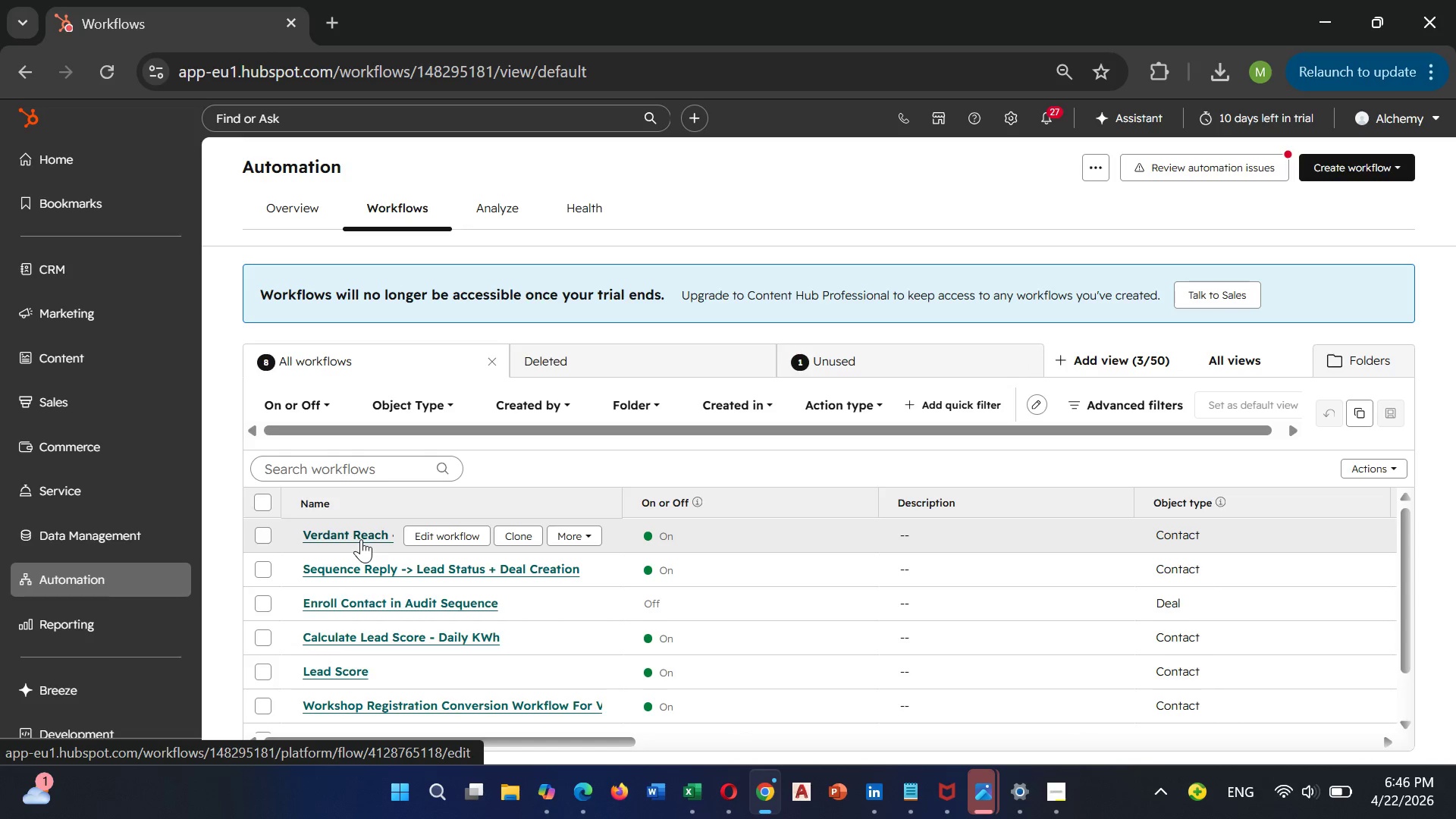 
left_click([361, 538])
 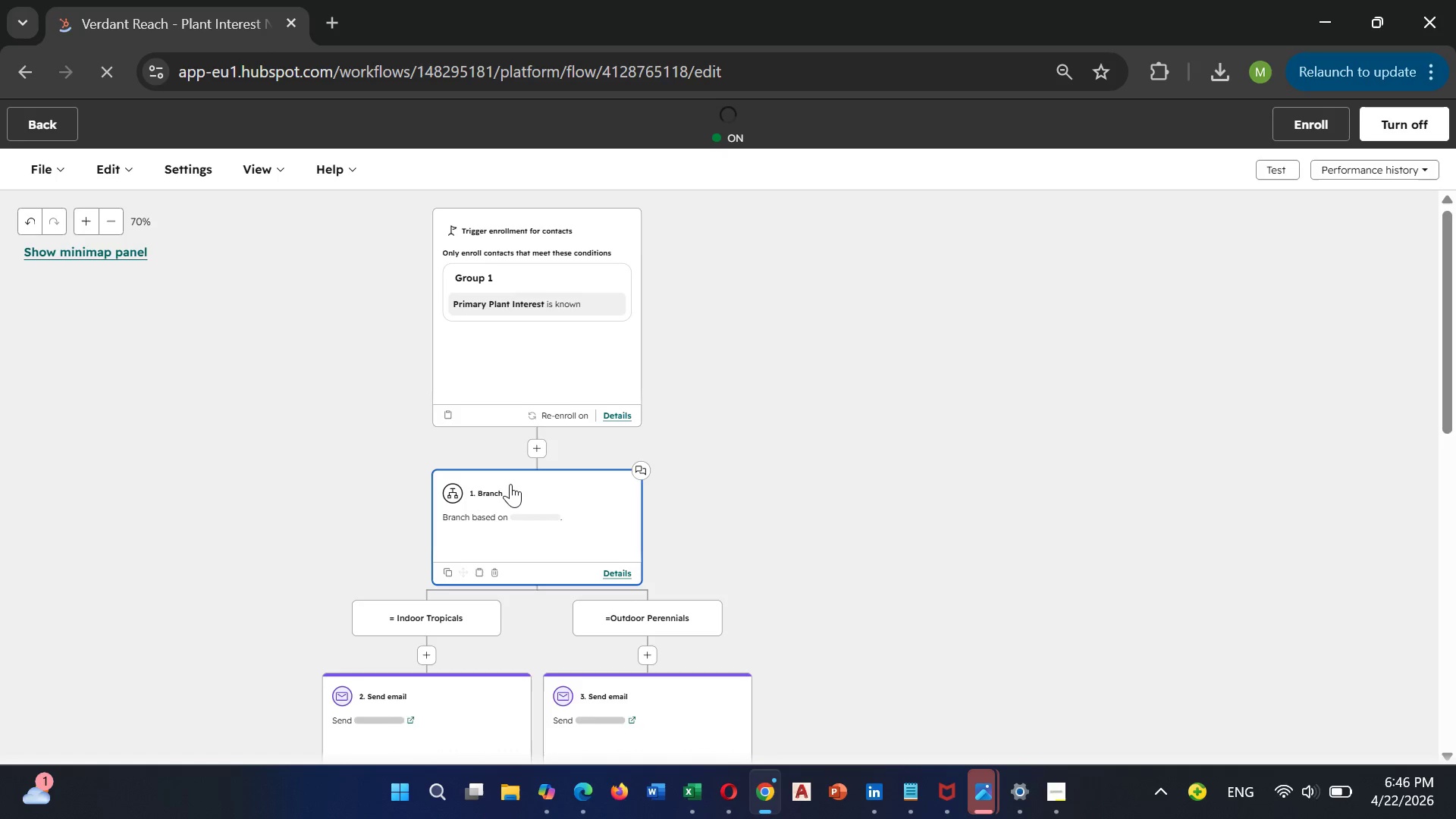 
wait(5.08)
 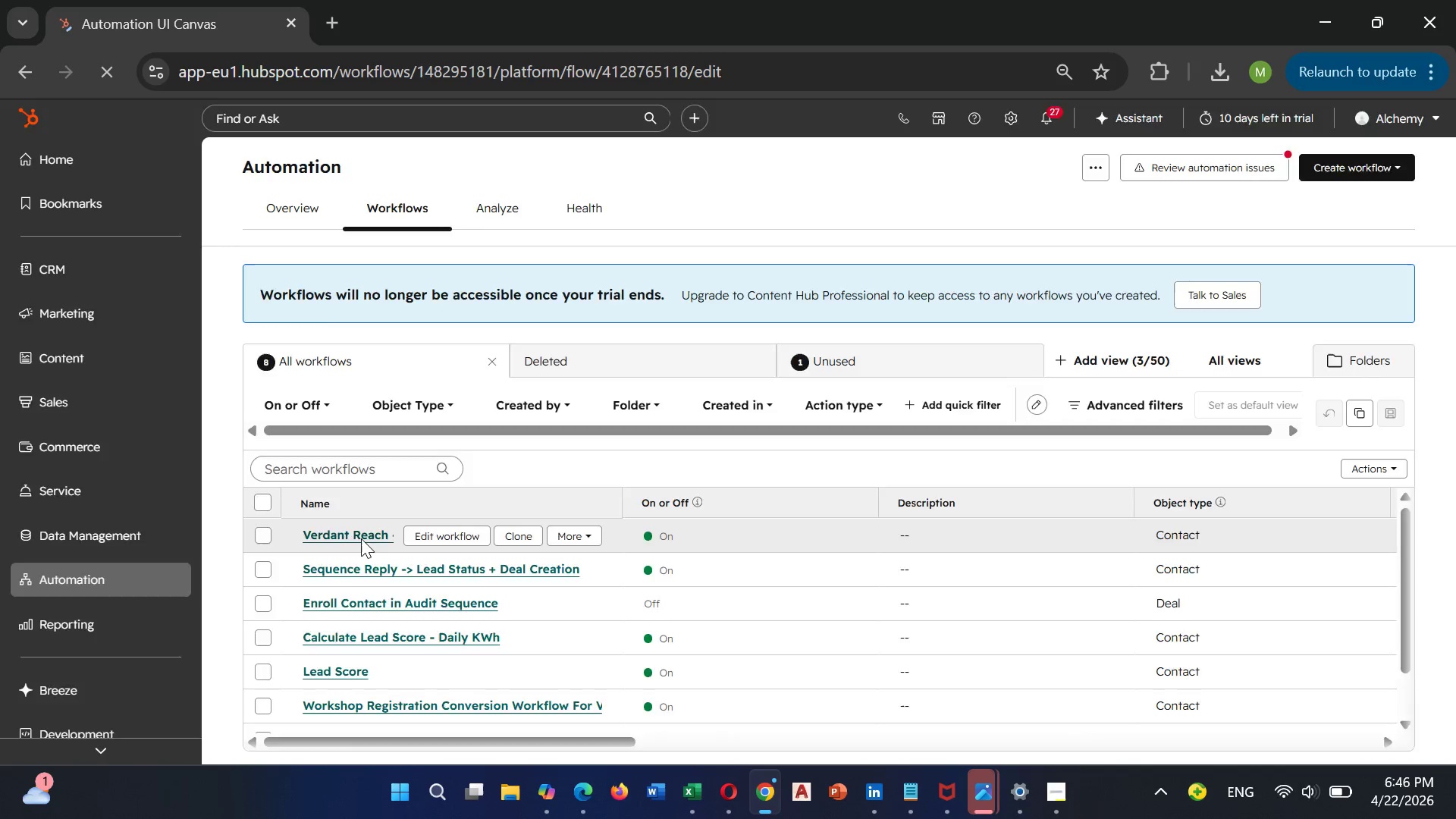 
scroll: coordinate [510, 482], scroll_direction: up, amount: 2.0
 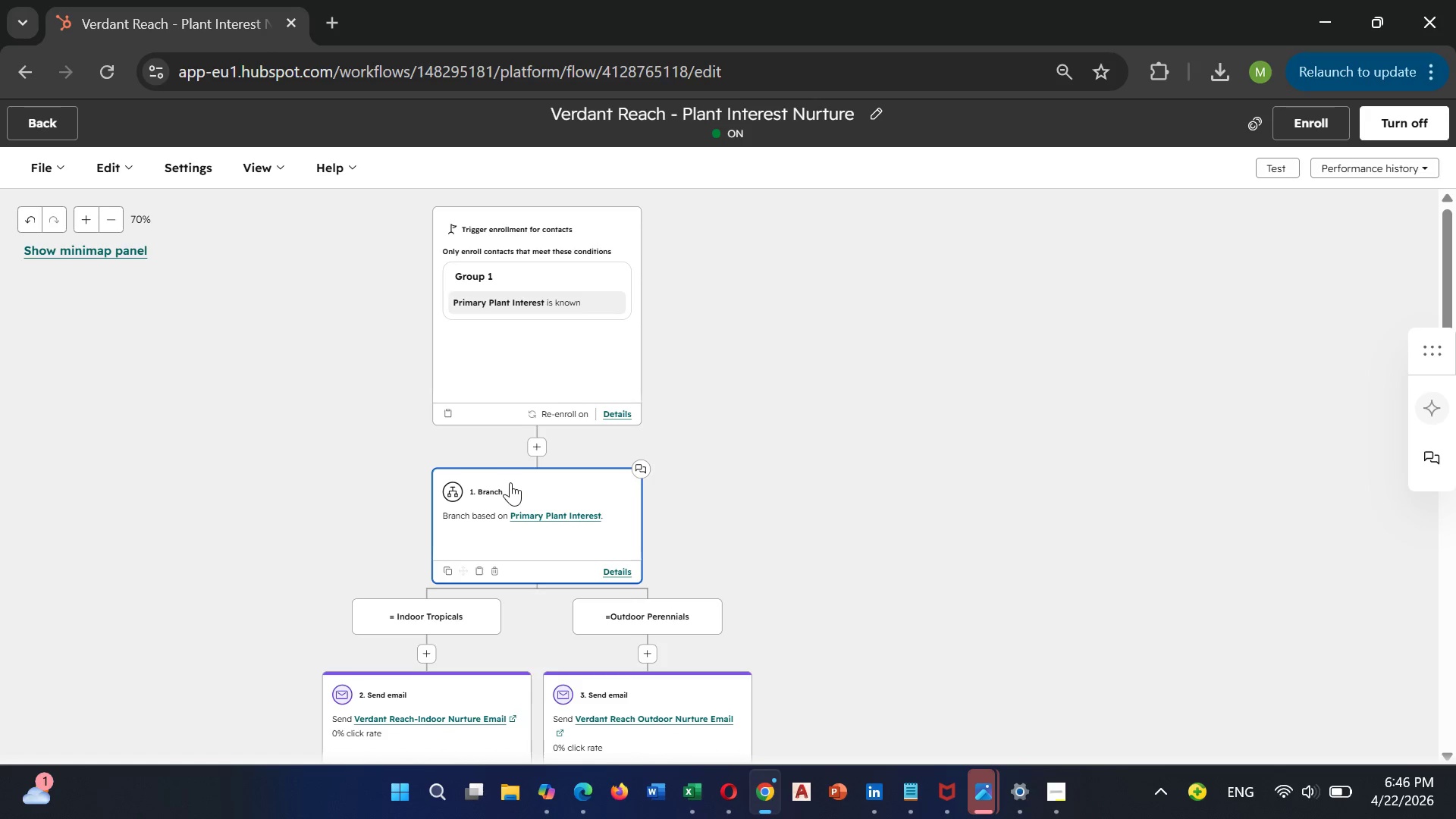 
scroll: coordinate [510, 482], scroll_direction: down, amount: 3.0
 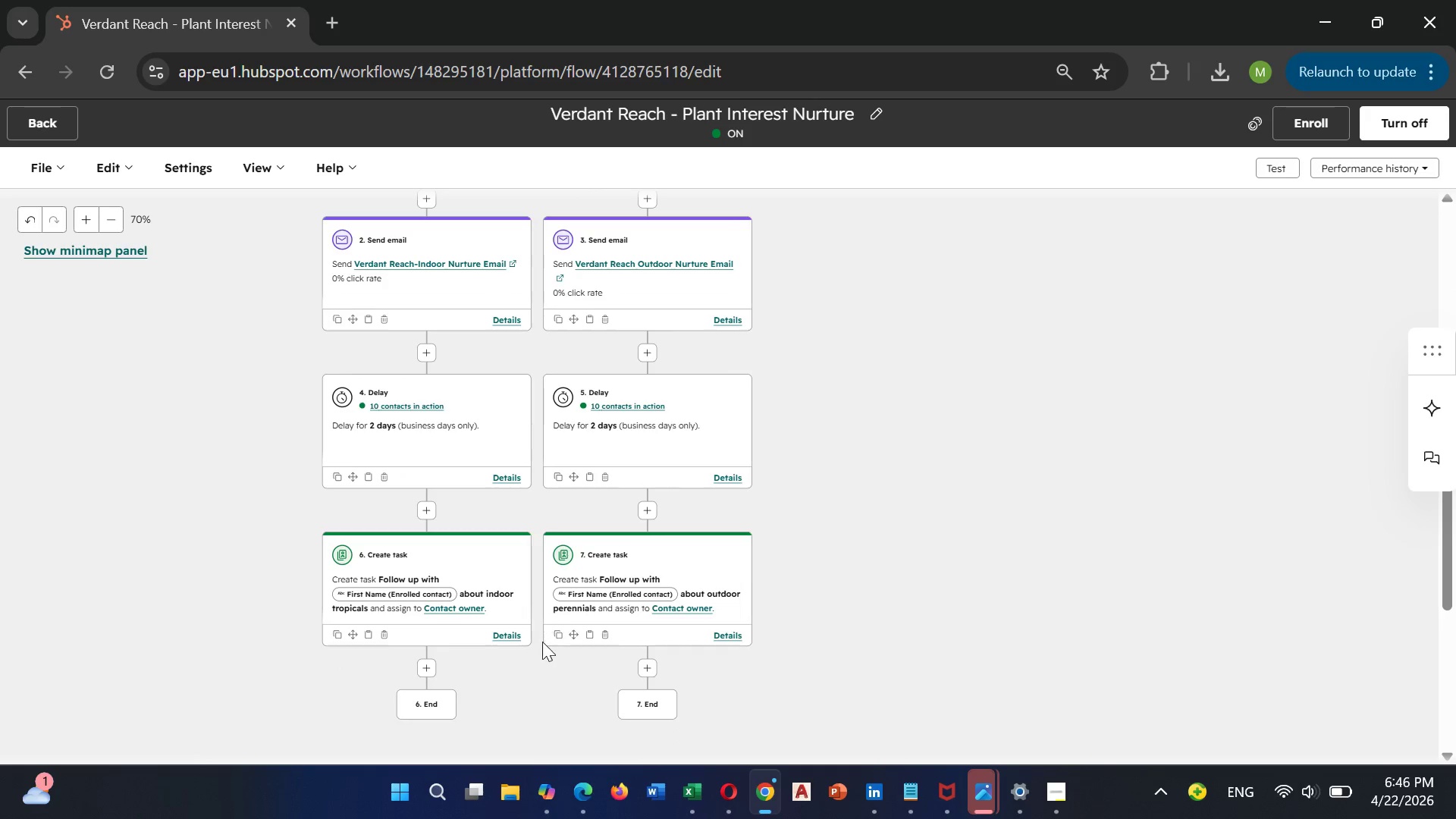 
left_click([514, 635])
 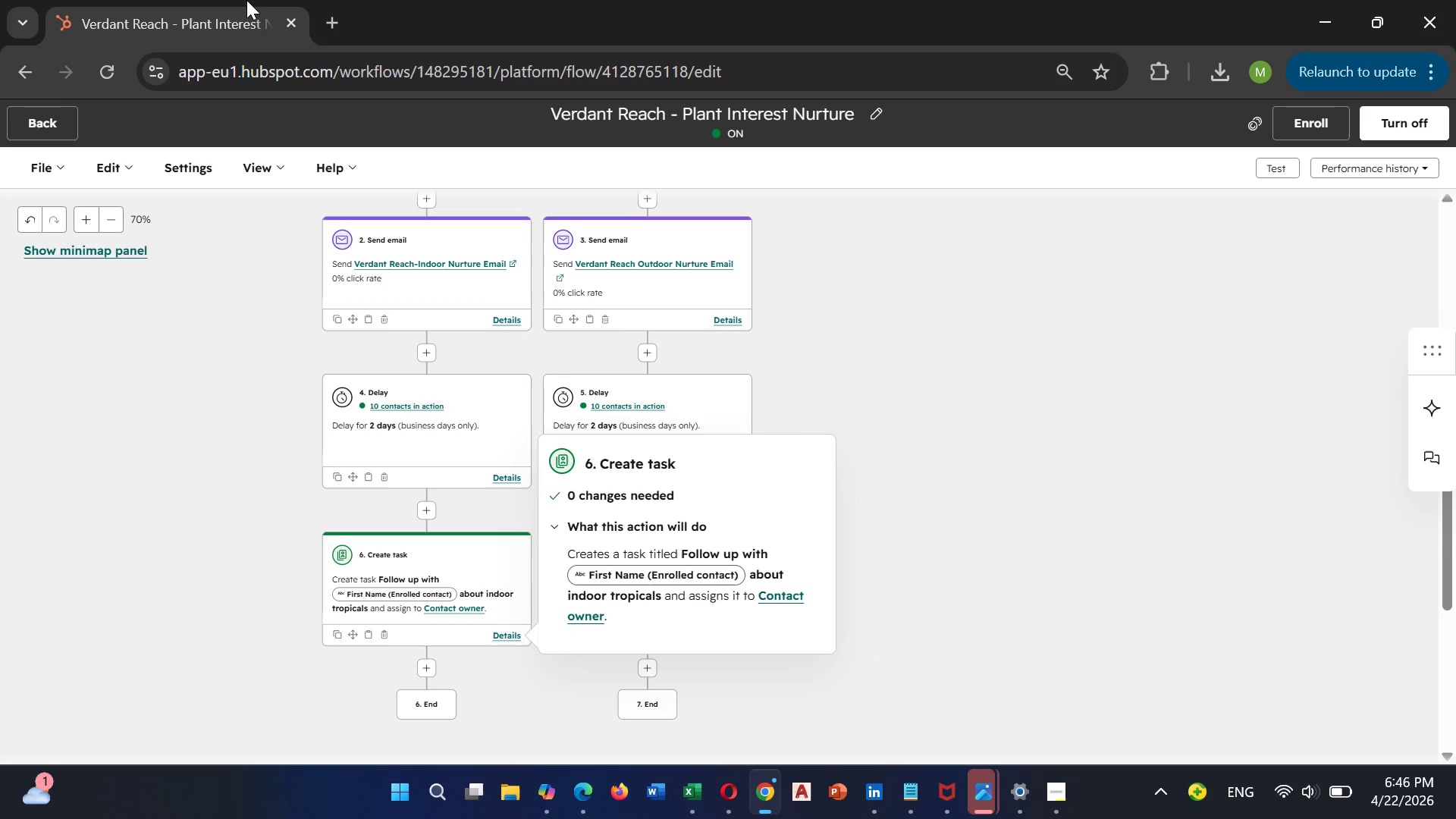 
wait(7.12)
 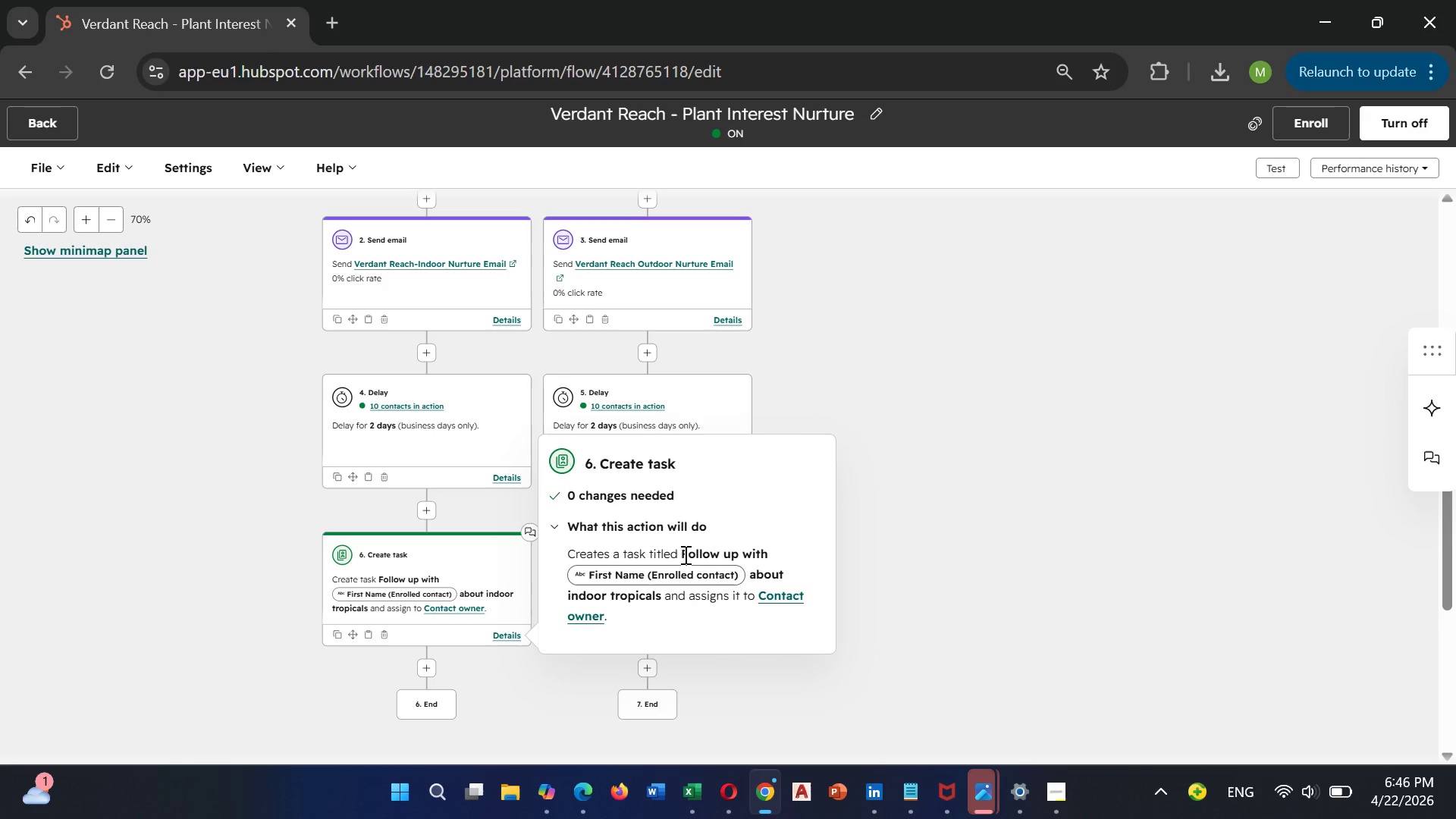 
left_click([1042, 407])
 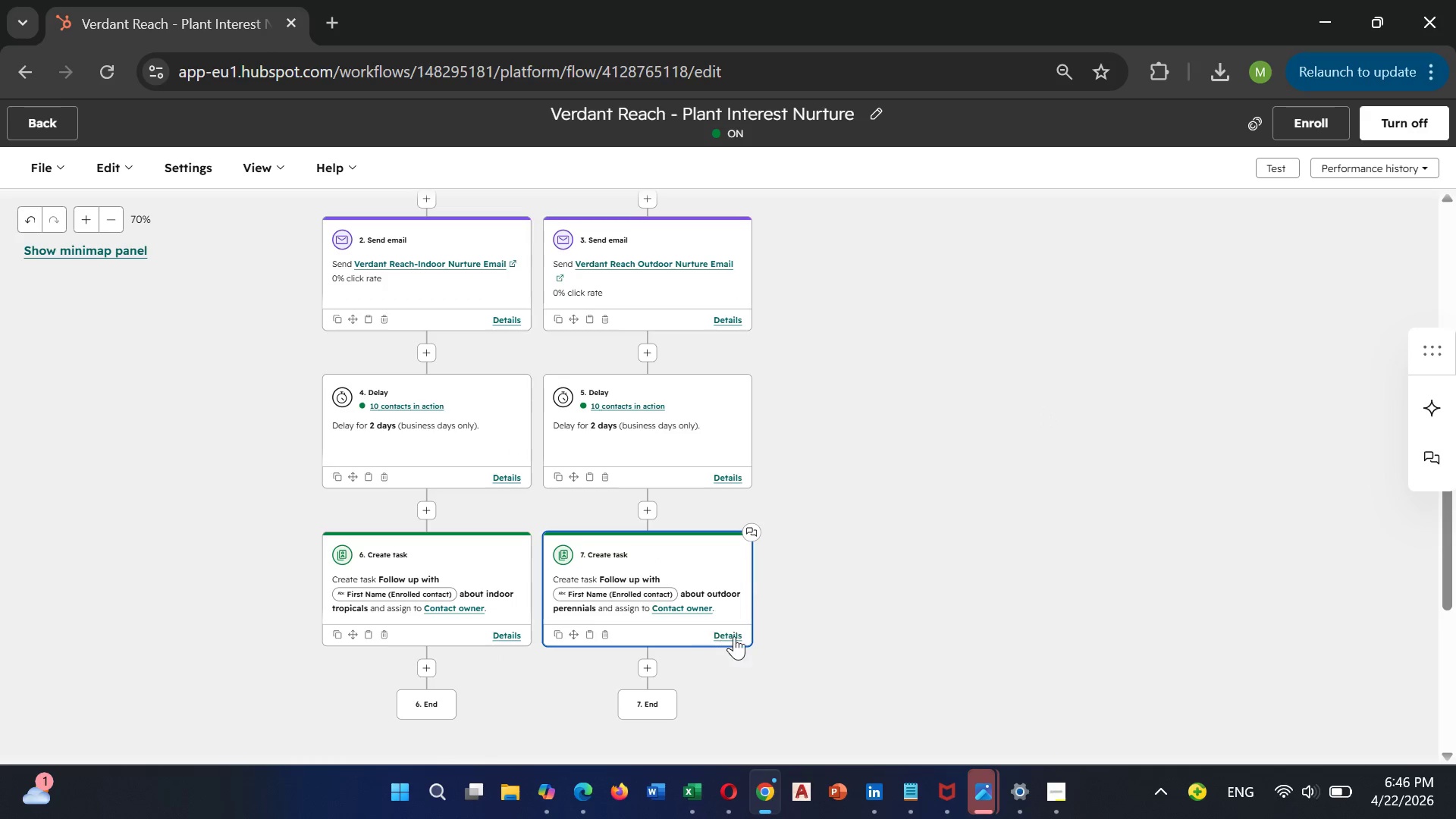 
left_click([736, 636])
 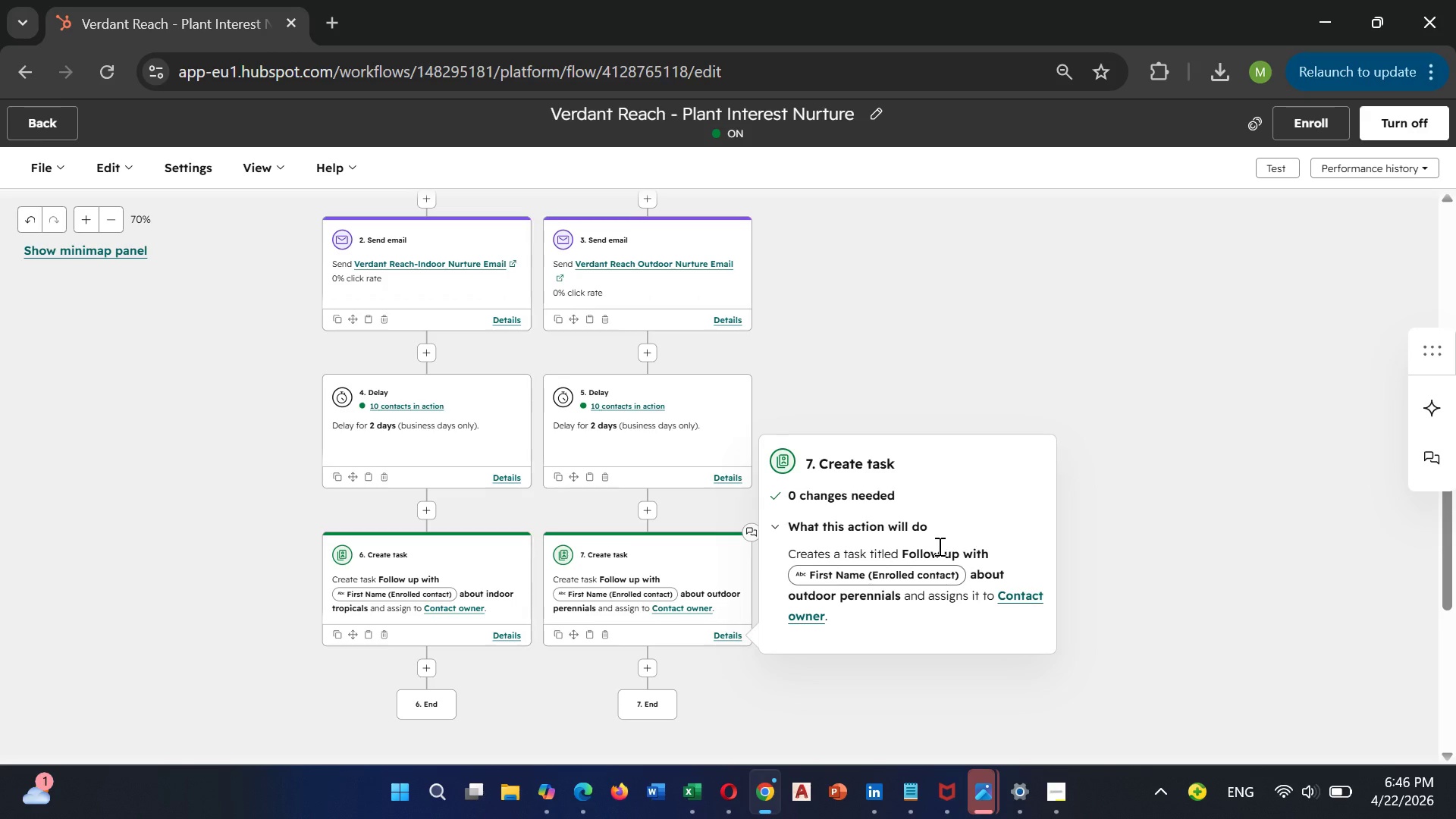 
wait(6.38)
 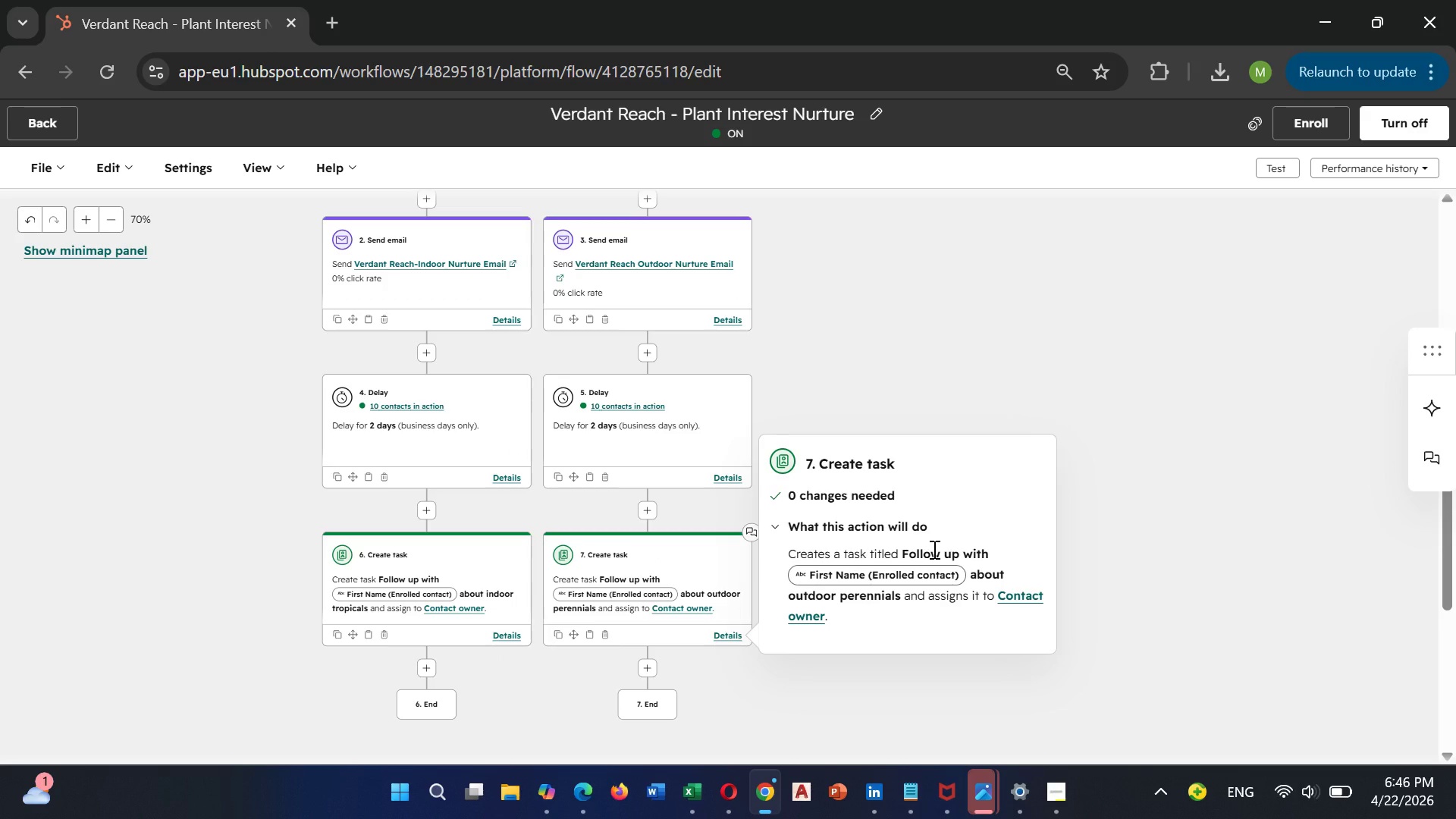 
left_click([911, 416])
 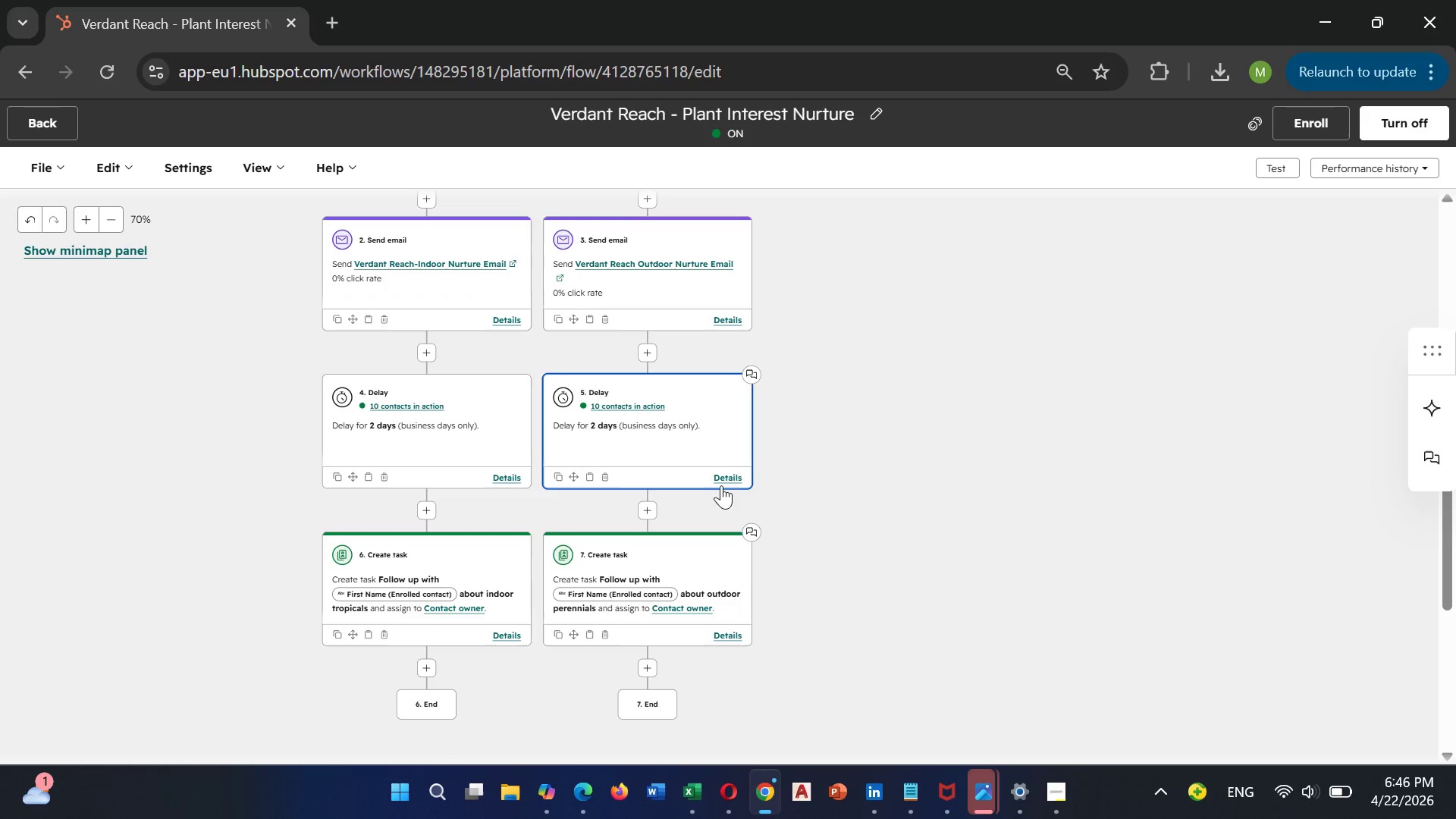 
left_click([727, 474])
 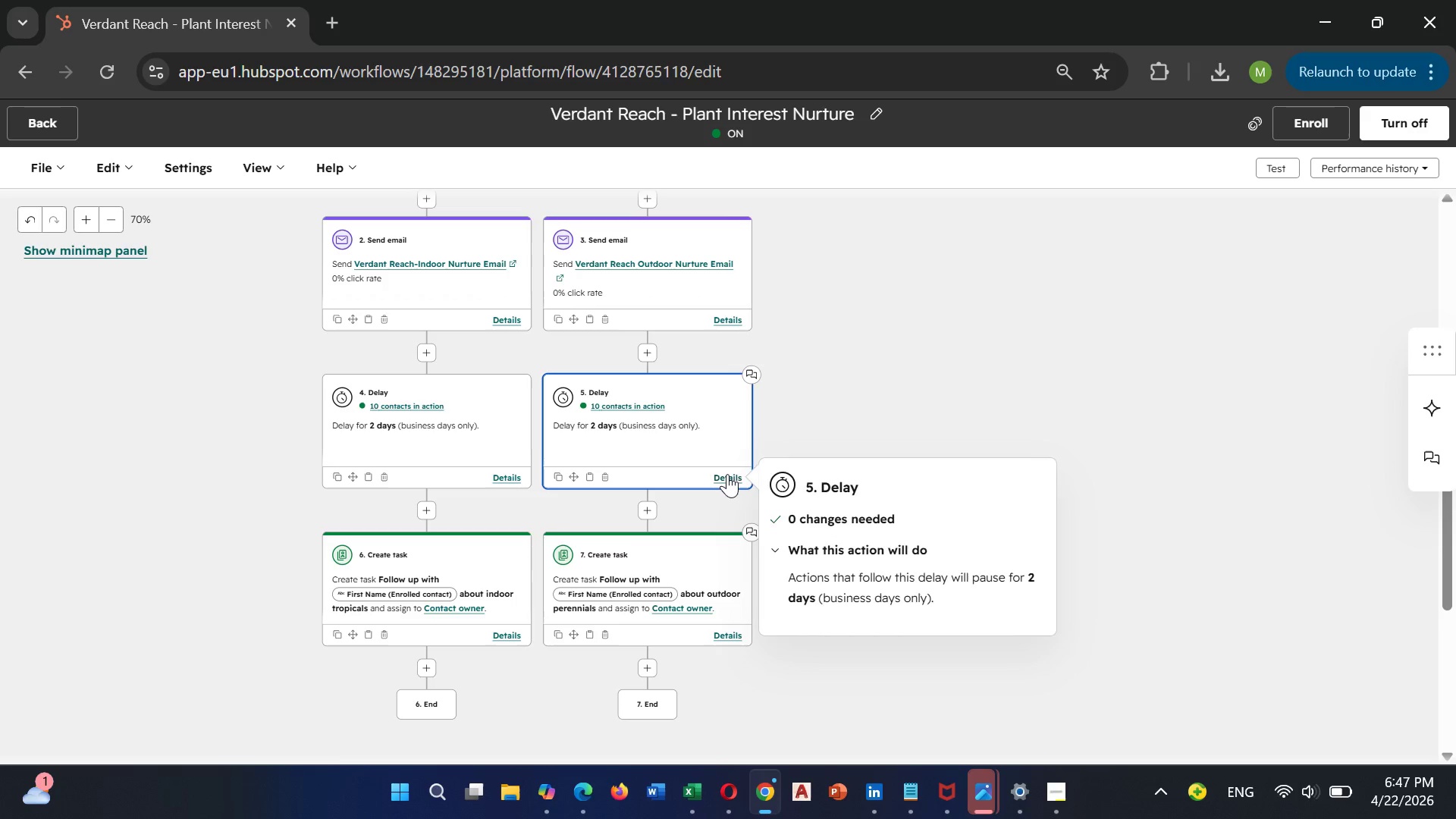 
wait(6.12)
 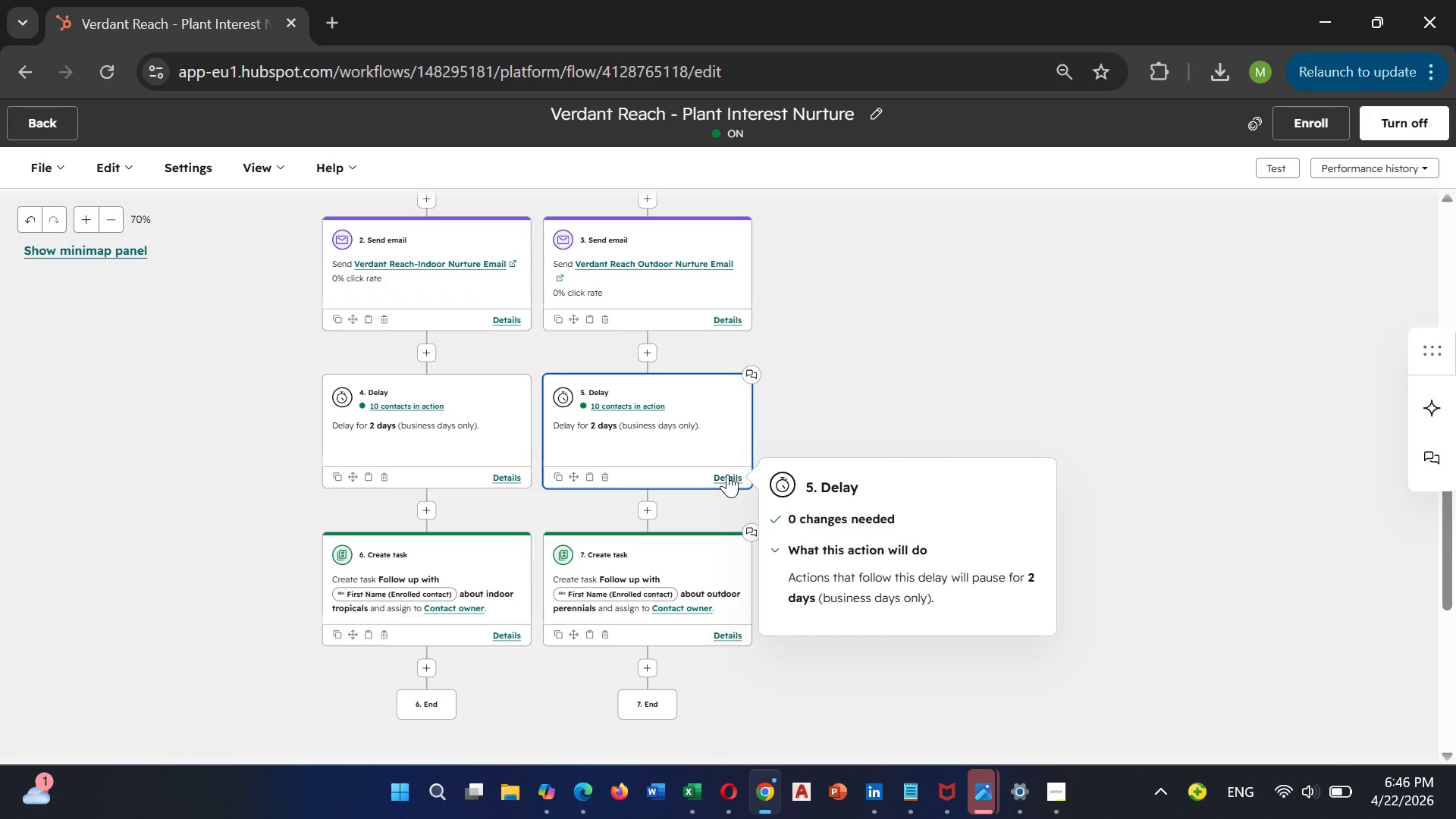 
left_click([822, 424])
 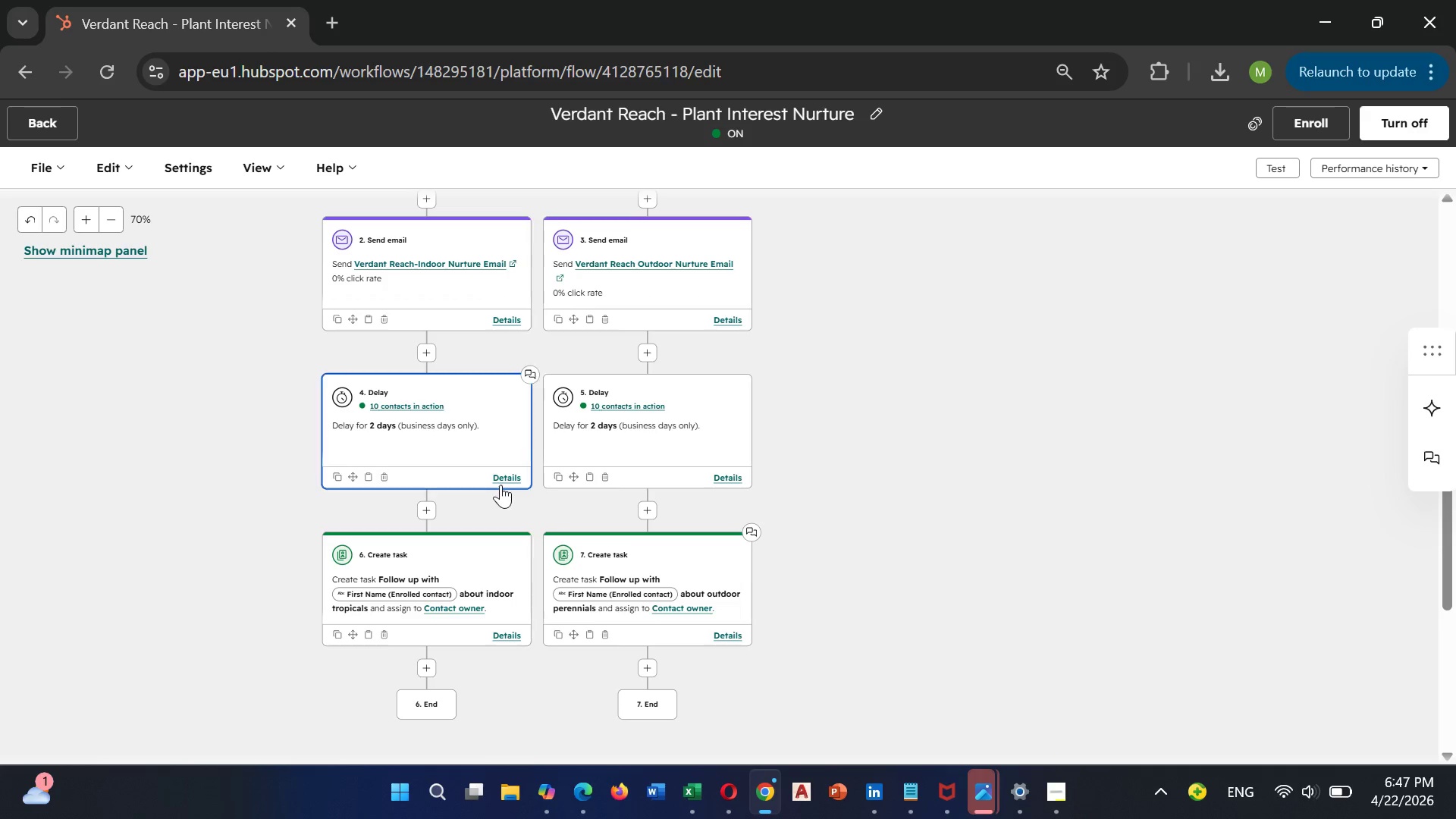 
left_click([501, 481])
 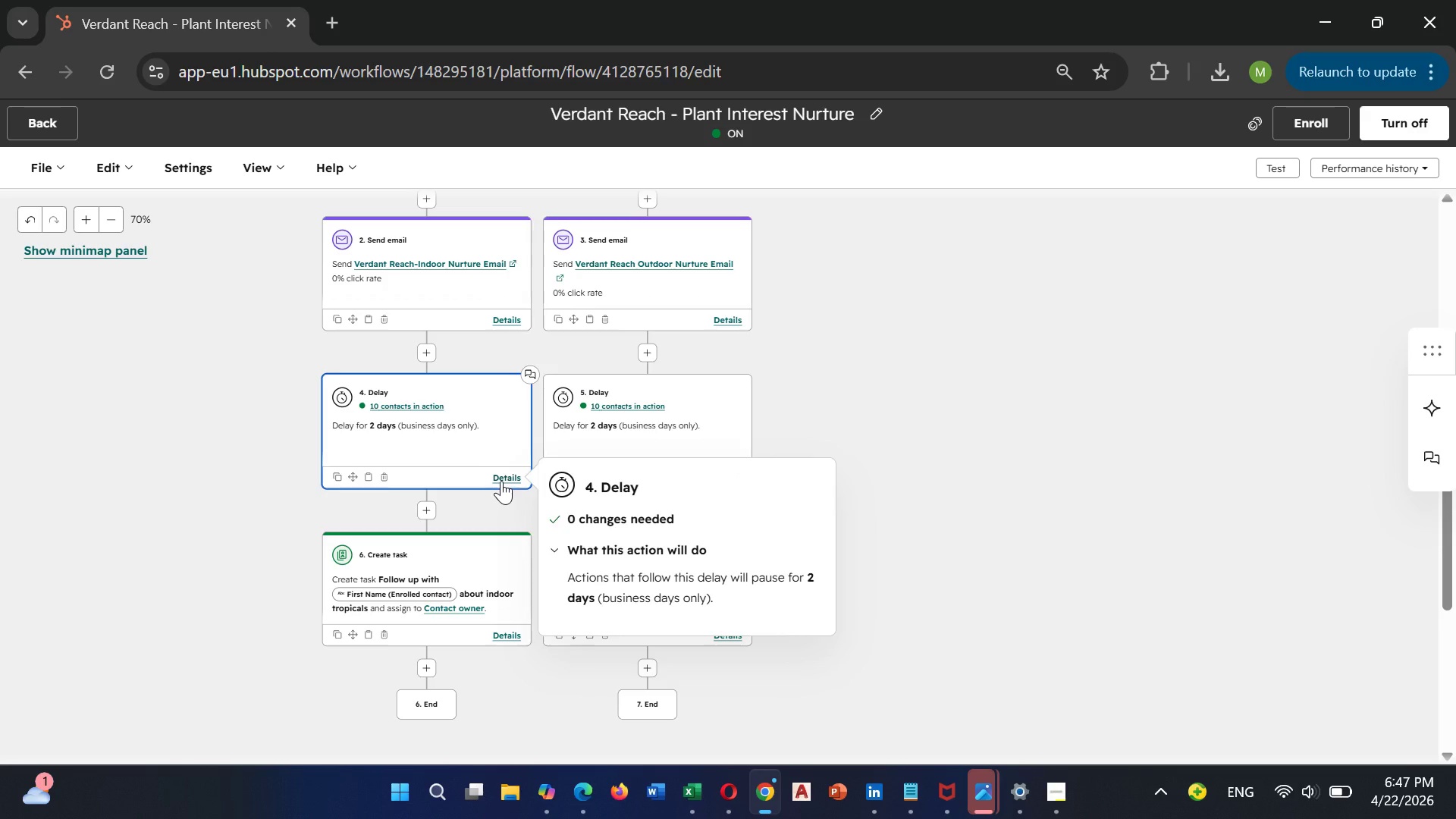 
left_click([945, 417])
 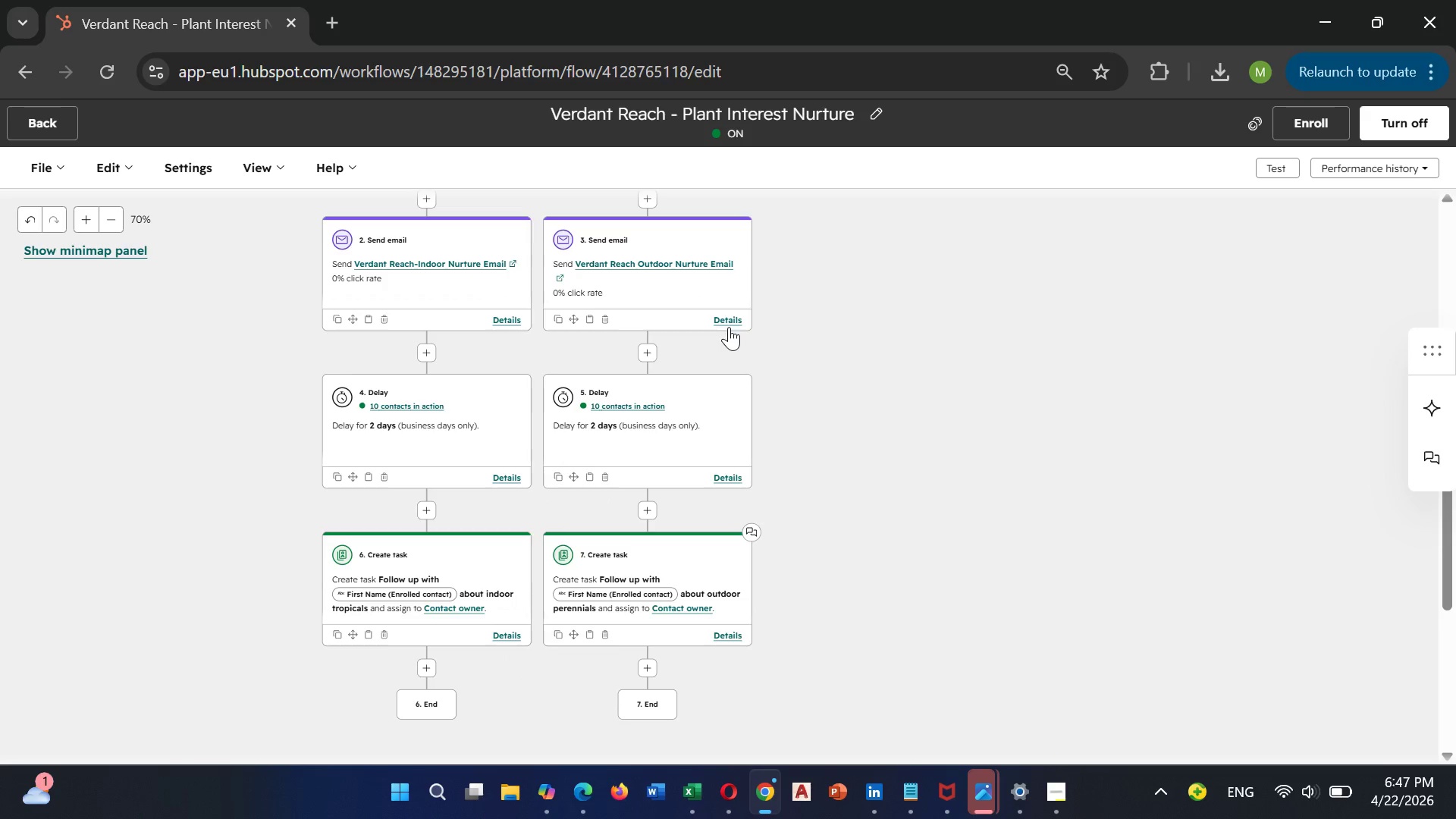 
left_click([728, 325])
 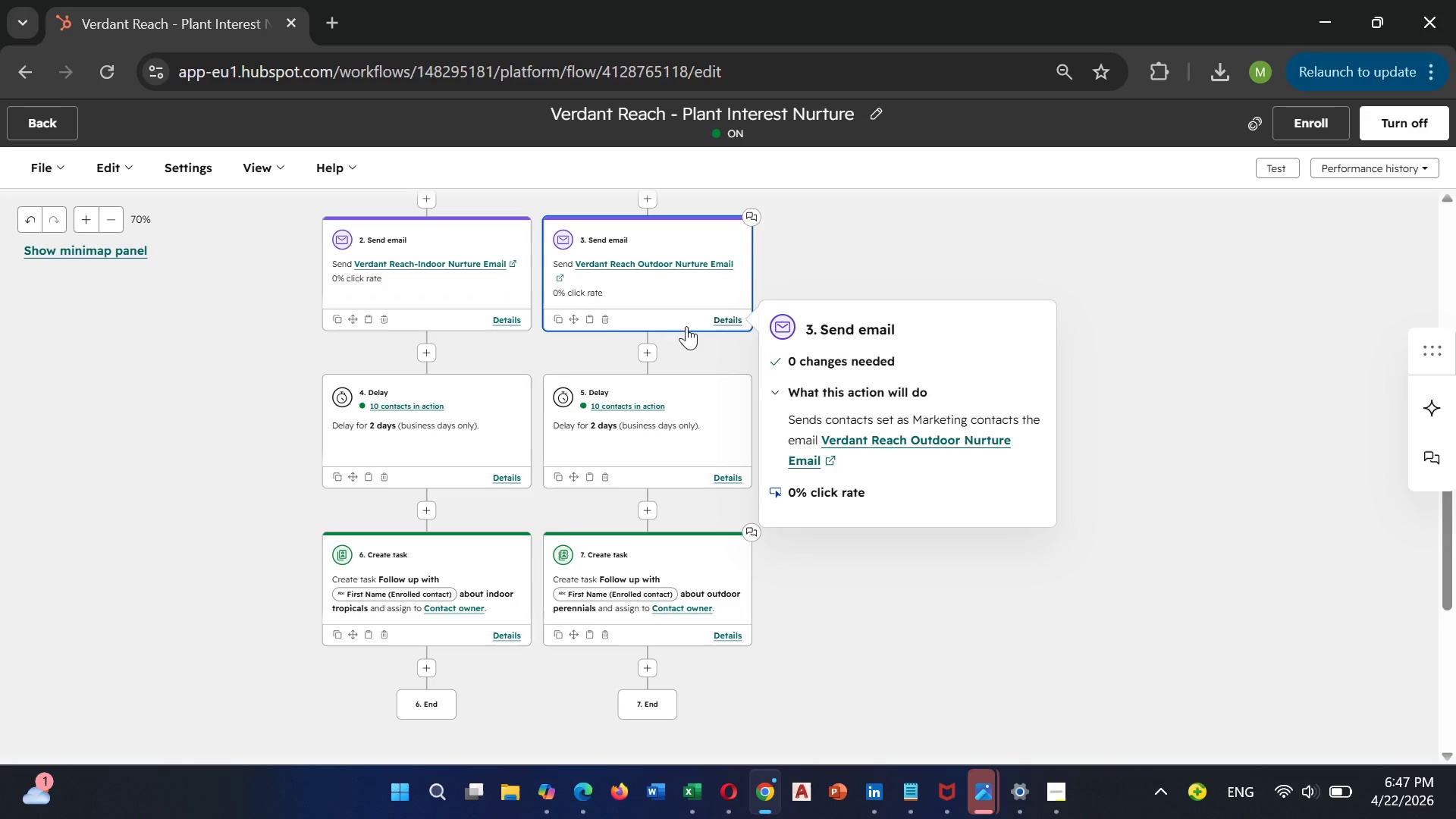 
wait(5.05)
 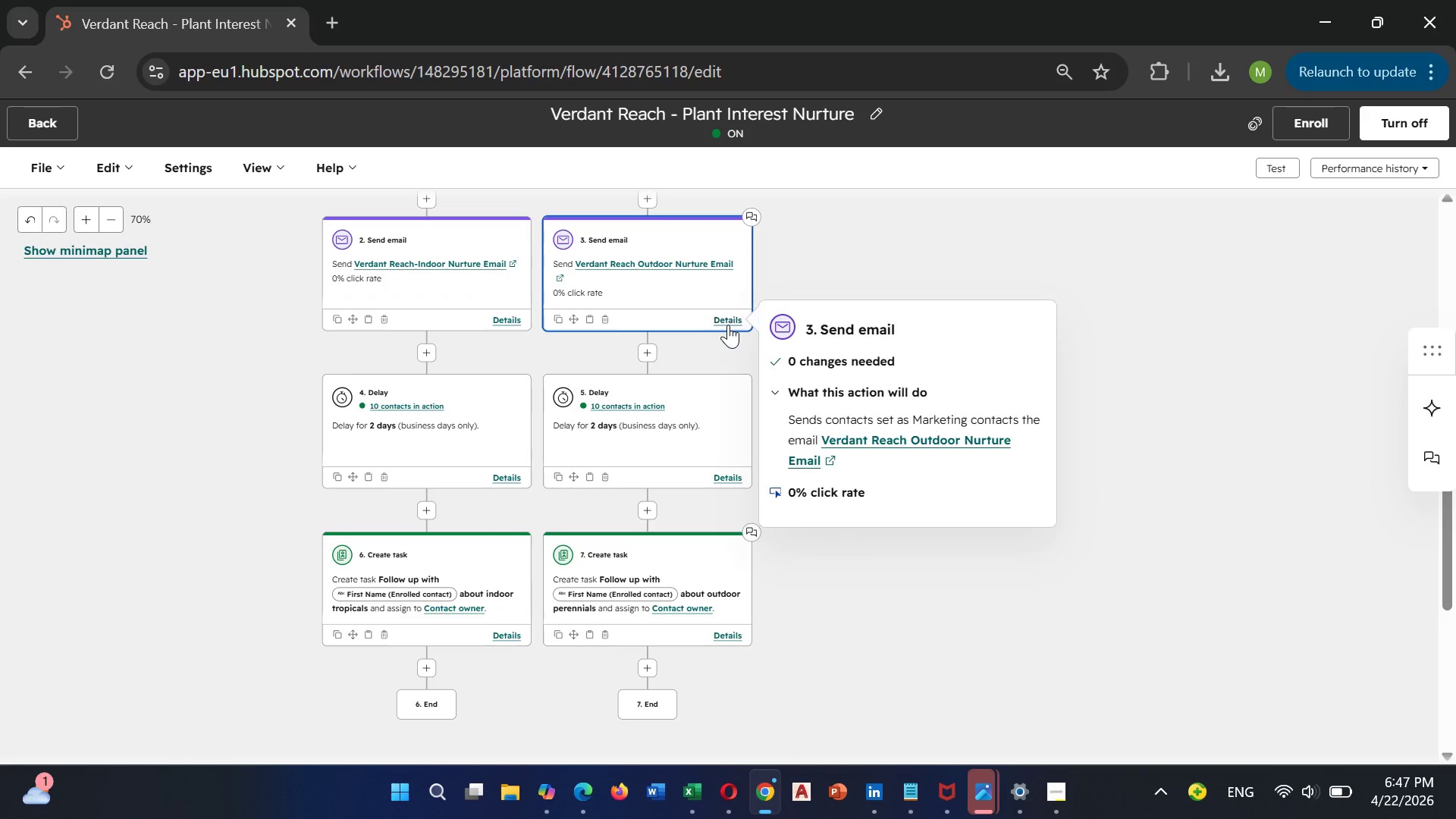 
left_click([520, 325])
 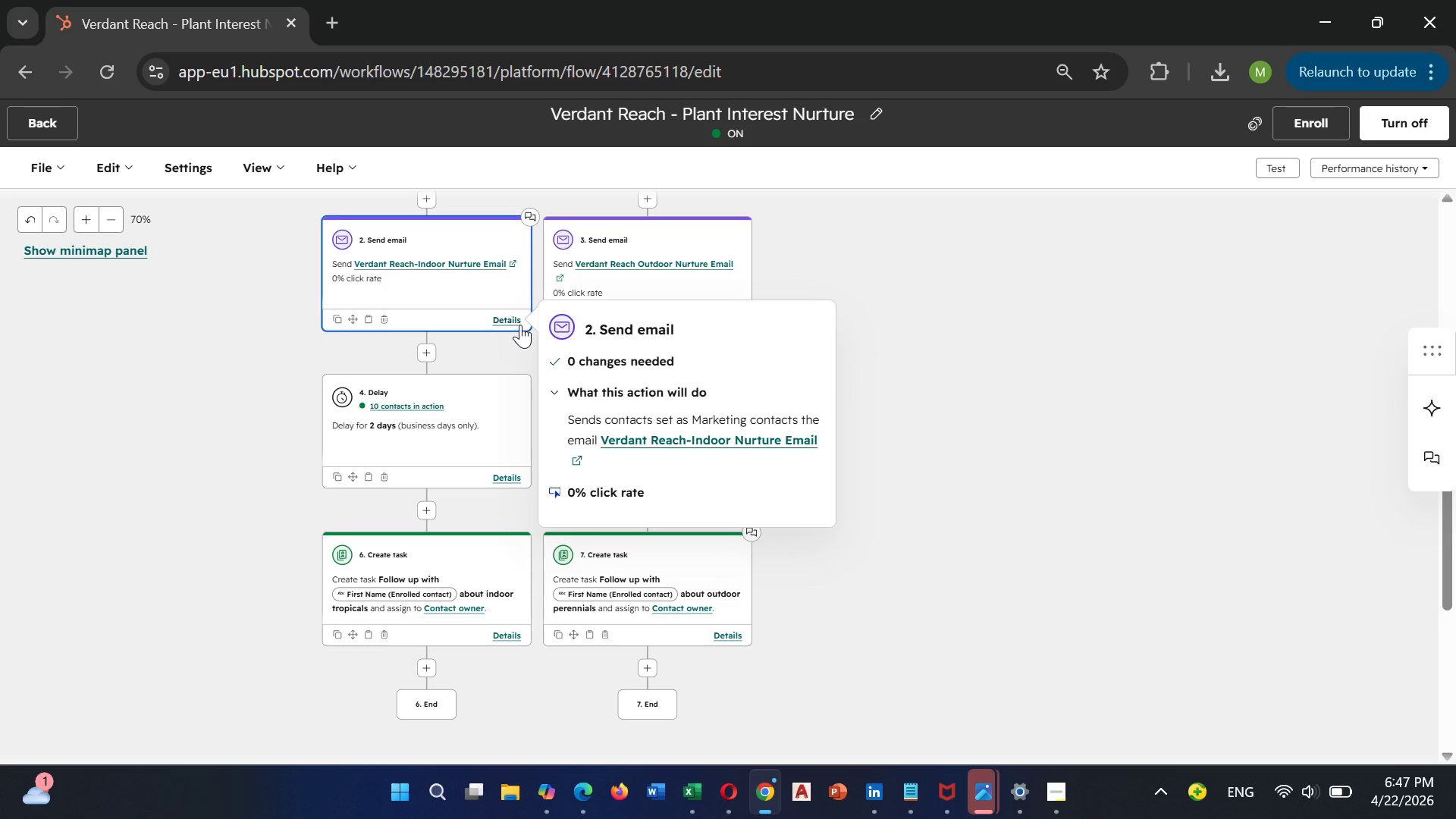 
left_click([976, 455])
 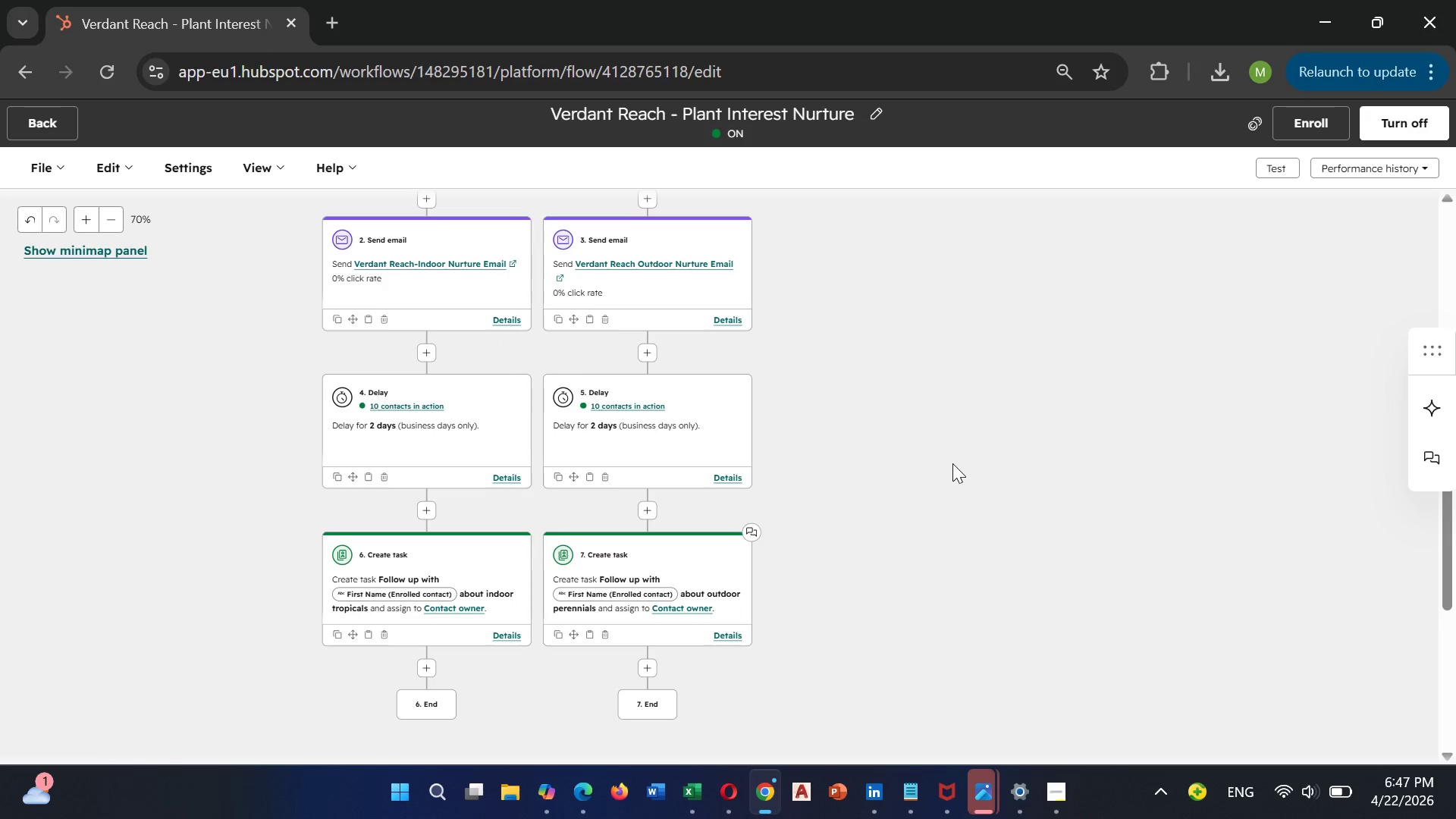 
scroll: coordinate [940, 447], scroll_direction: up, amount: 3.0
 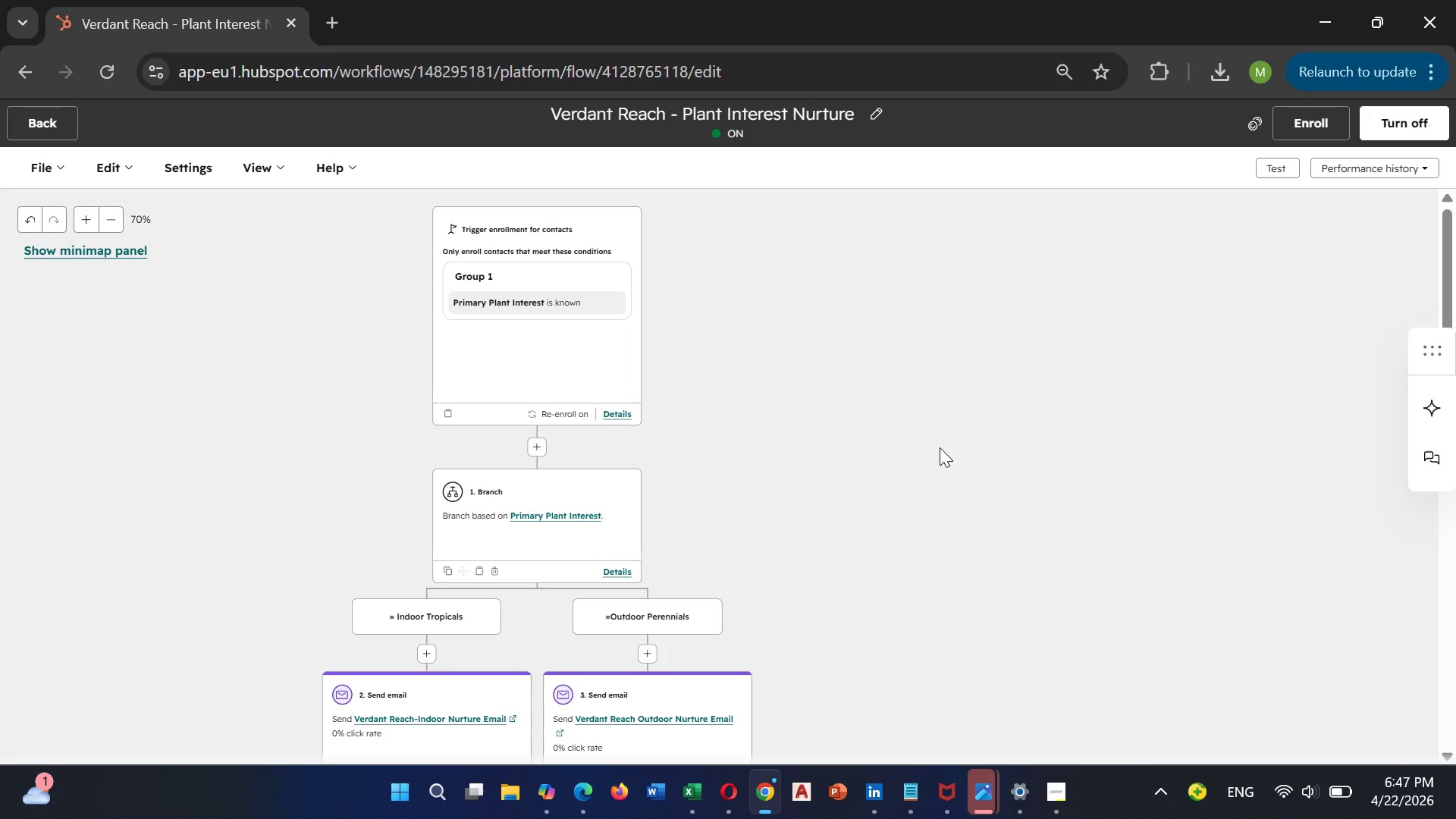 
scroll: coordinate [940, 447], scroll_direction: none, amount: 0.0
 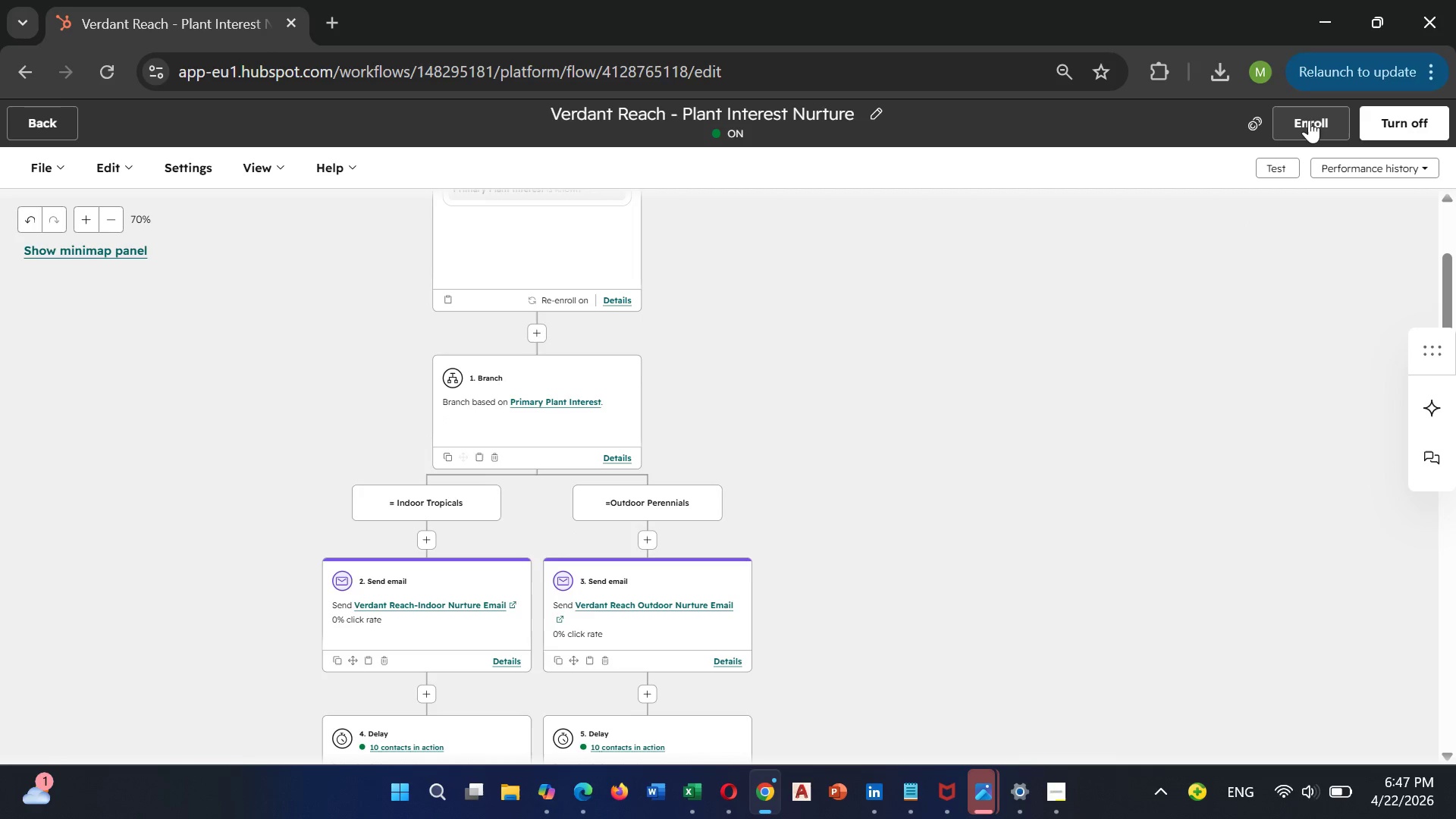 
left_click([1309, 121])
 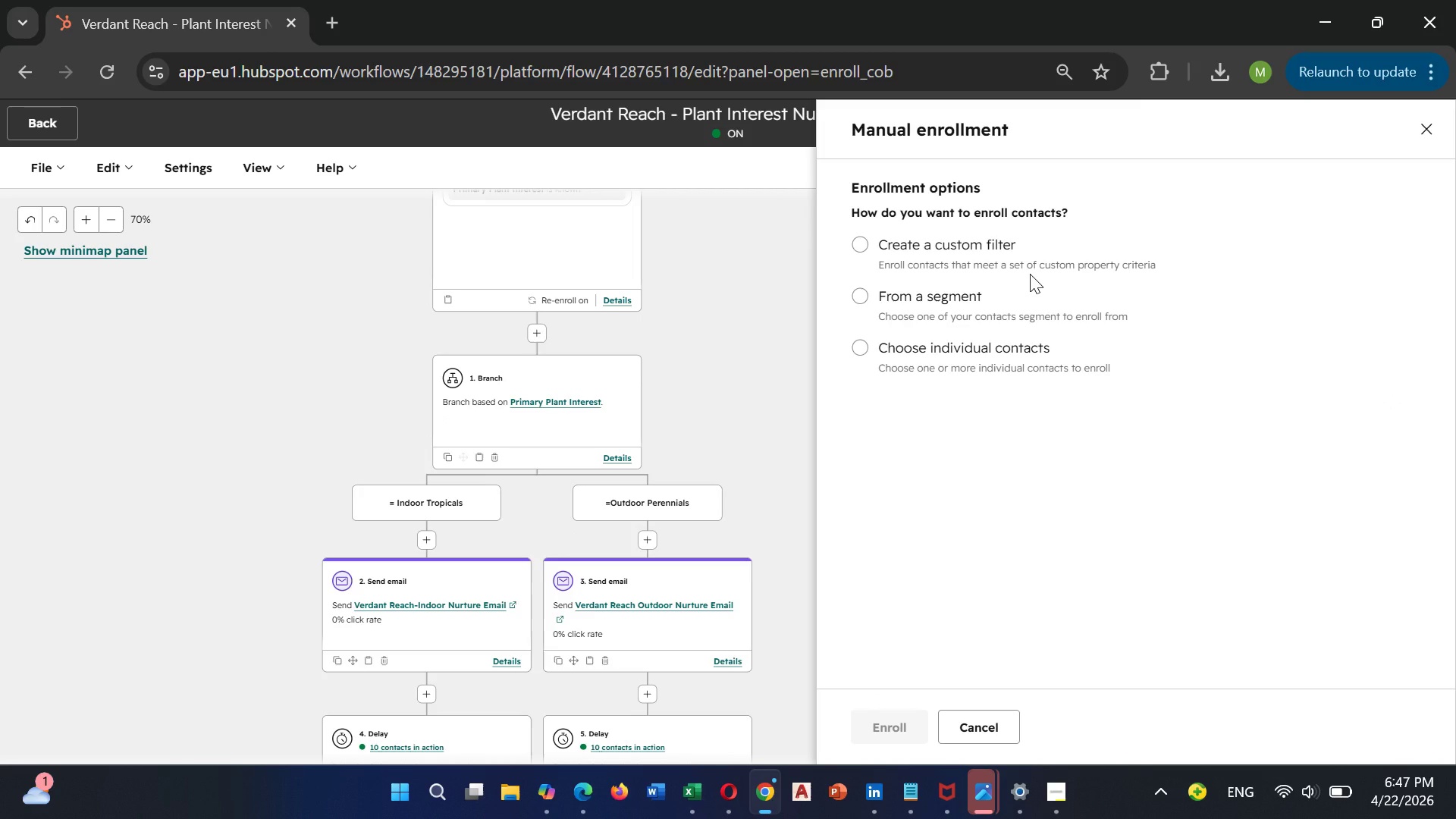 
wait(8.83)
 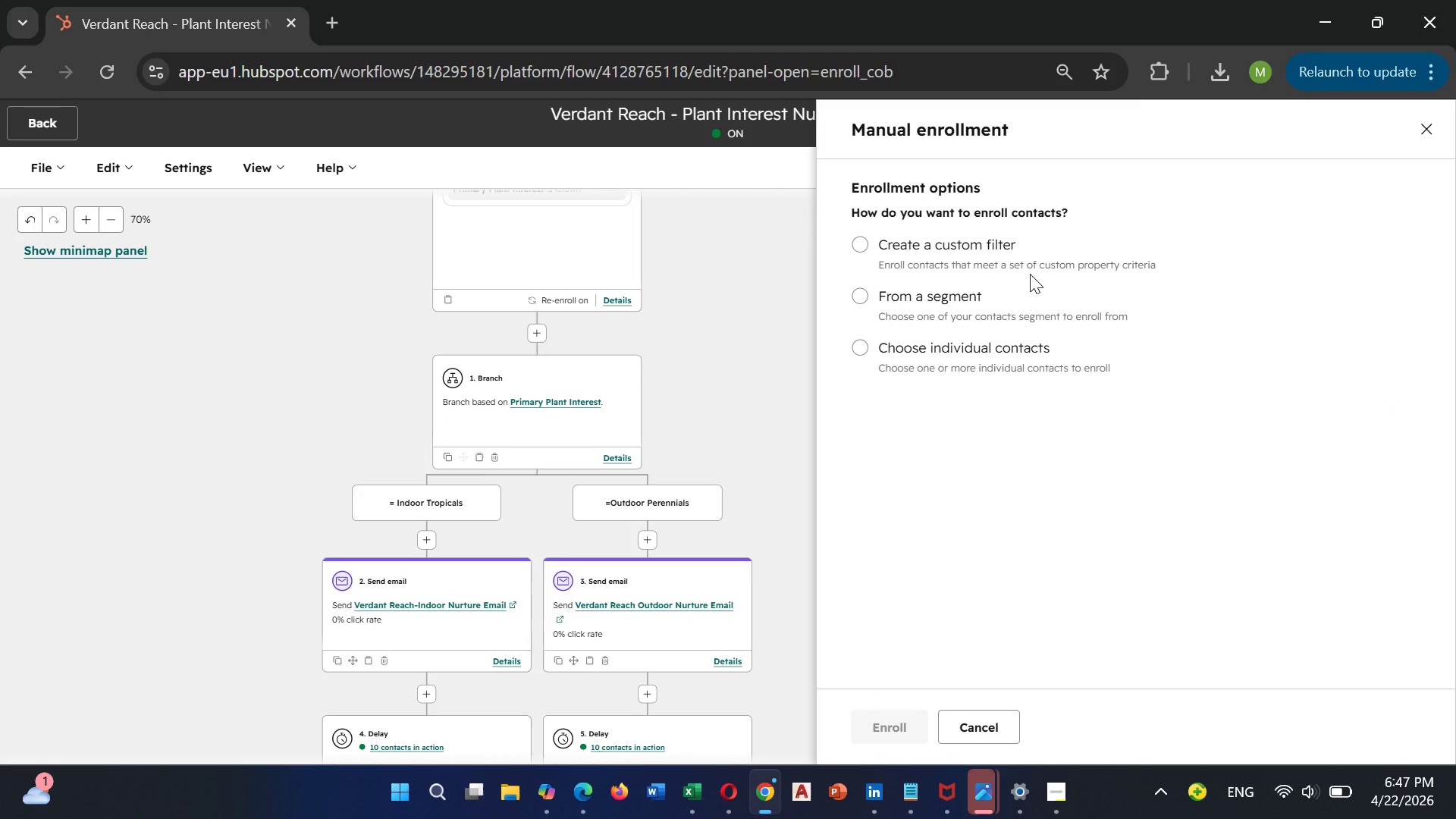 
left_click([1422, 129])
 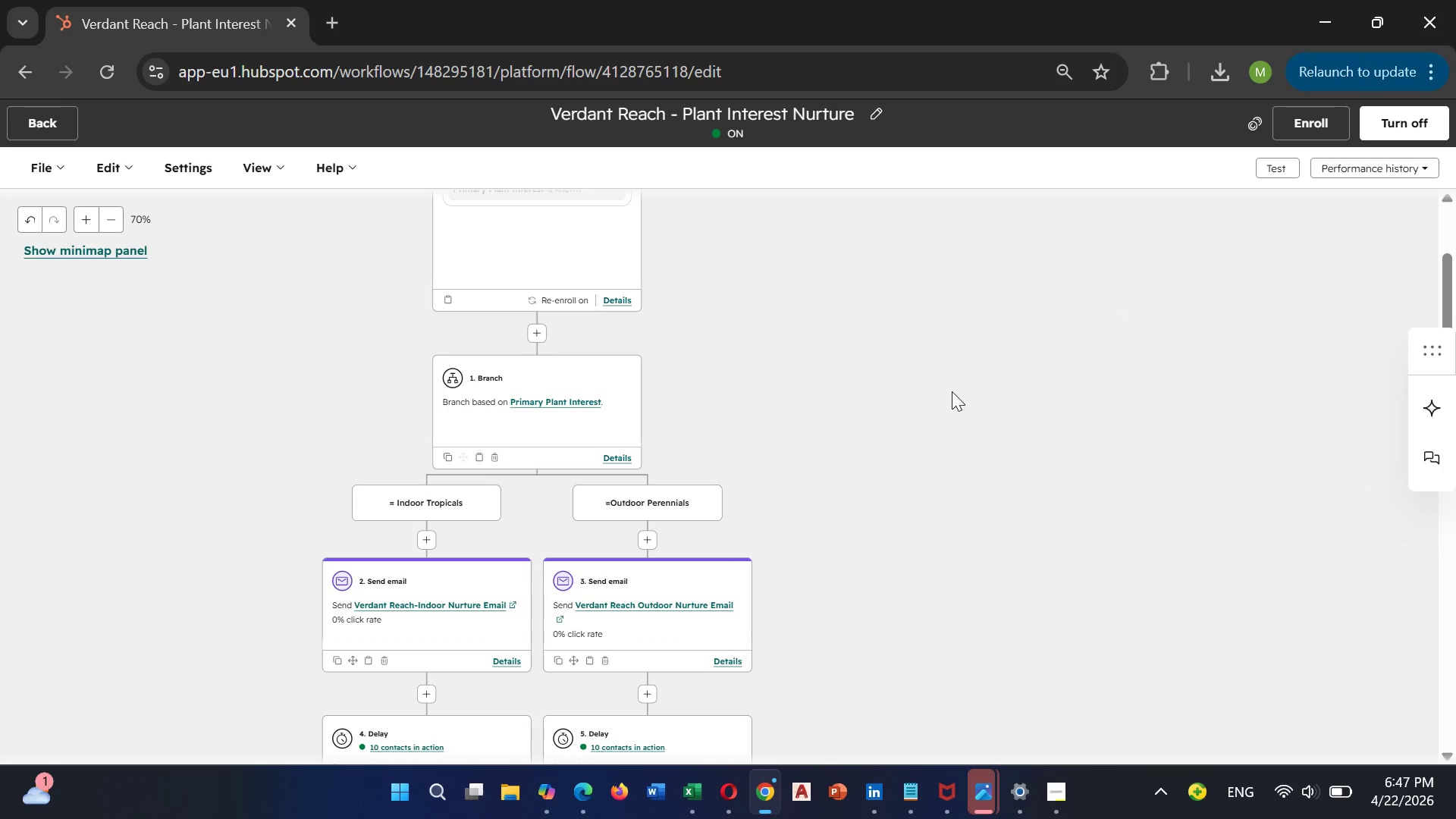 
scroll: coordinate [919, 394], scroll_direction: none, amount: 0.0
 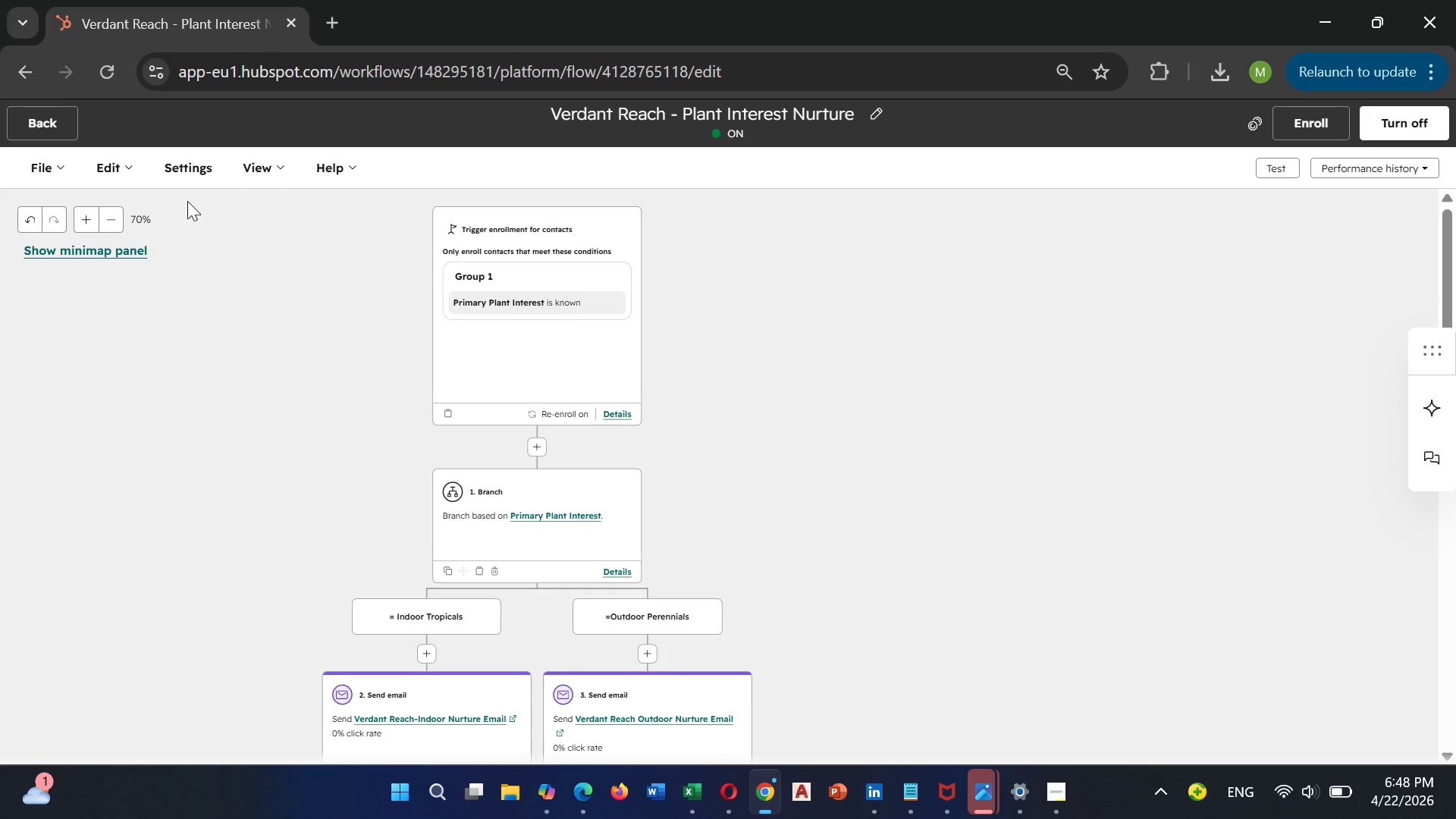 
wait(35.83)
 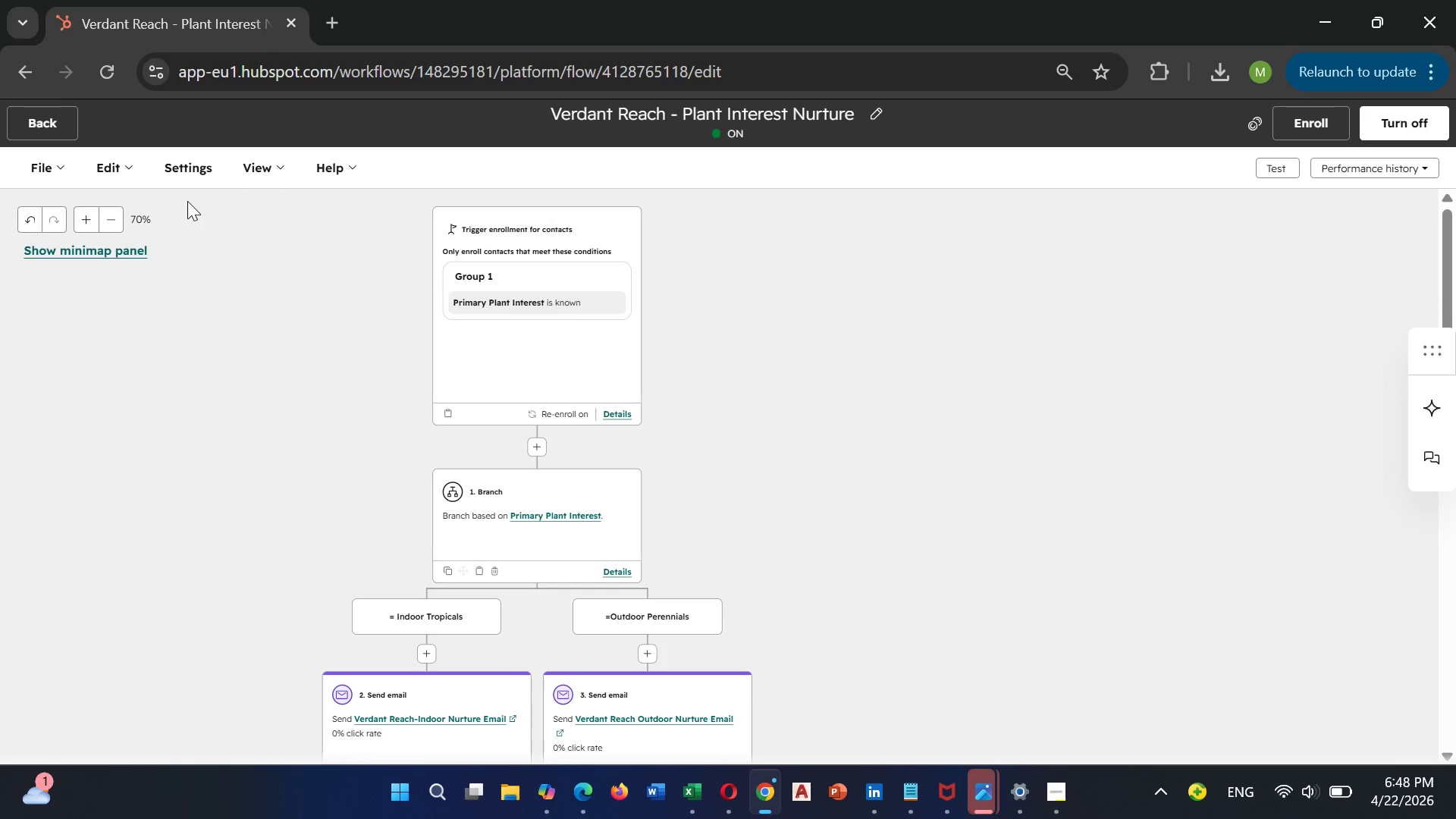 
mouse_move([570, 476])
 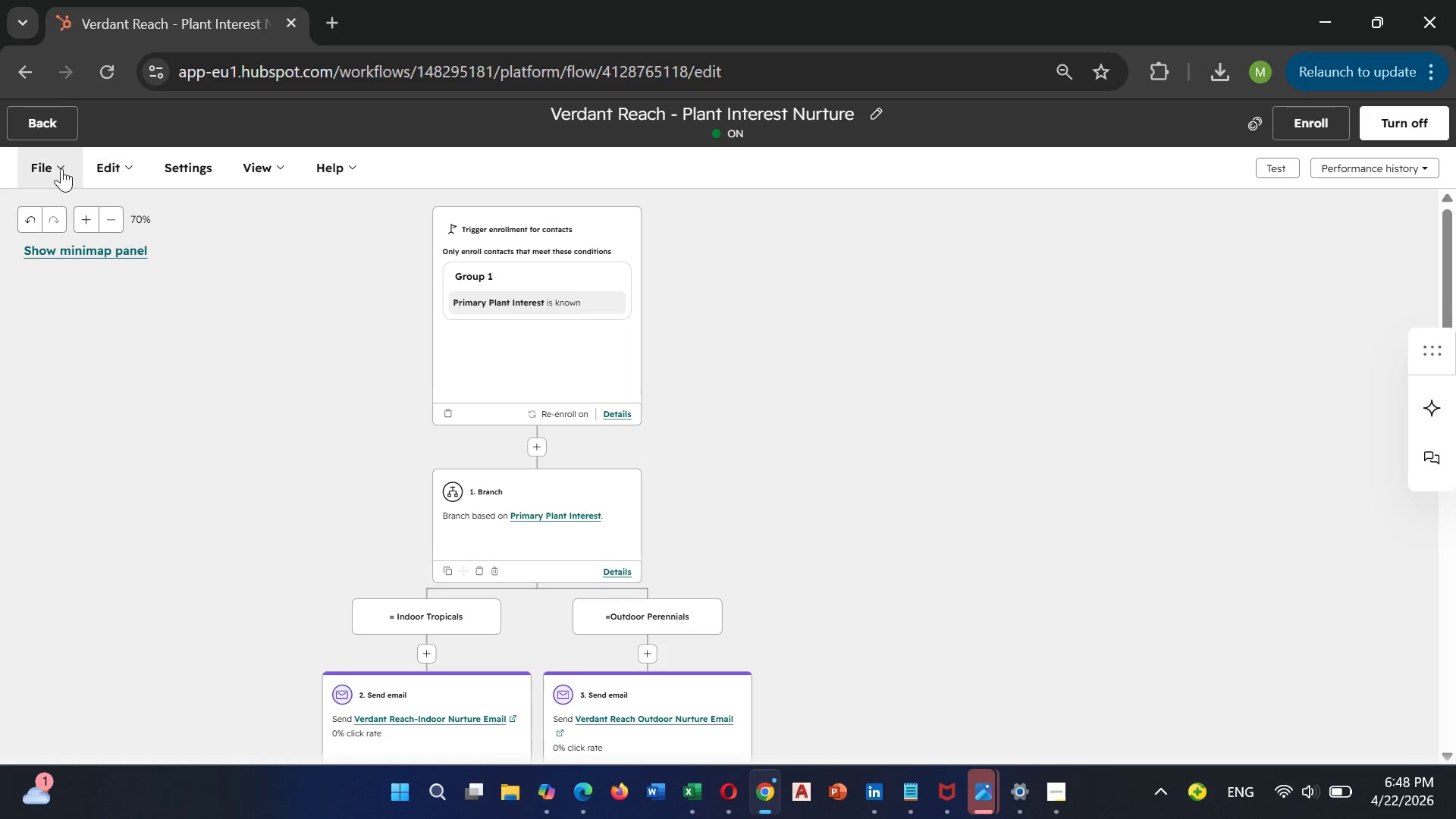 
left_click([54, 139])
 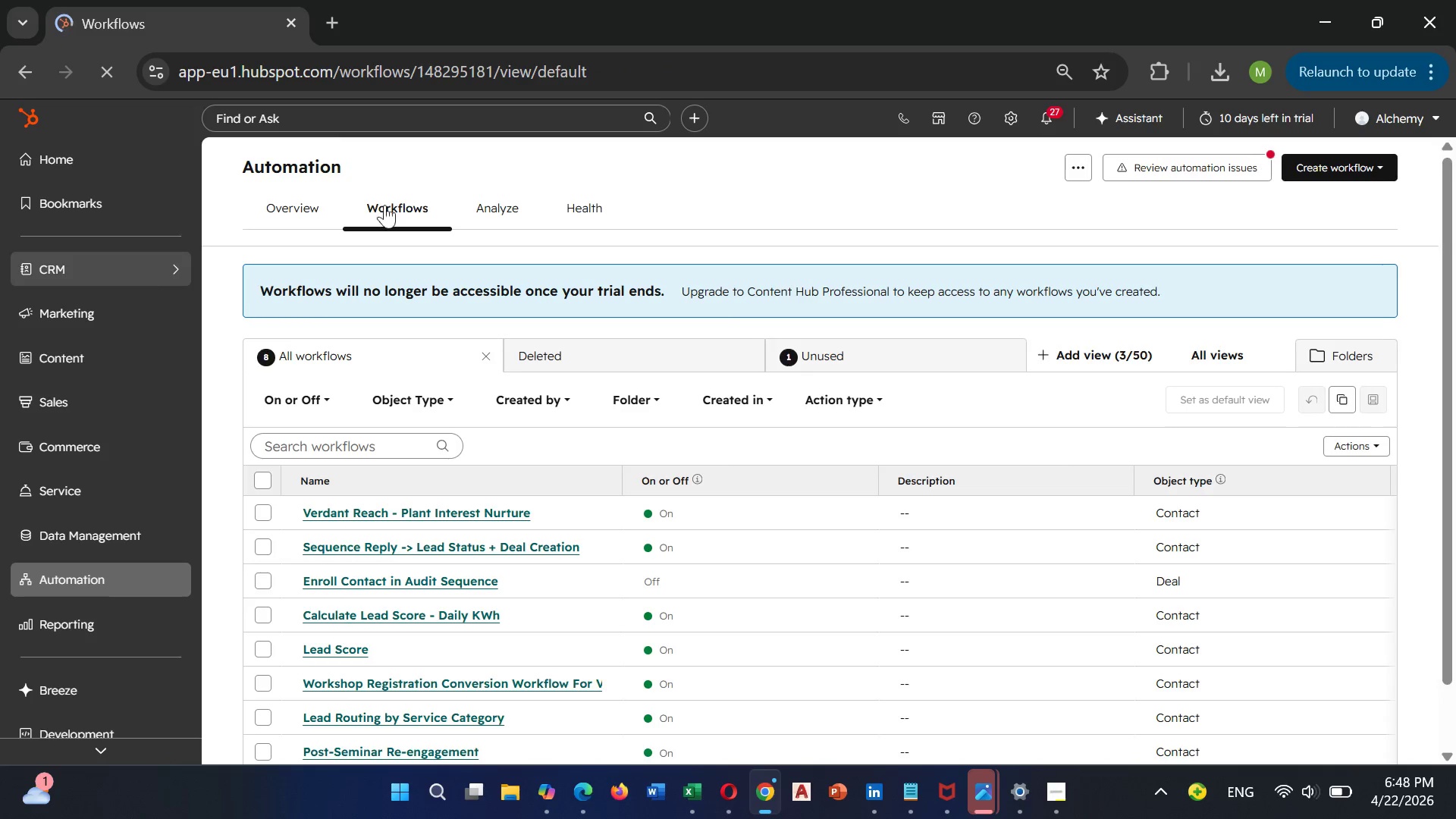 
left_click([1008, 129])
 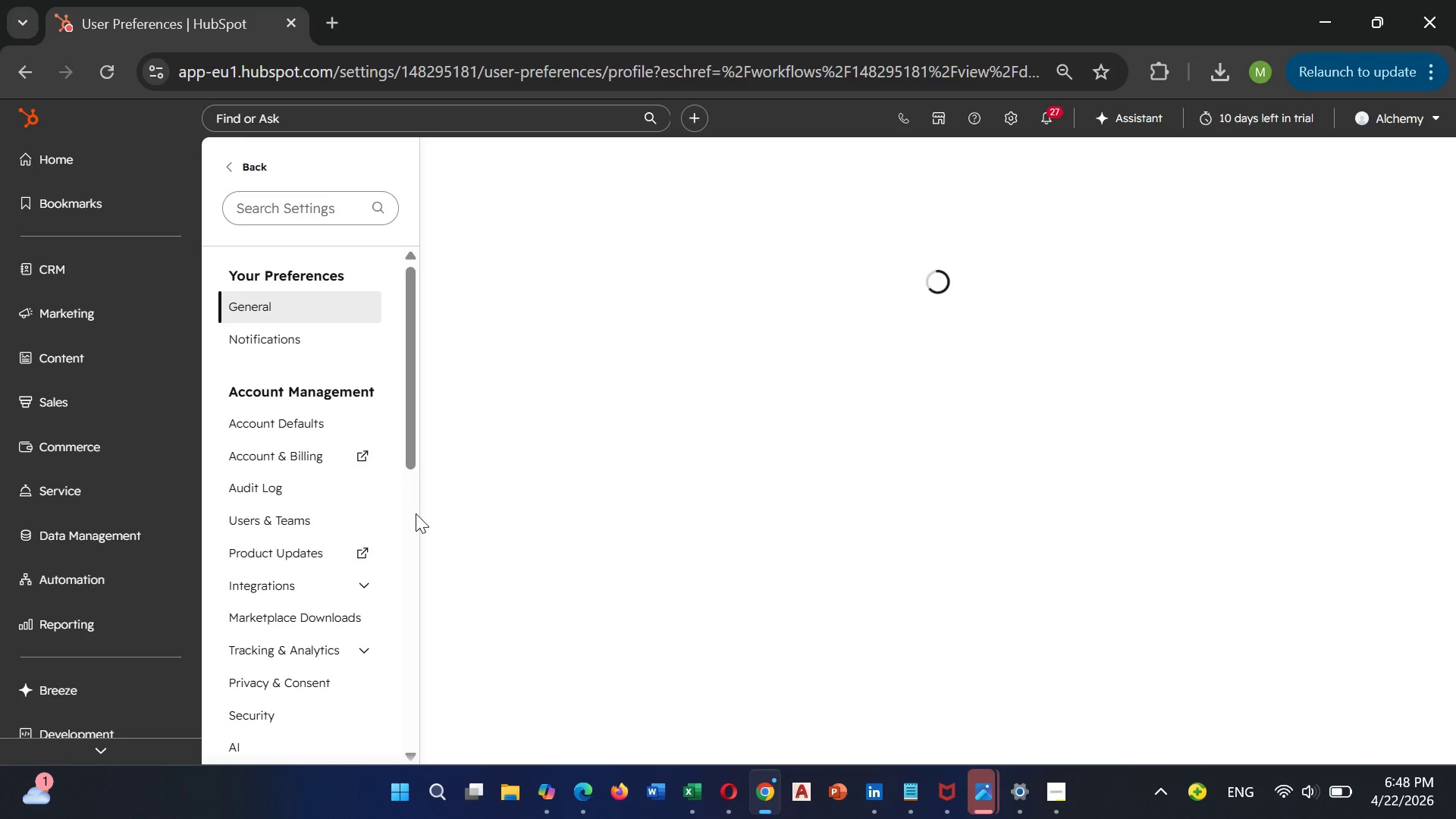 
scroll: coordinate [296, 491], scroll_direction: down, amount: 2.0
 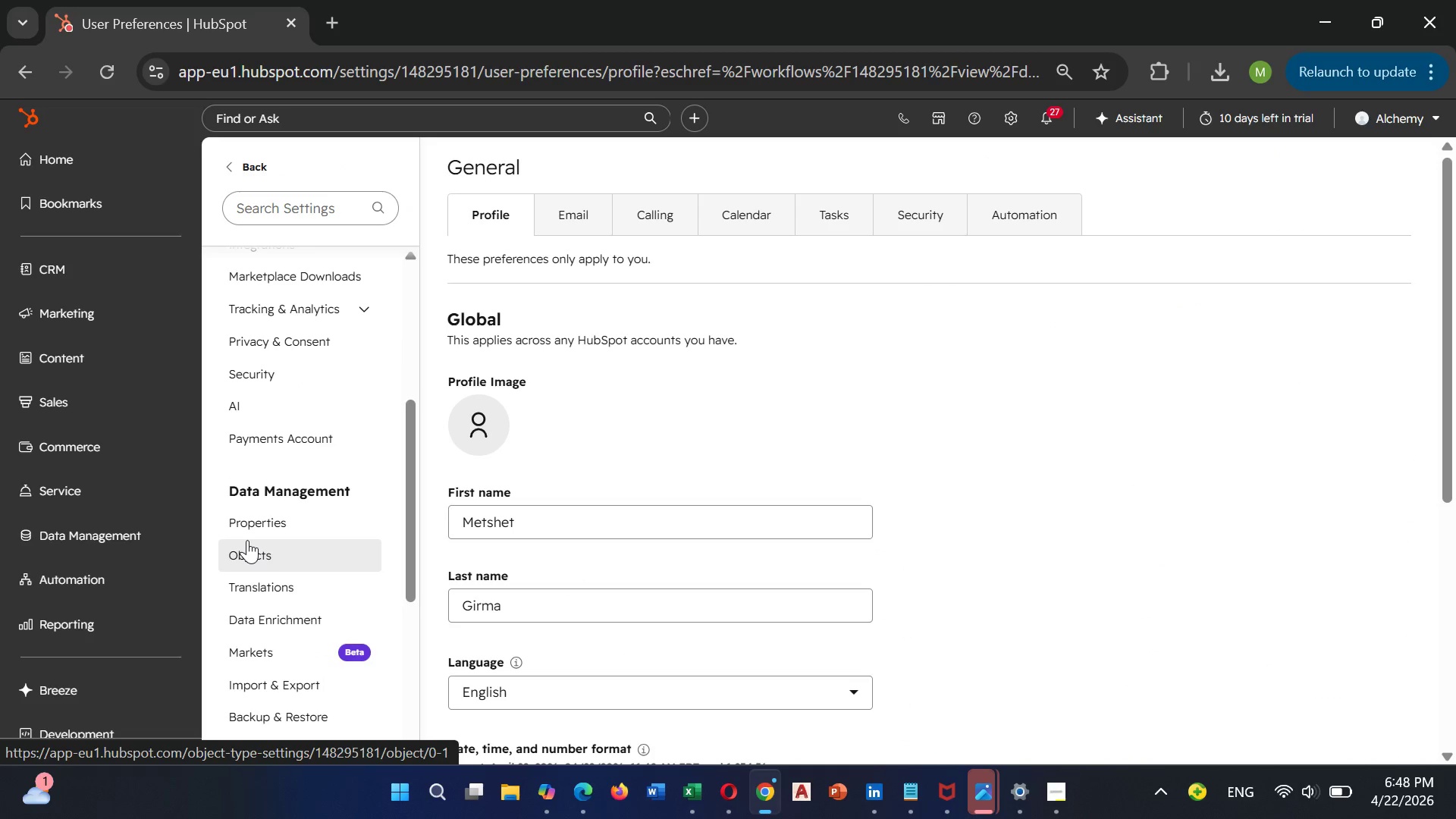 
left_click([259, 525])
 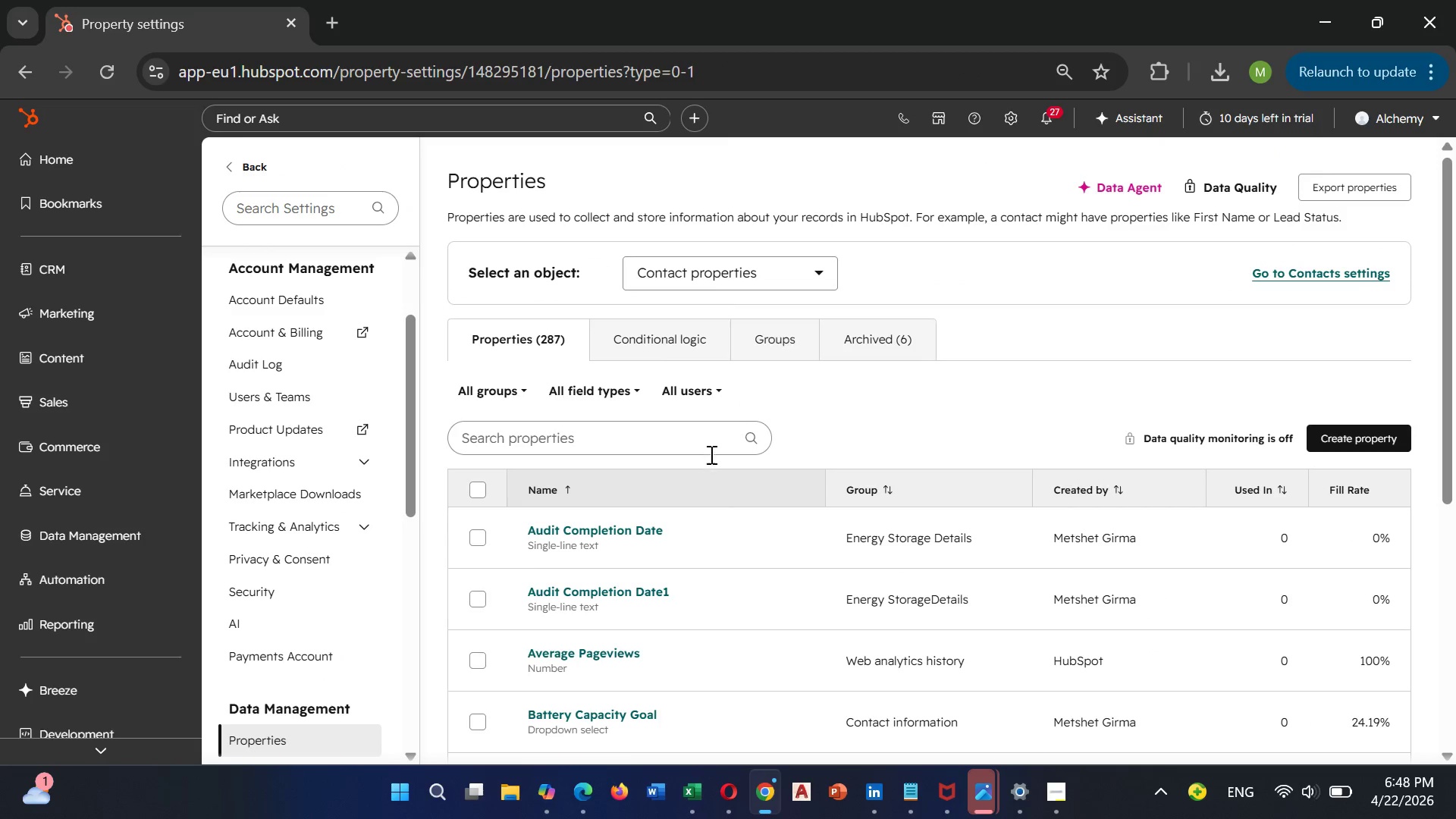 
wait(5.33)
 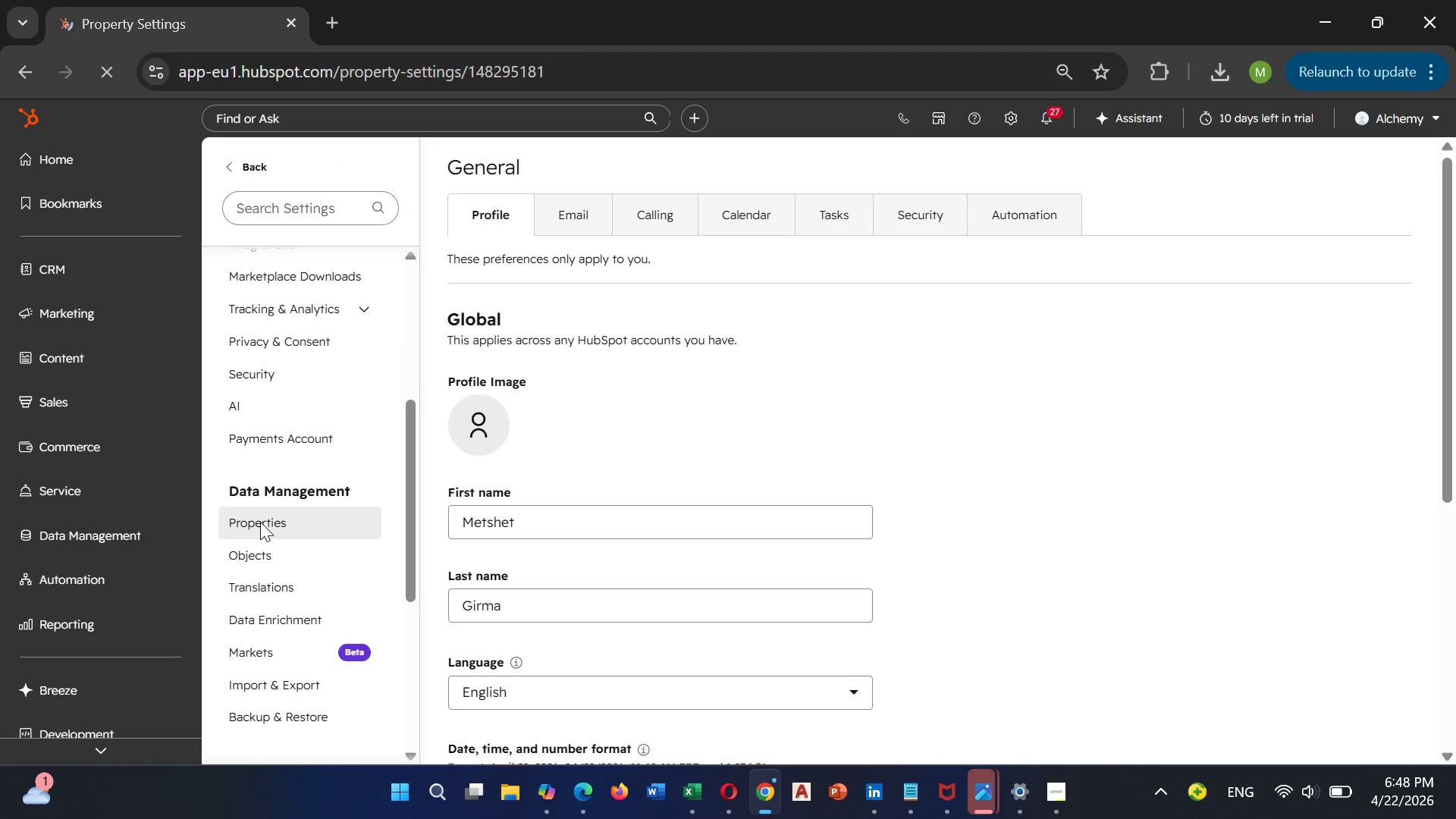 
left_click([640, 435])
 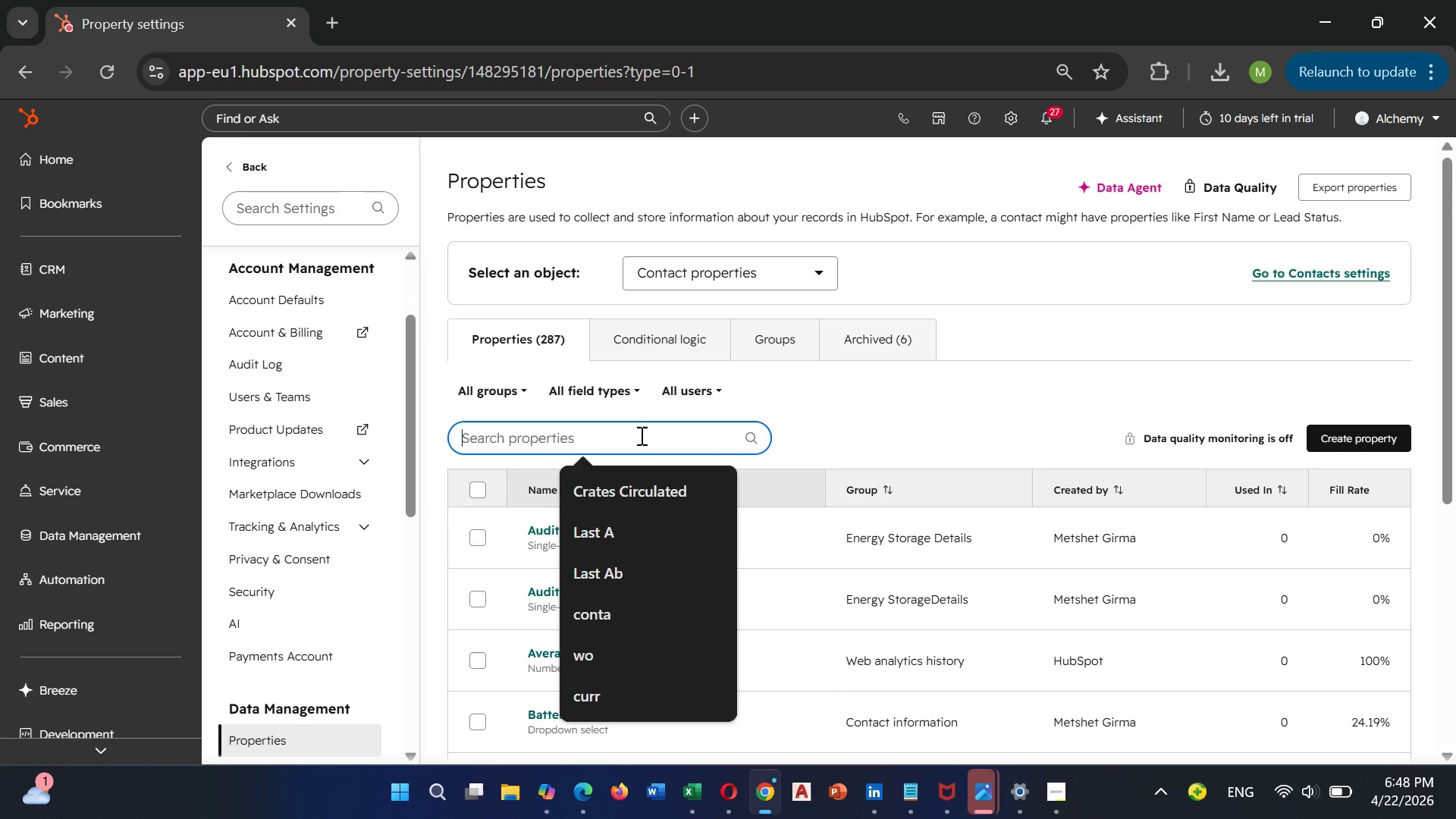 
type(Prim)
 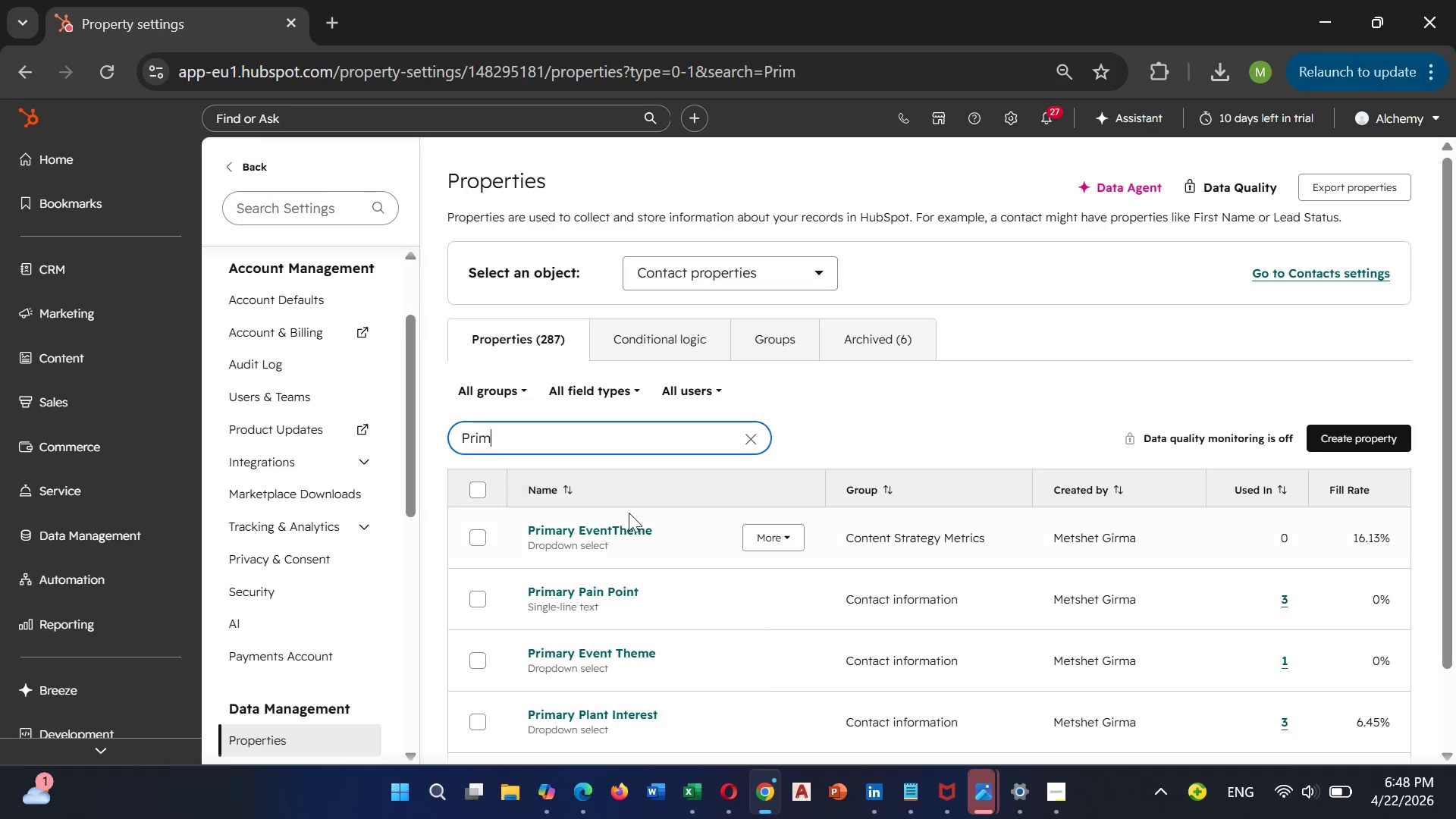 
wait(11.95)
 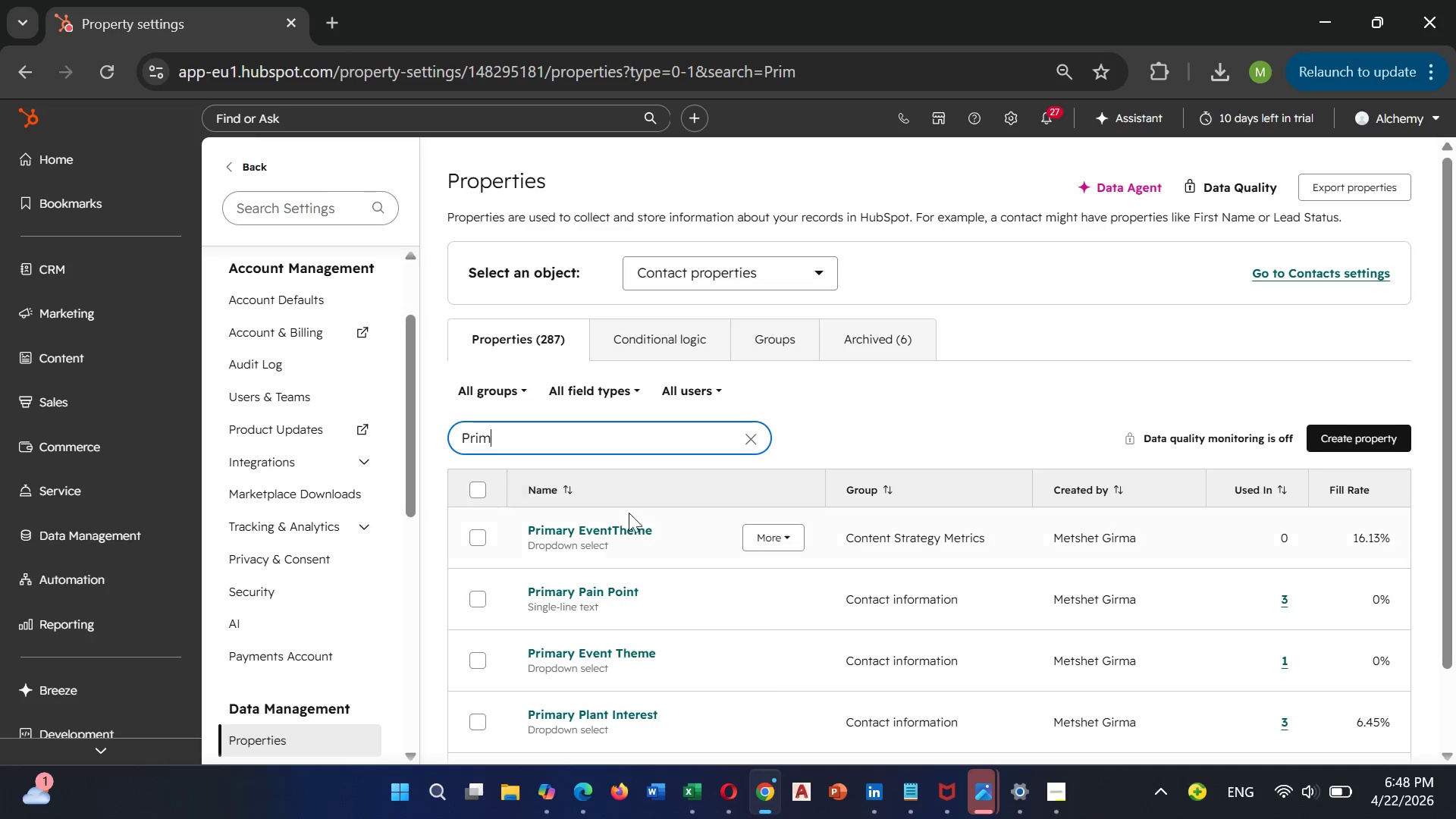 
double_click([527, 711])
 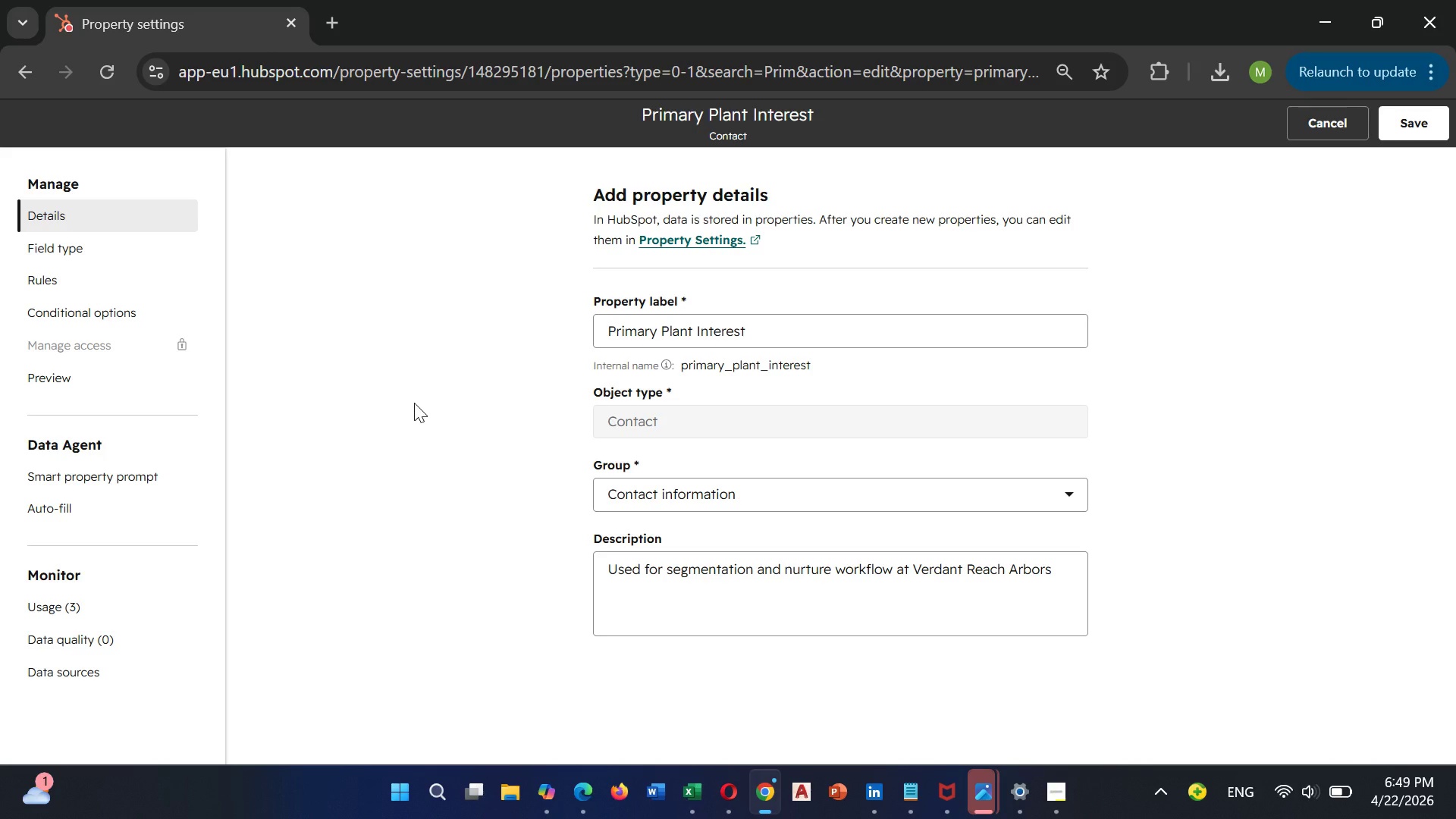 
wait(15.59)
 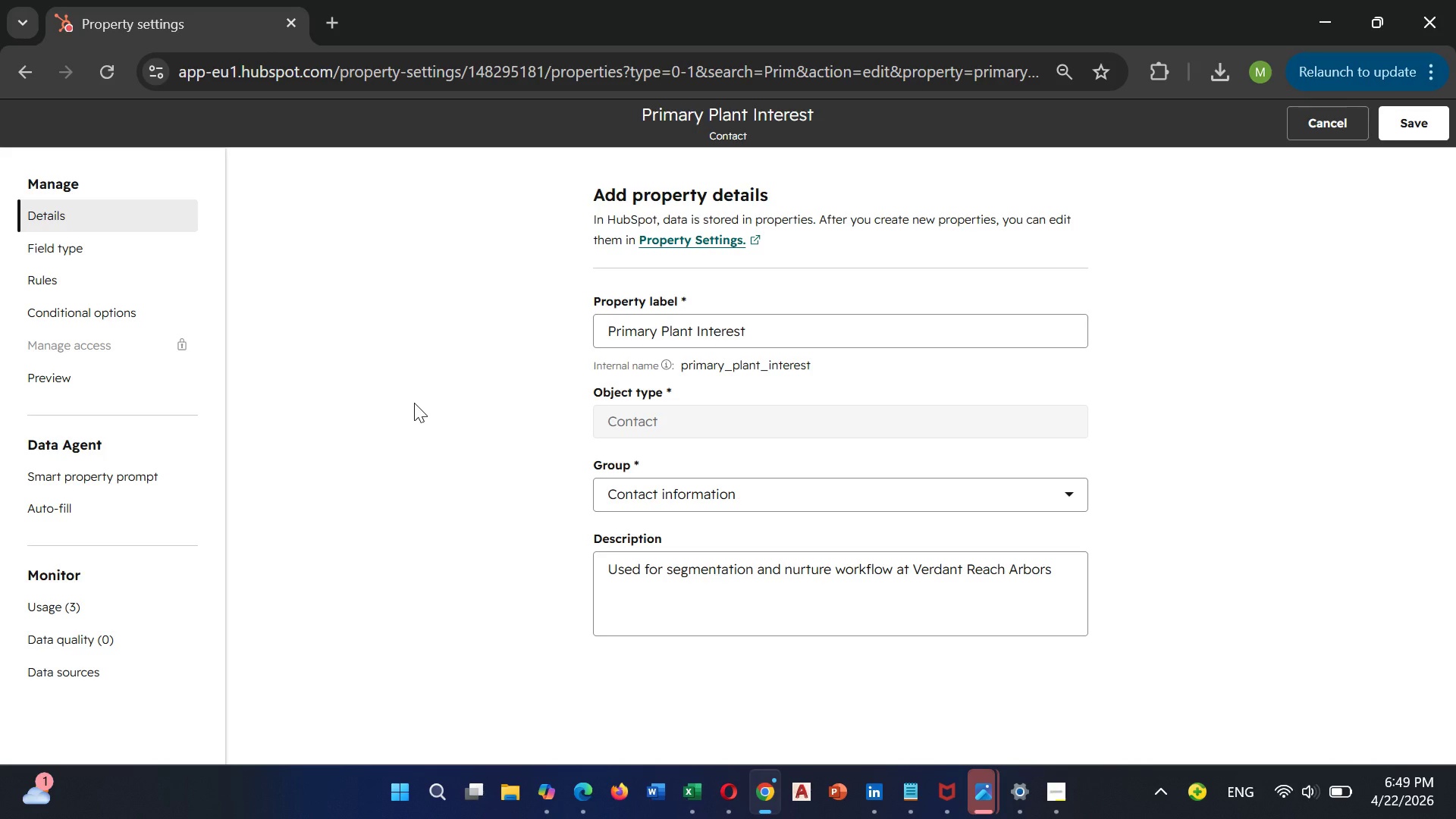 
left_click([114, 247])
 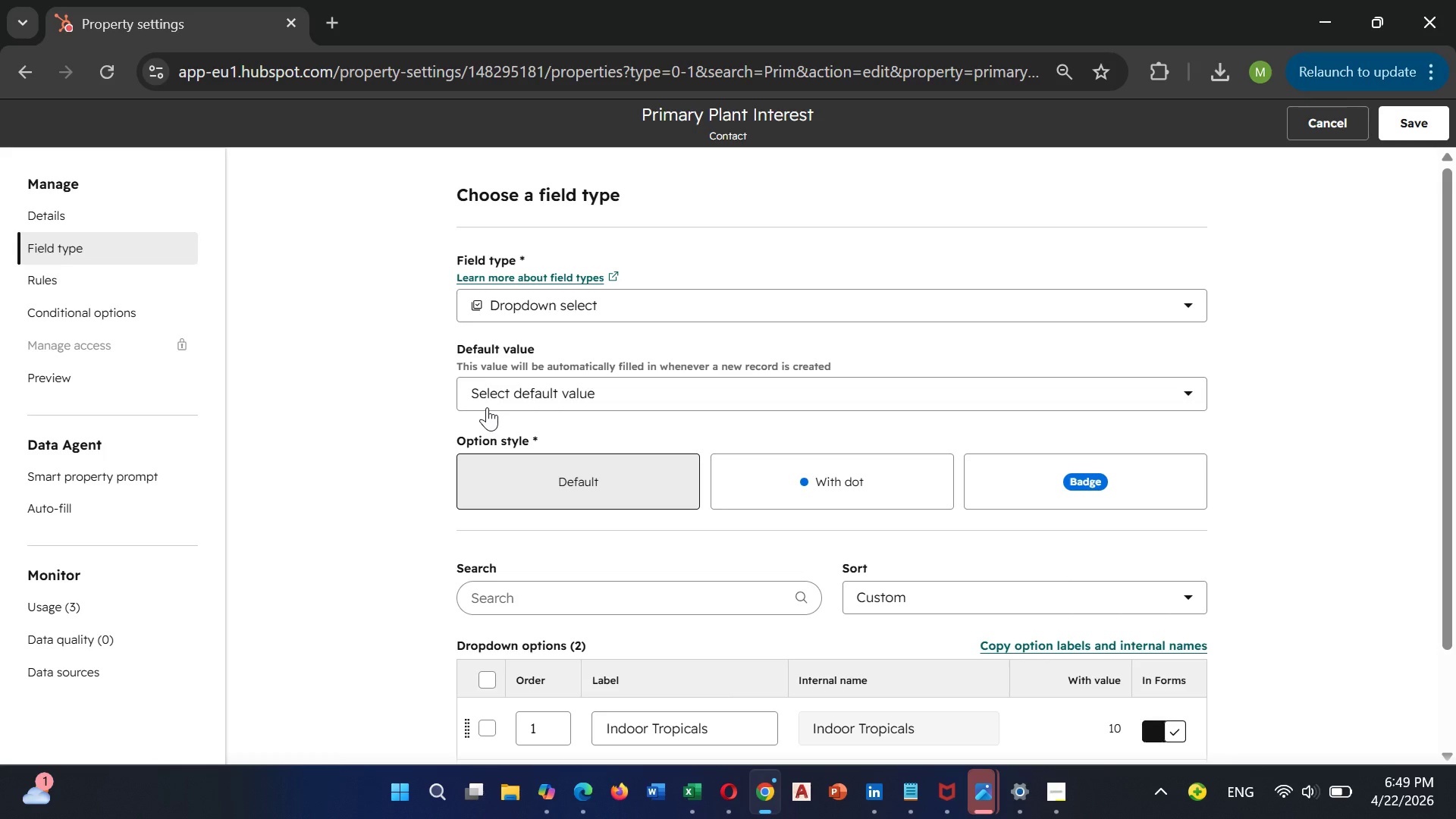 
scroll: coordinate [487, 407], scroll_direction: down, amount: 2.0
 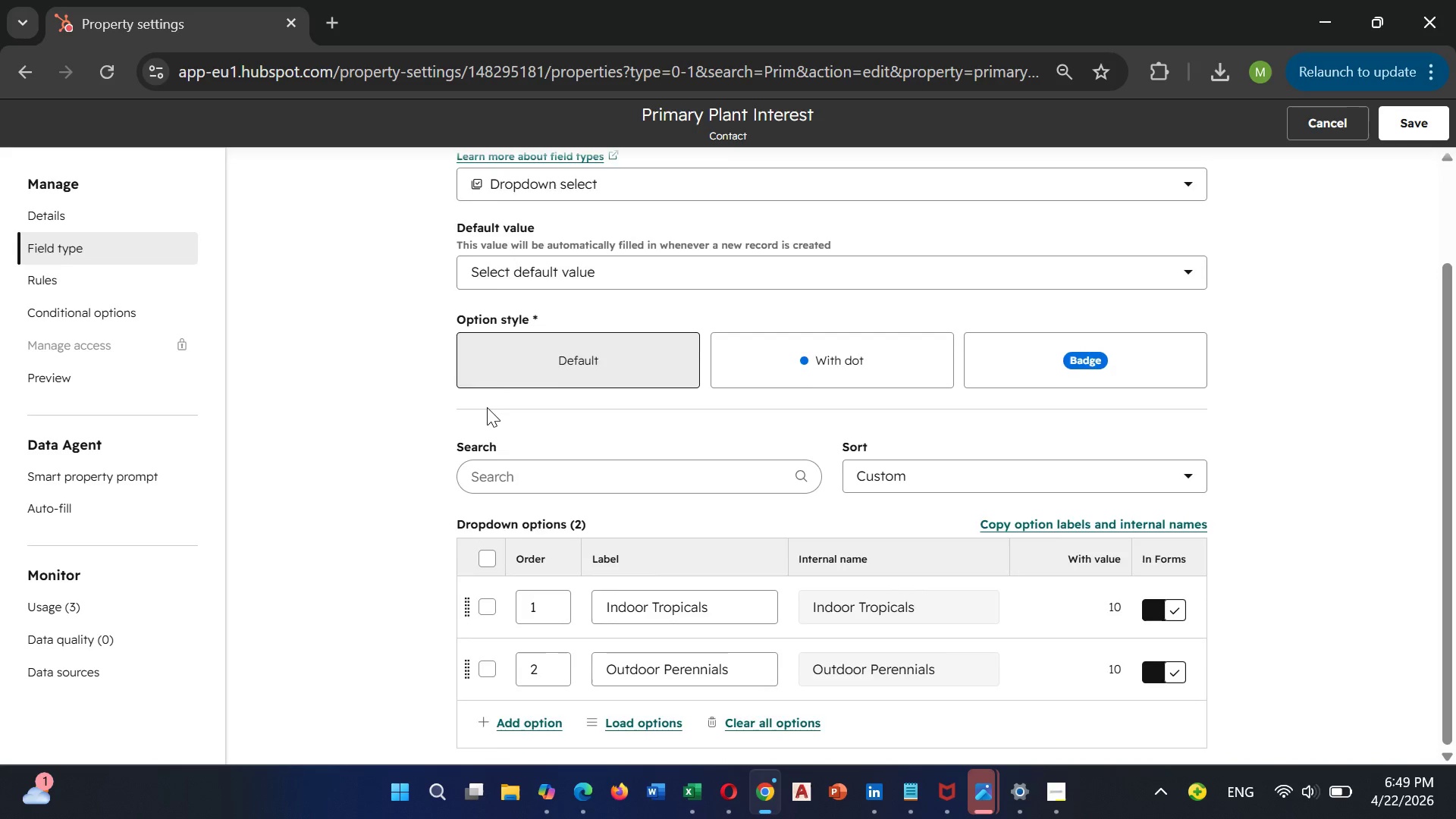 
scroll: coordinate [487, 407], scroll_direction: none, amount: 0.0
 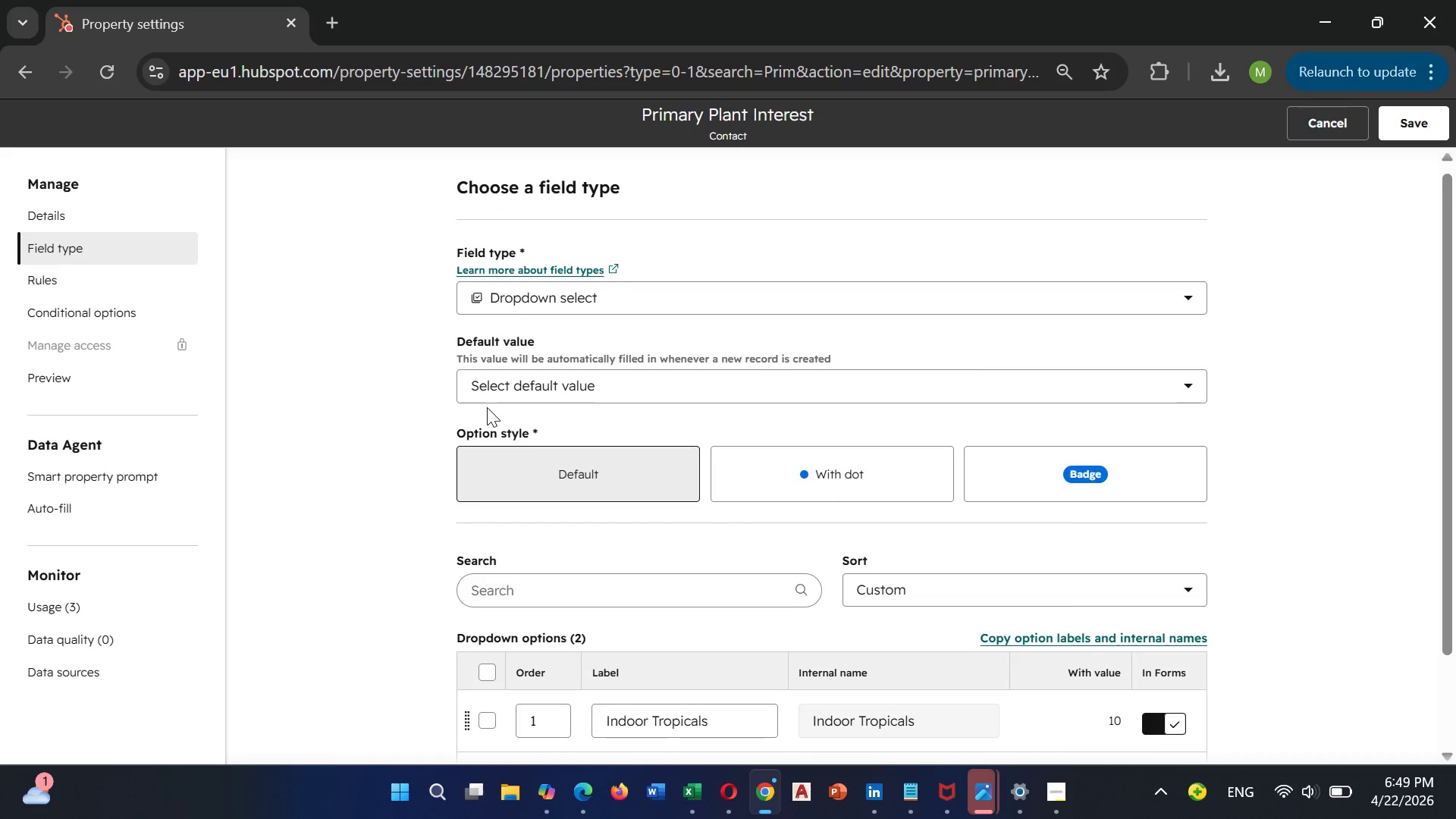 
key(Control+Minus)
 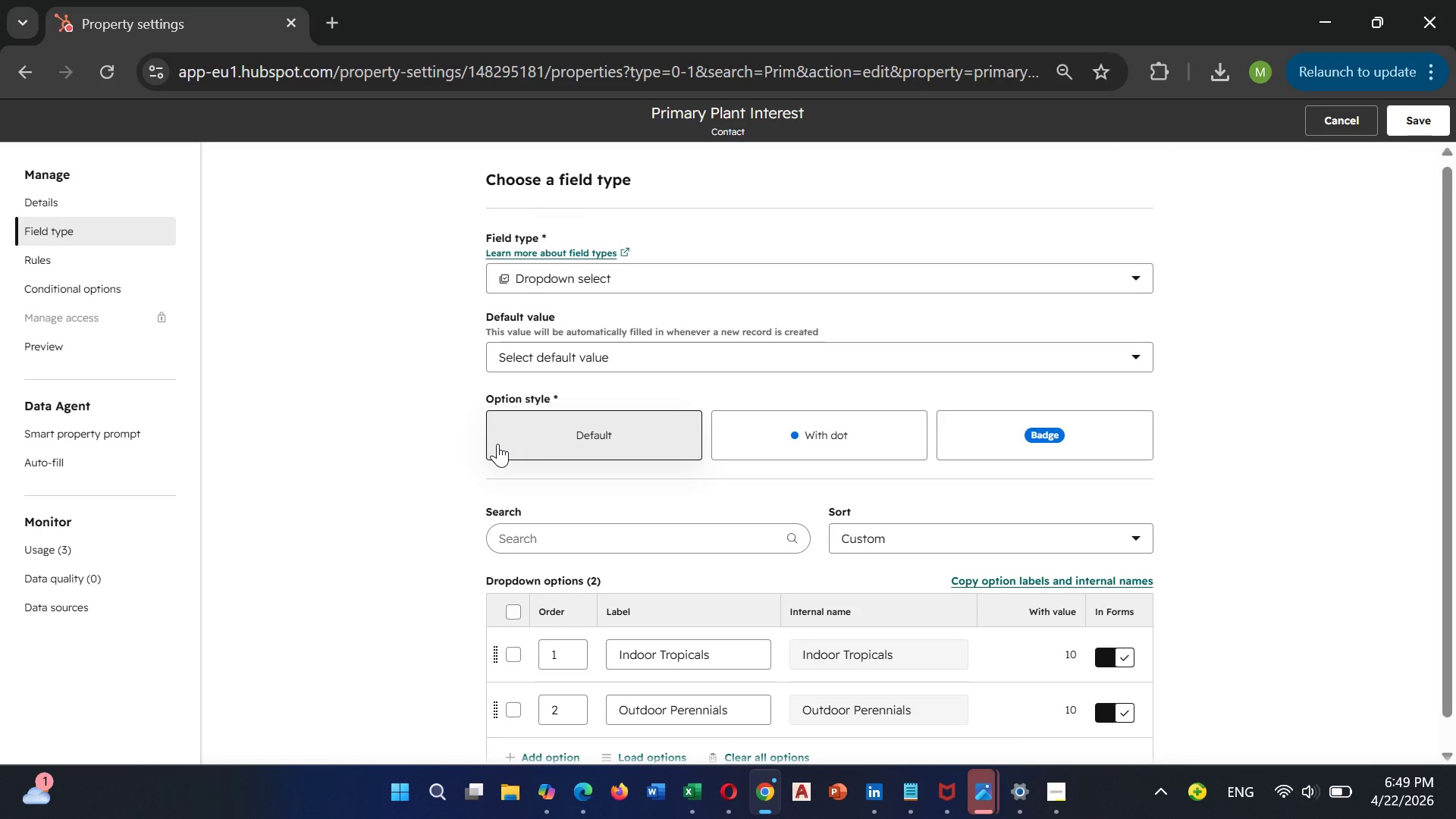 
key(PrintScreen)
 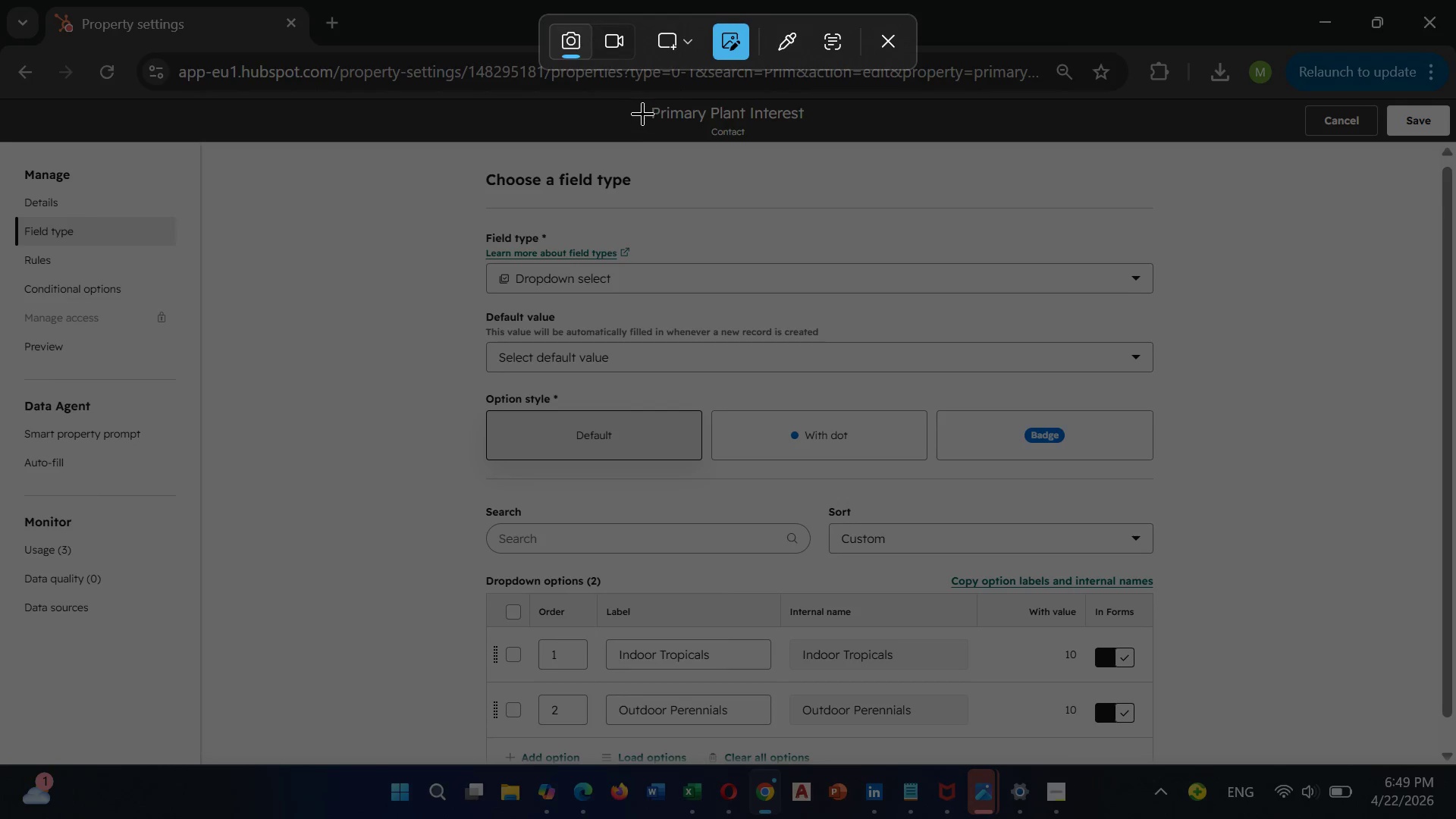 
left_click([689, 33])
 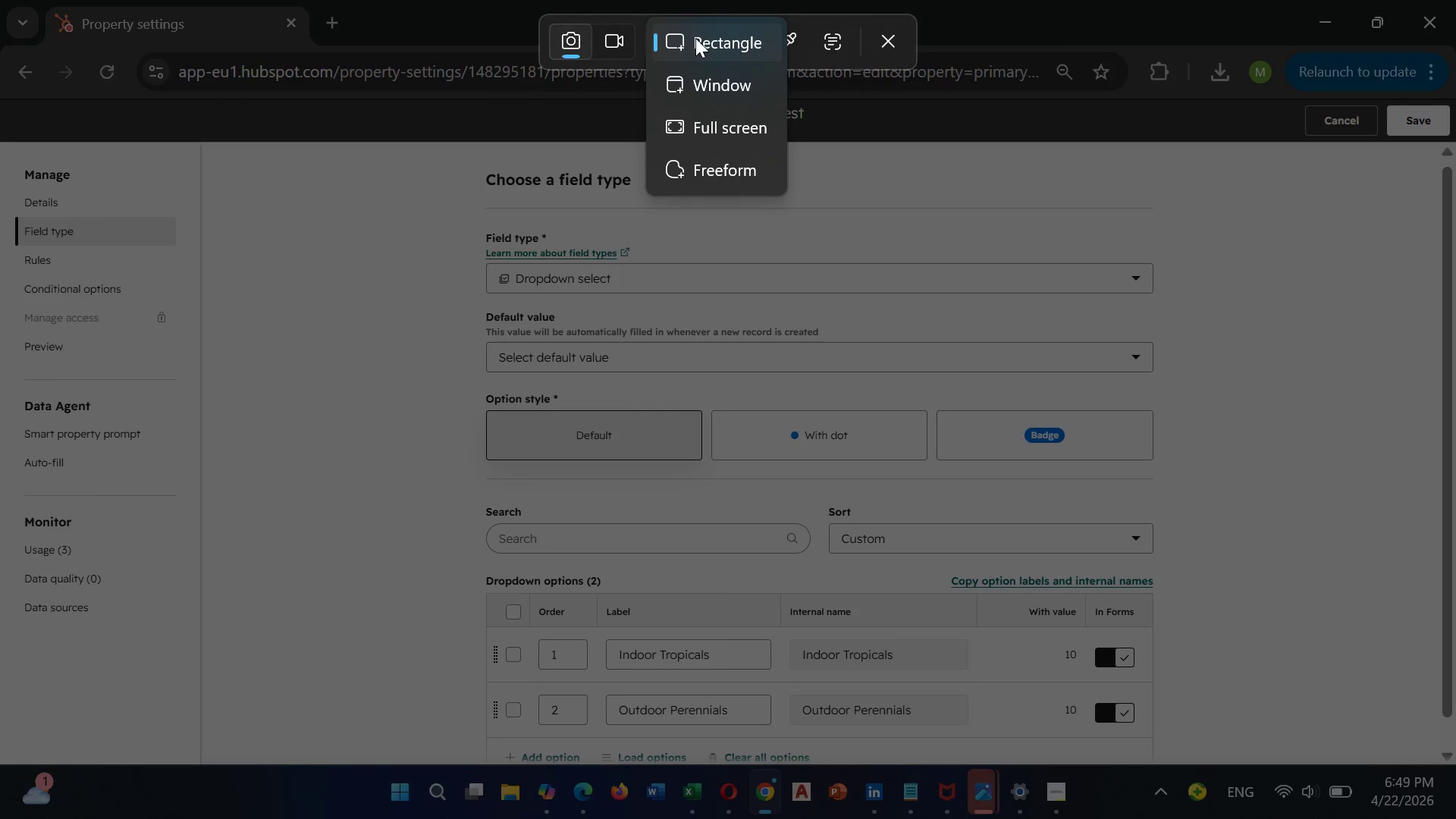 
left_click([695, 38])
 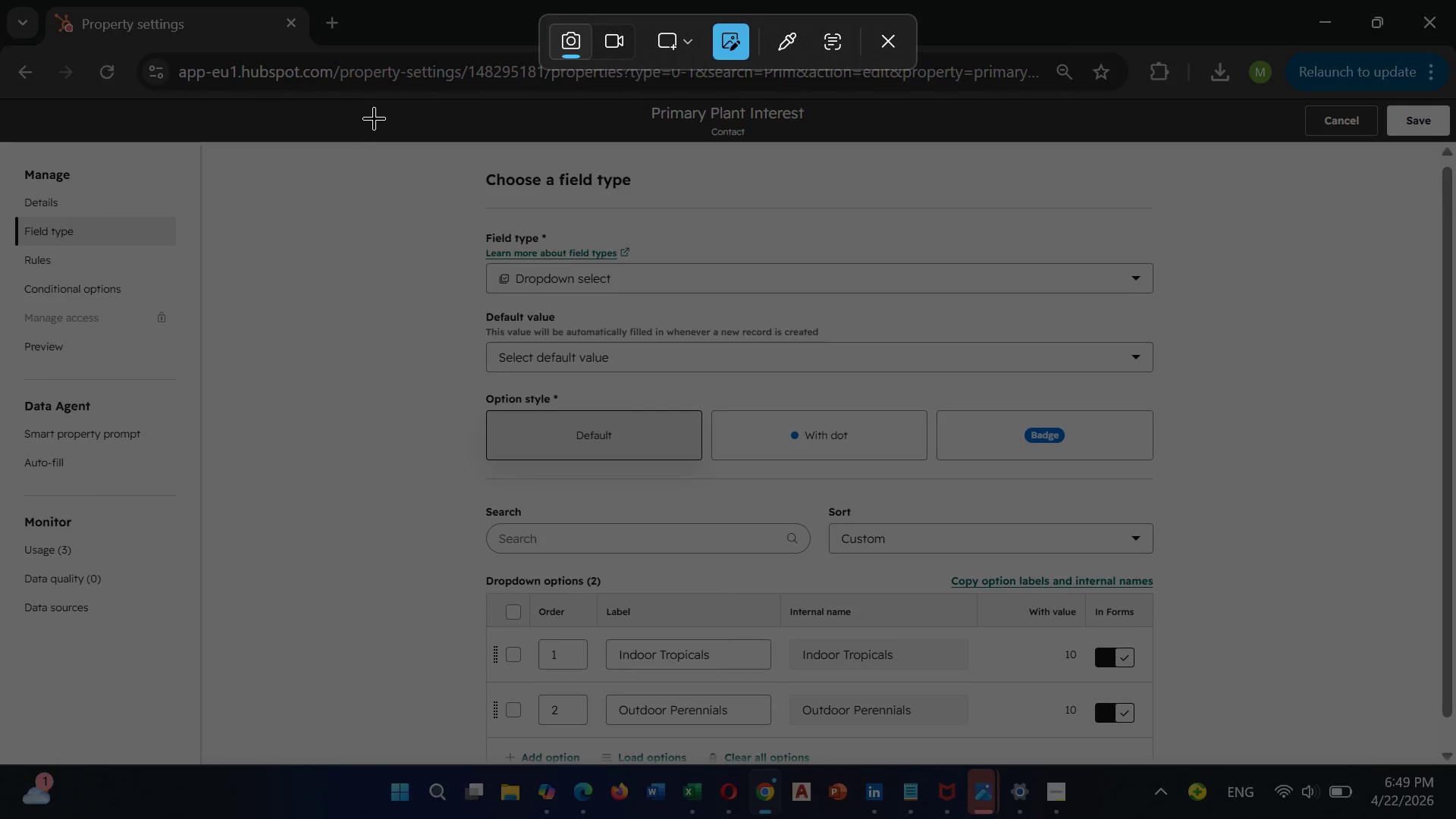 
left_click_drag(start_coordinate=[374, 113], to_coordinate=[916, 123])
 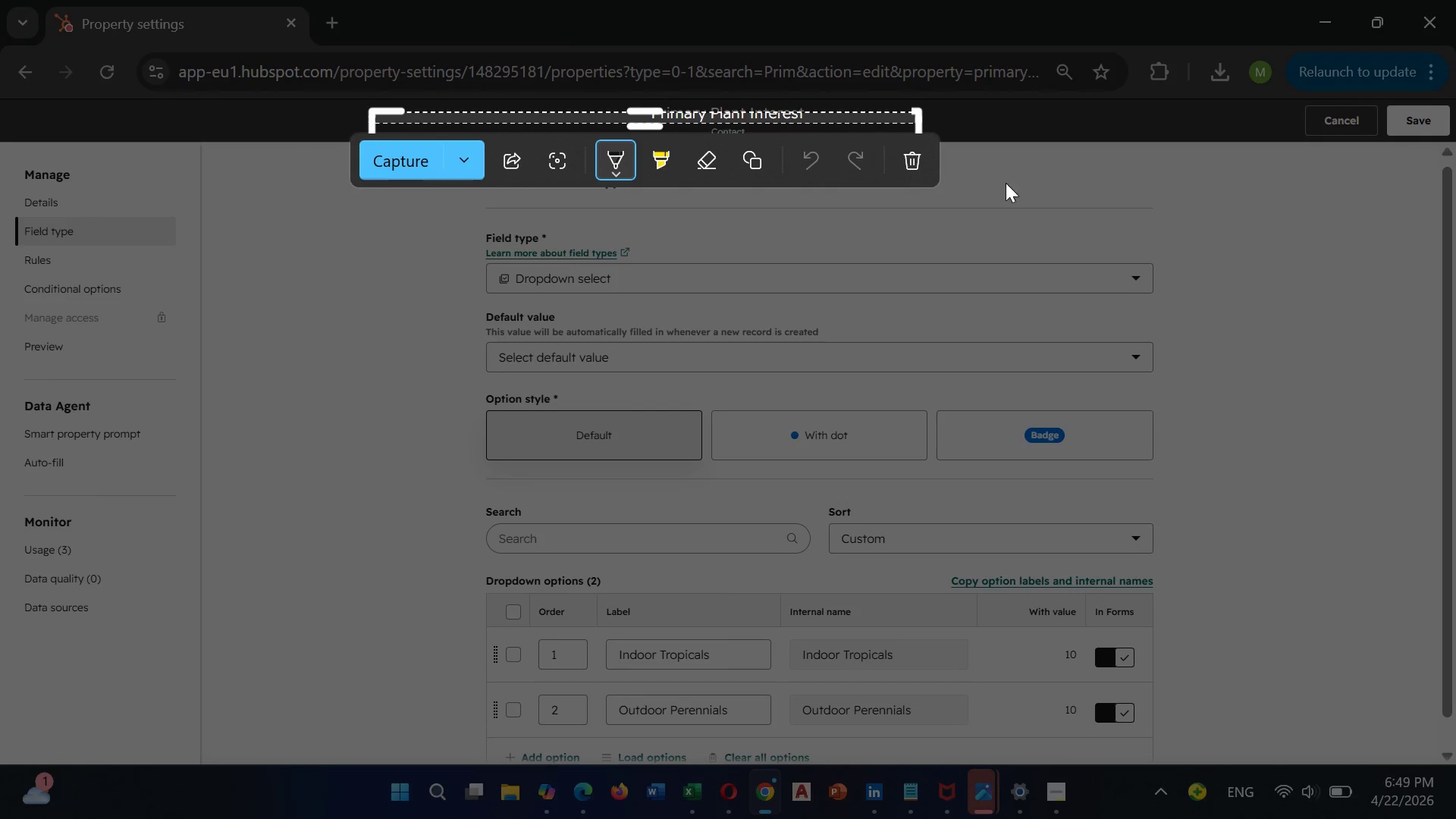 
left_click([907, 159])
 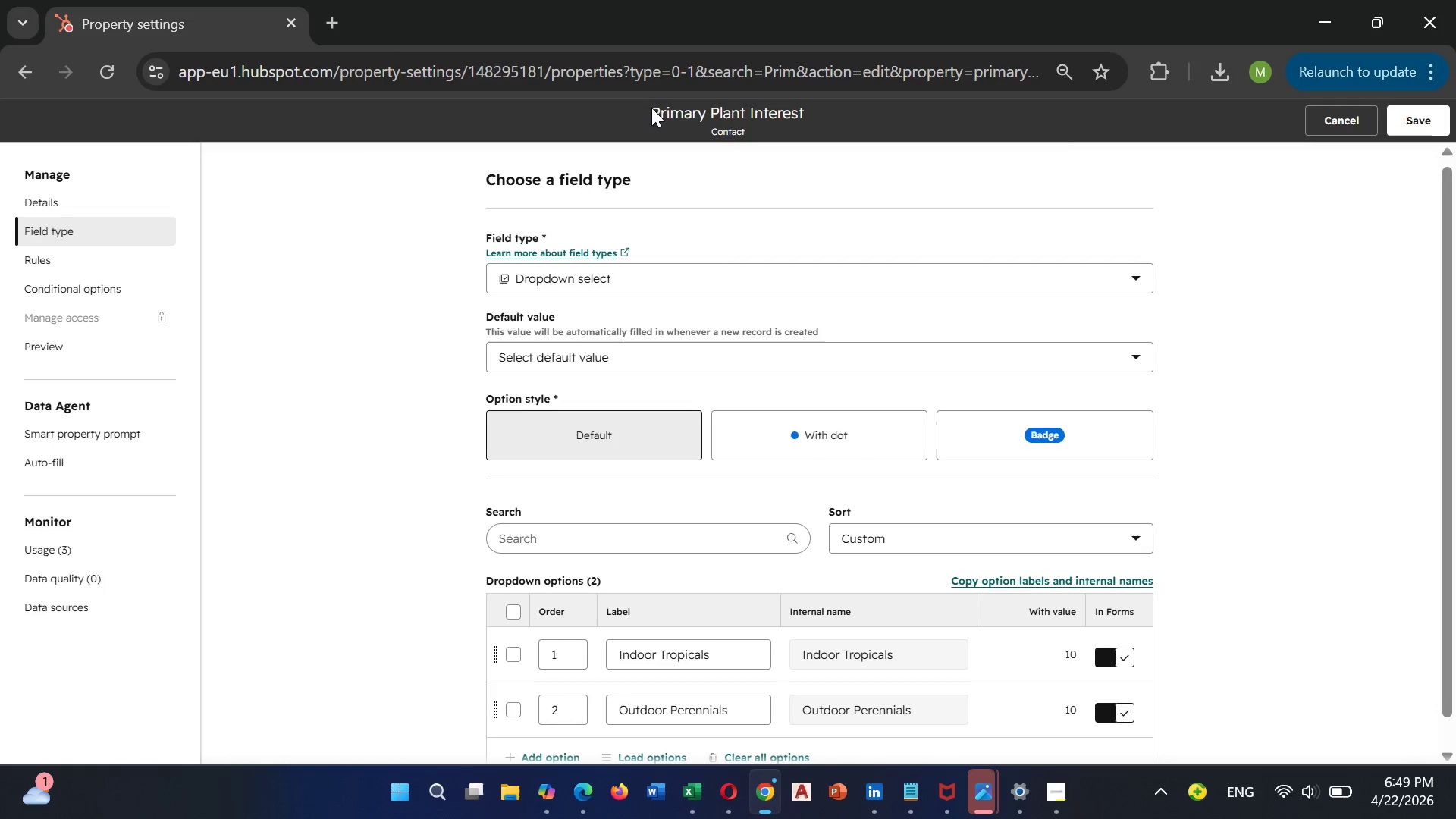 
left_click_drag(start_coordinate=[653, 108], to_coordinate=[808, 112])
 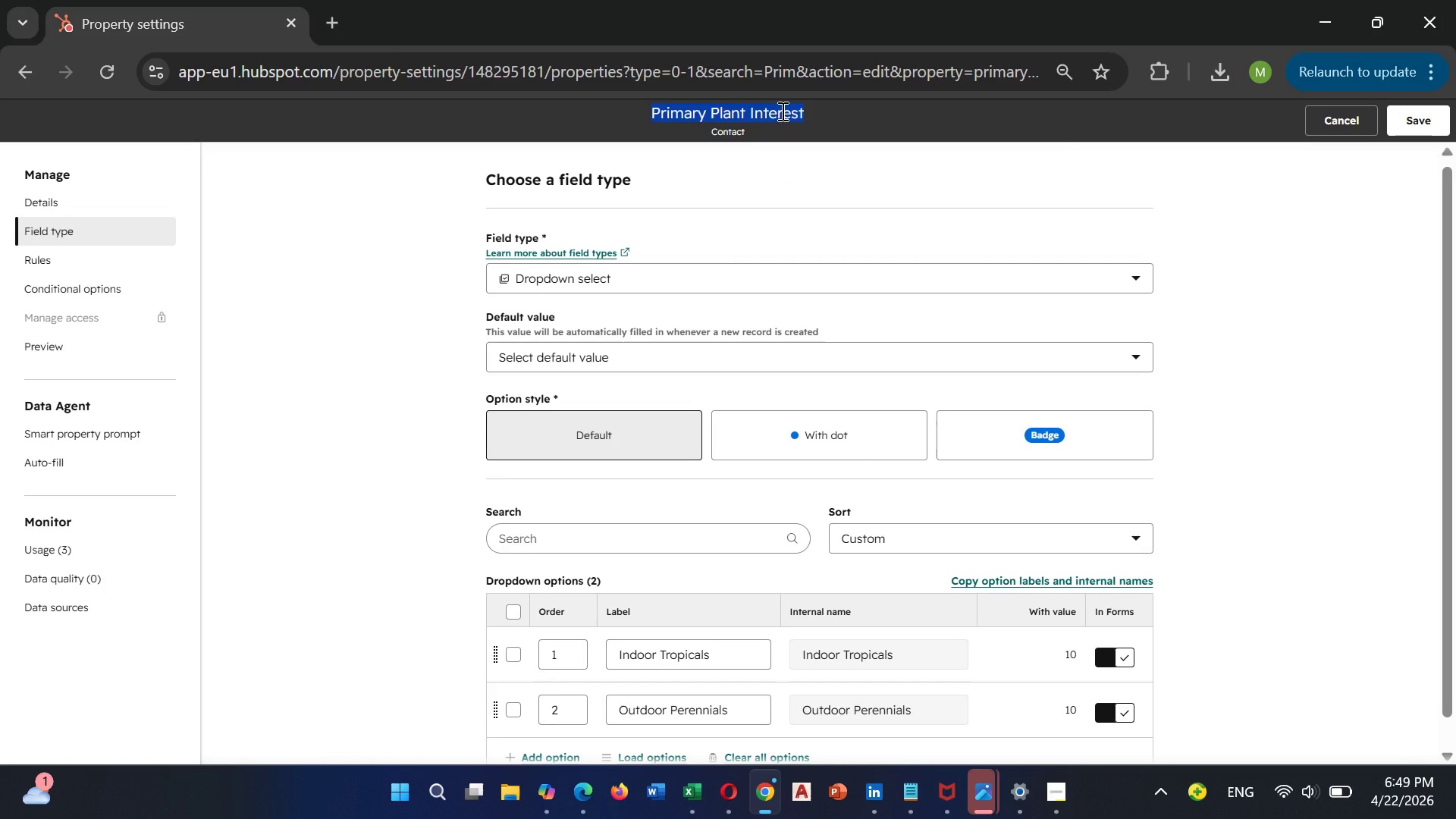 
key(Control+C)
 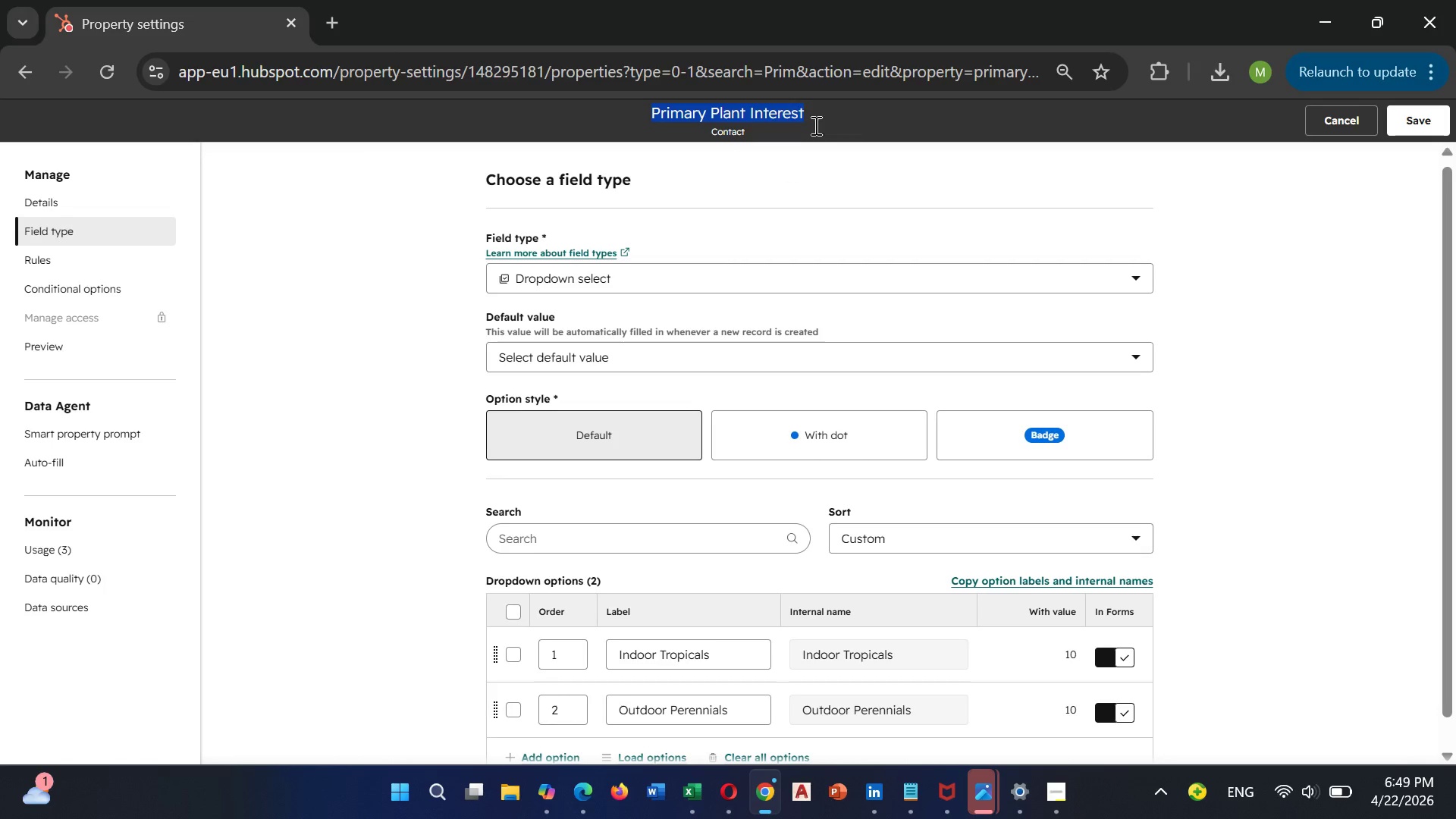 
left_click([888, 120])
 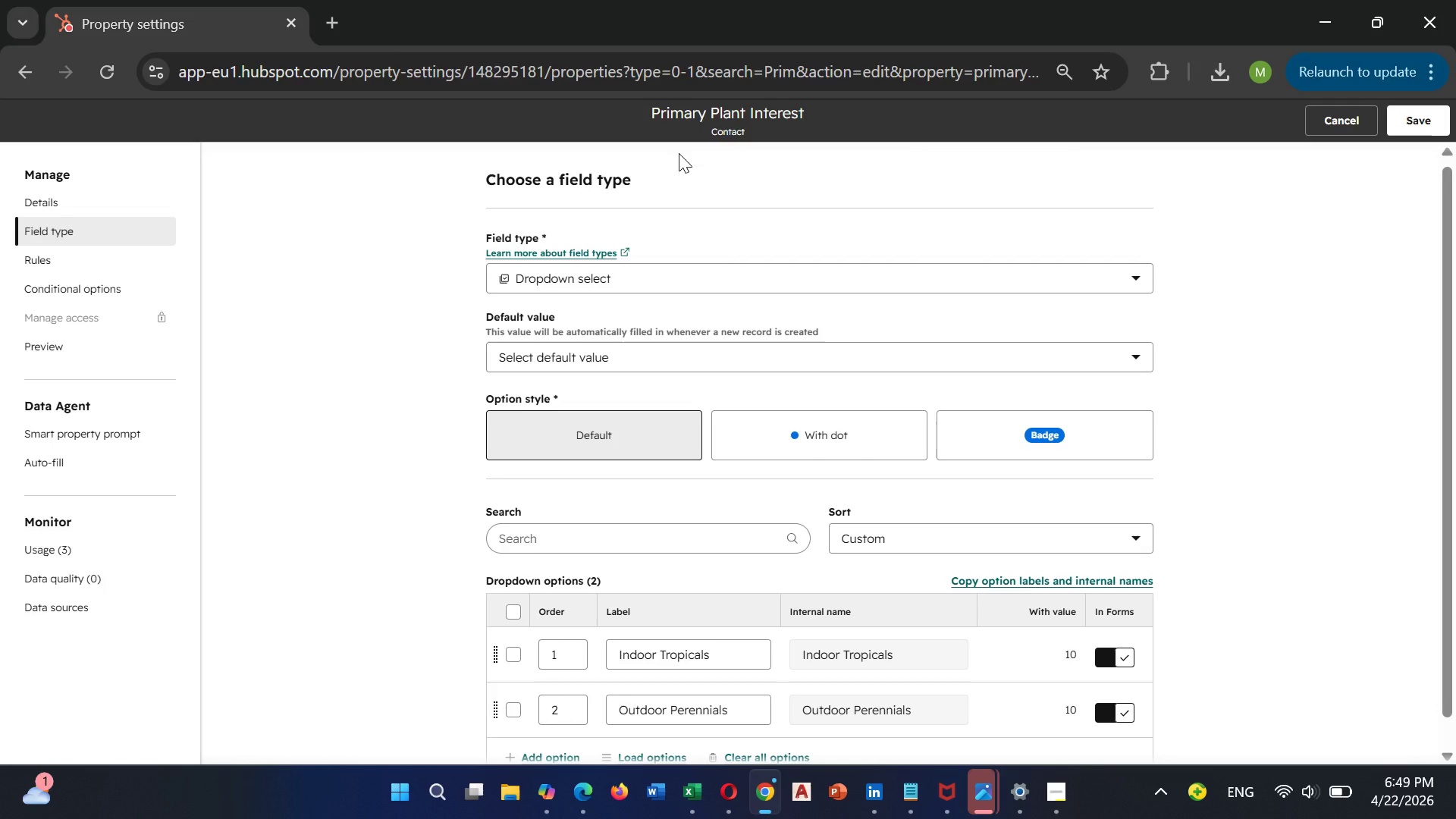 
key(PrintScreen)
 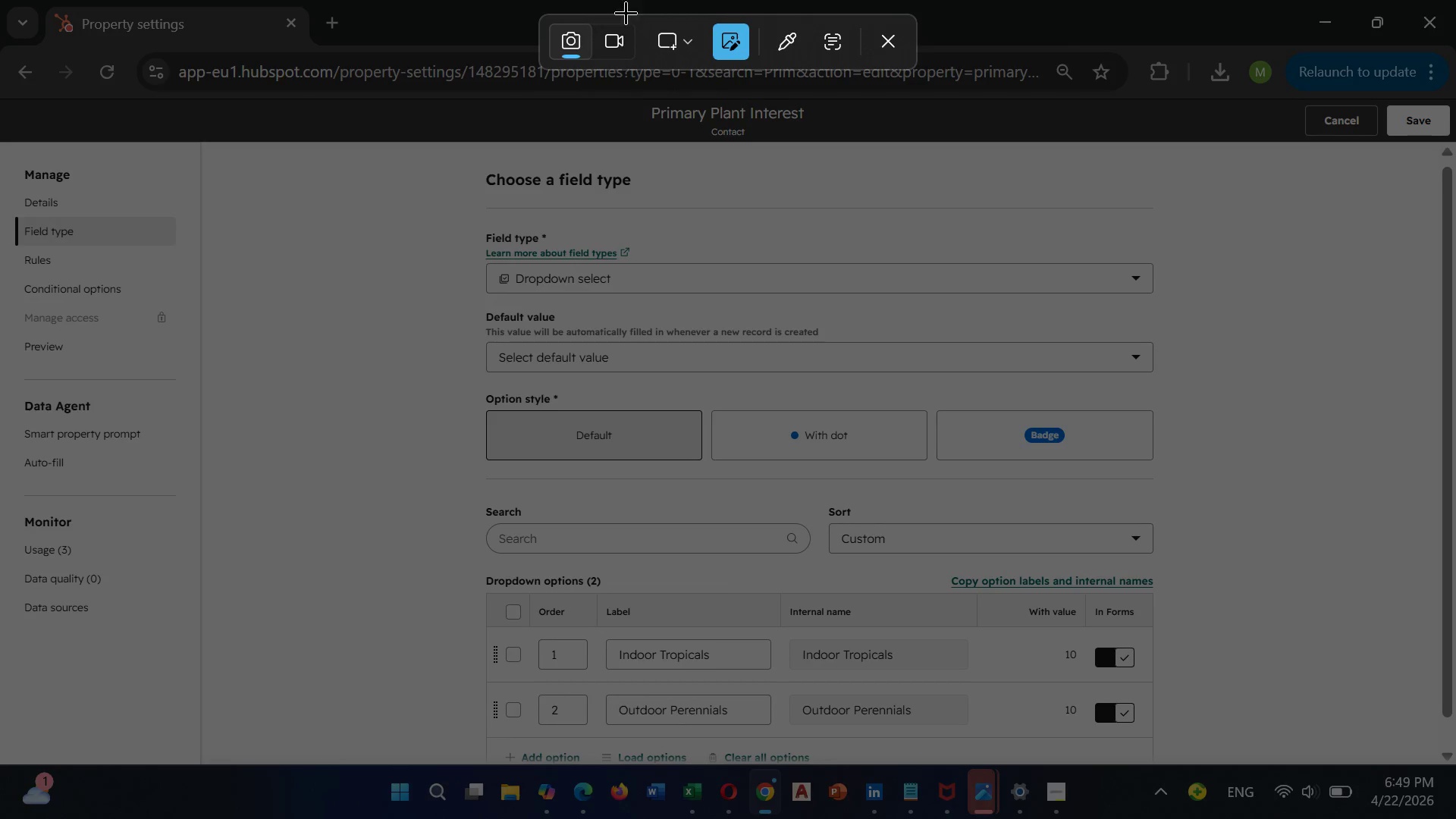 
left_click([683, 46])
 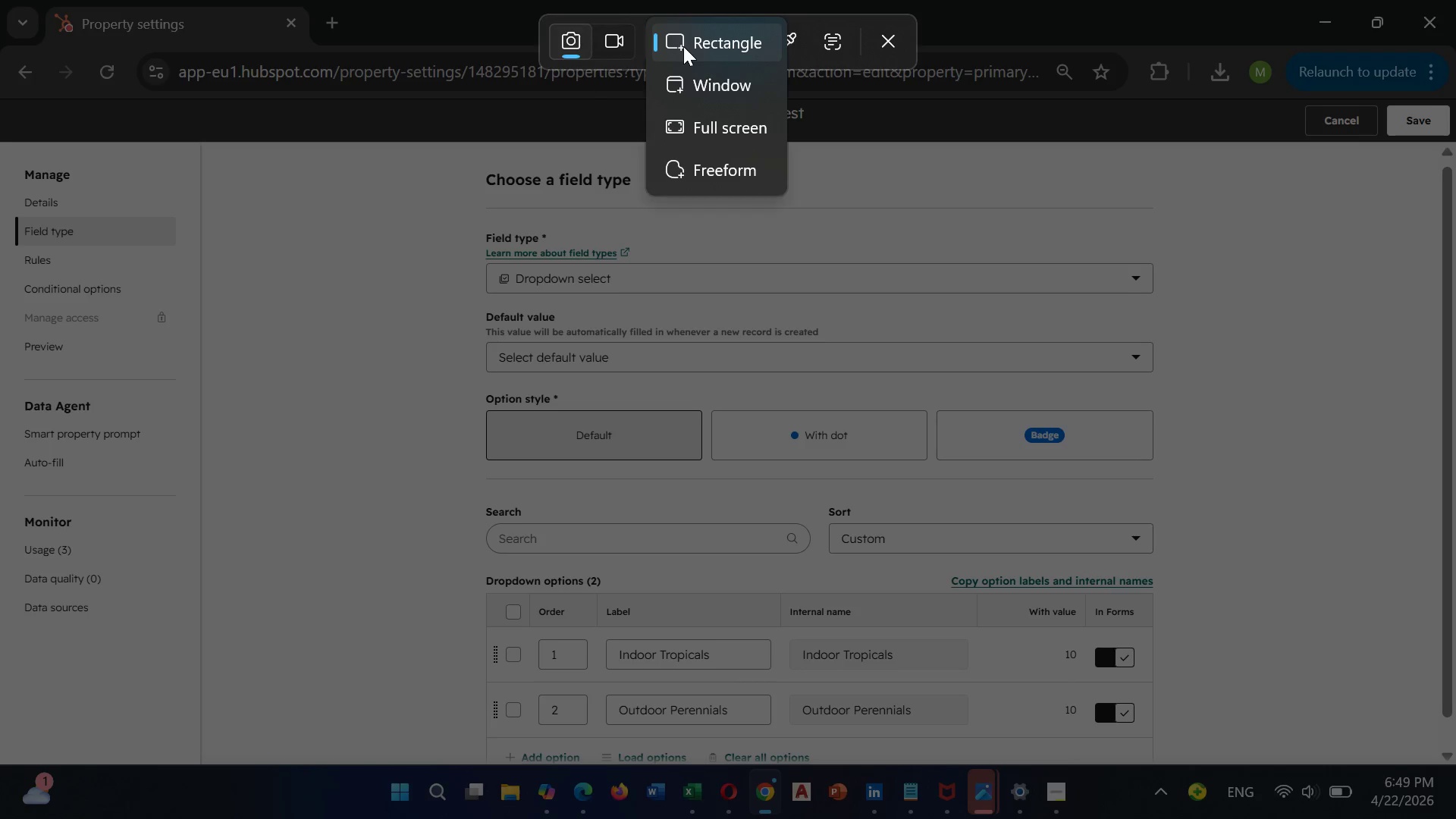 
left_click([683, 46])
 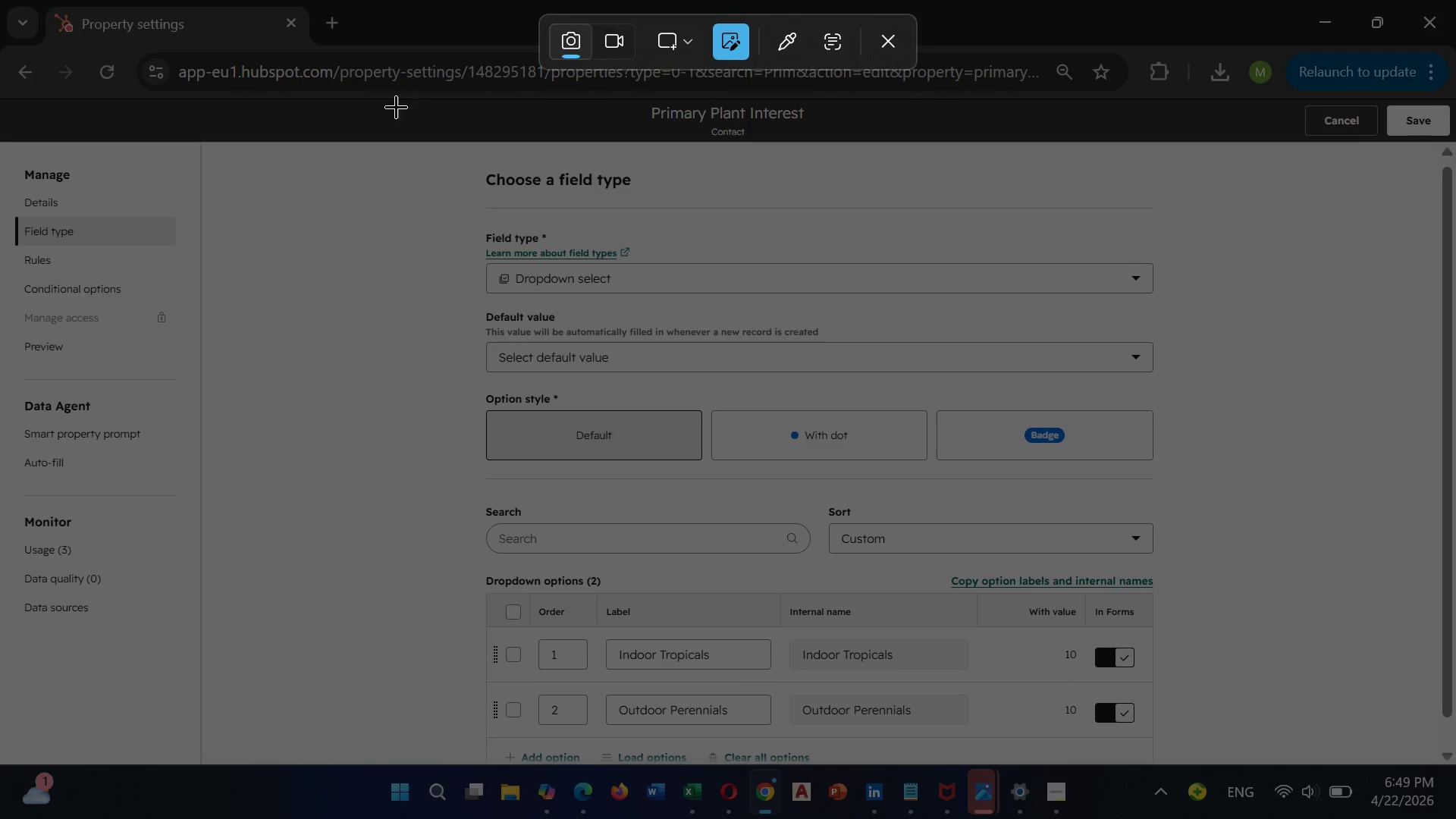 
left_click_drag(start_coordinate=[403, 105], to_coordinate=[1202, 757])
 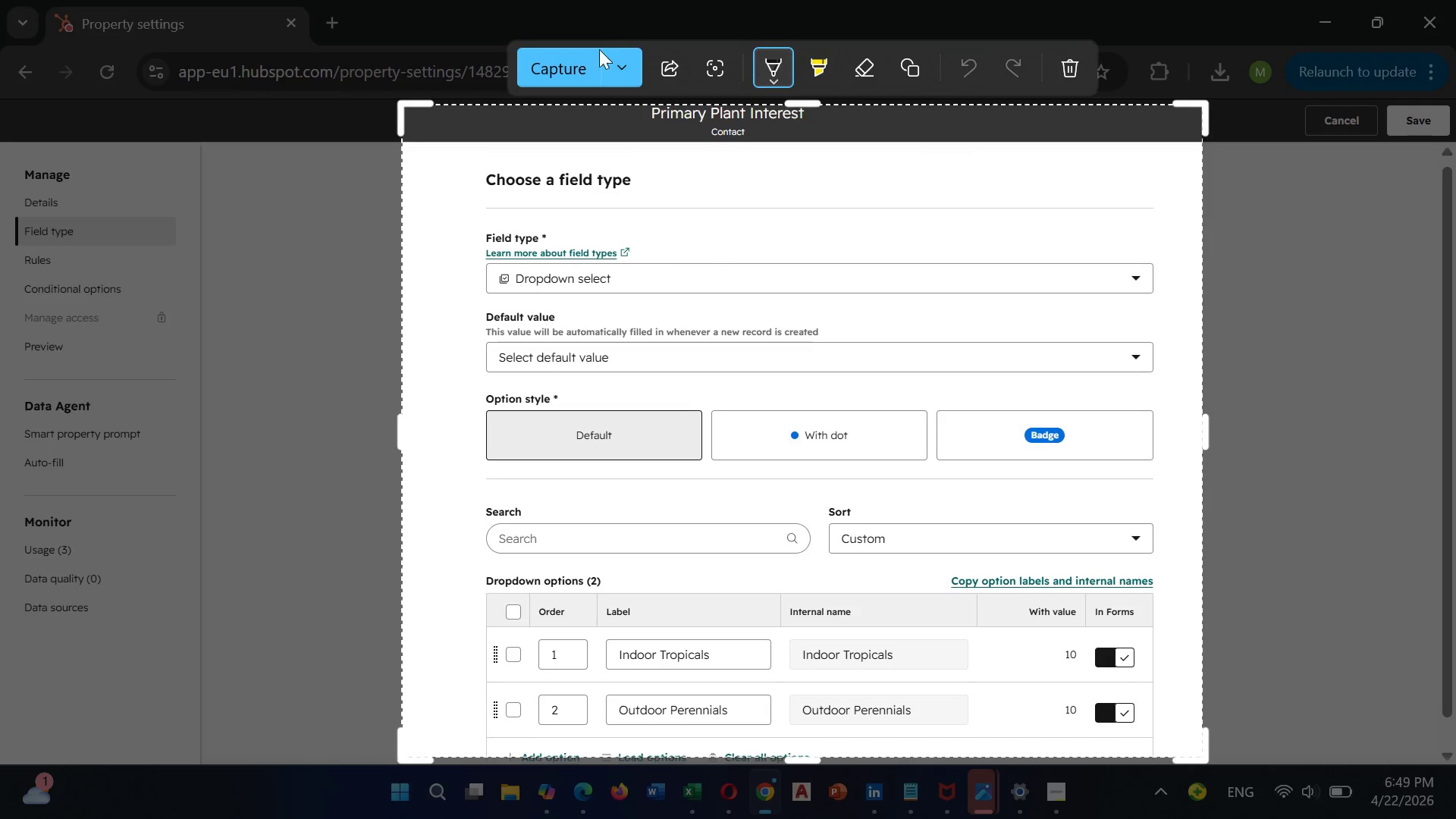 
left_click([617, 61])
 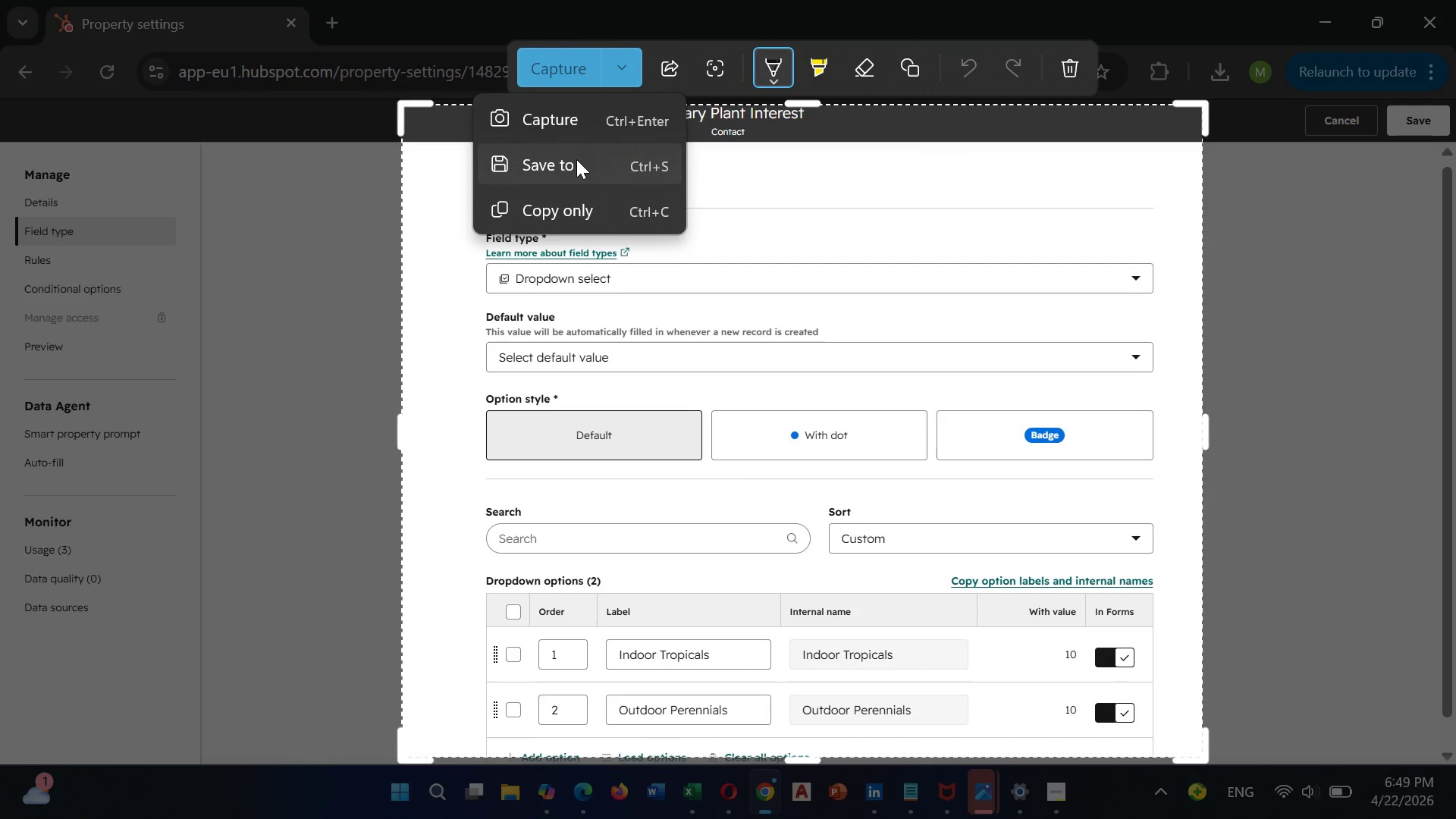 
left_click([576, 160])
 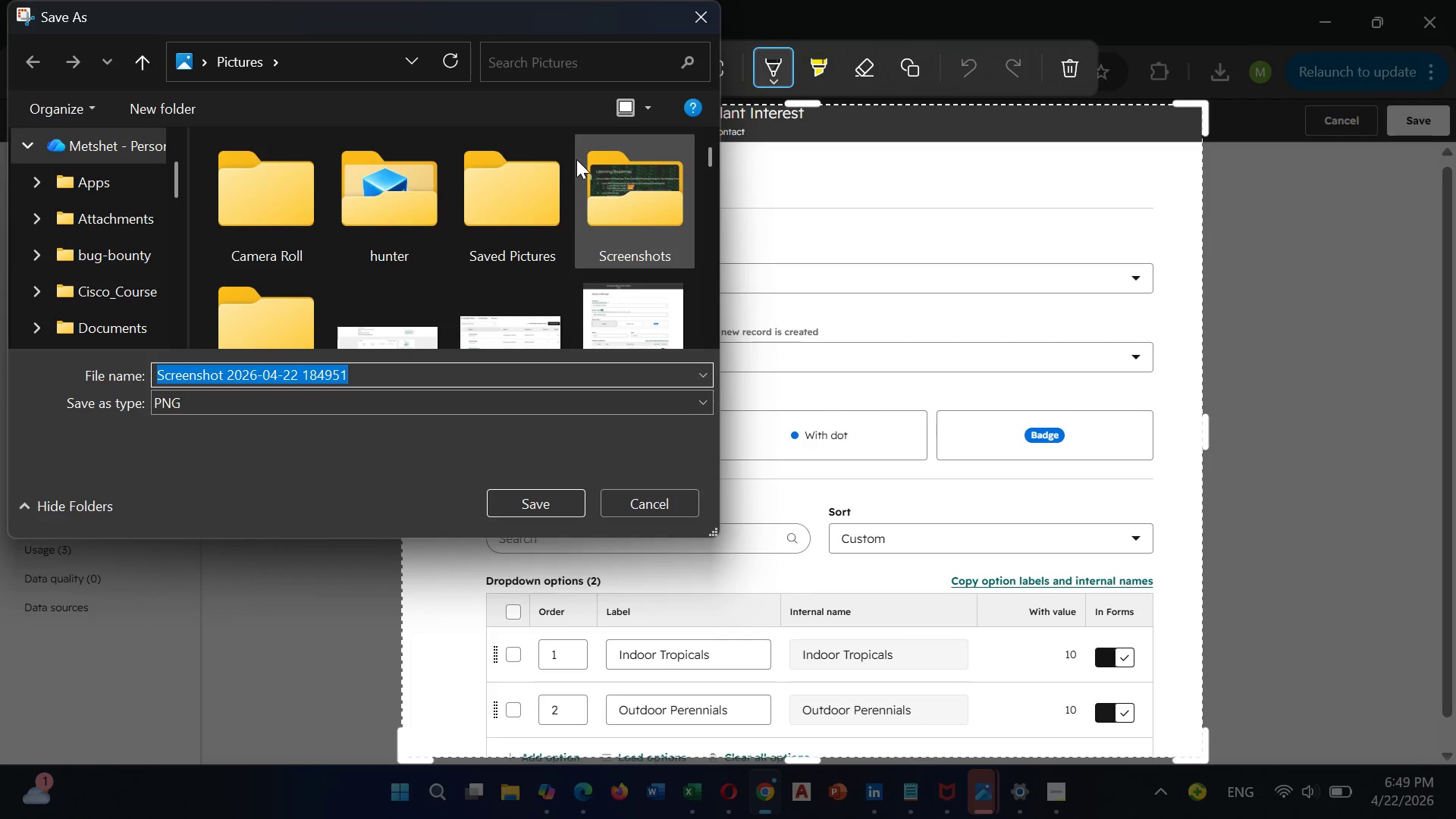 
key(Backspace)
 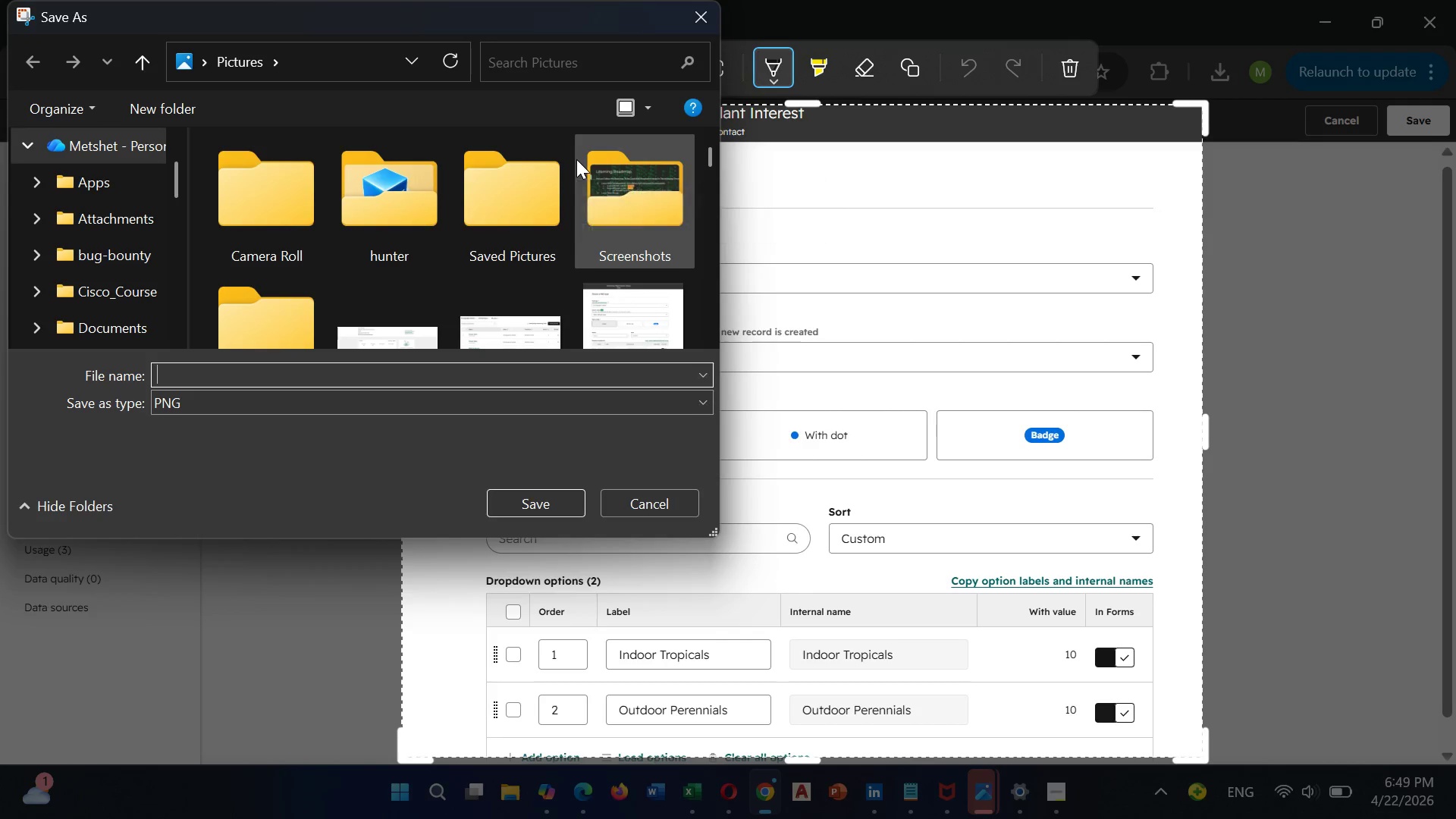 
key(Control+V)
 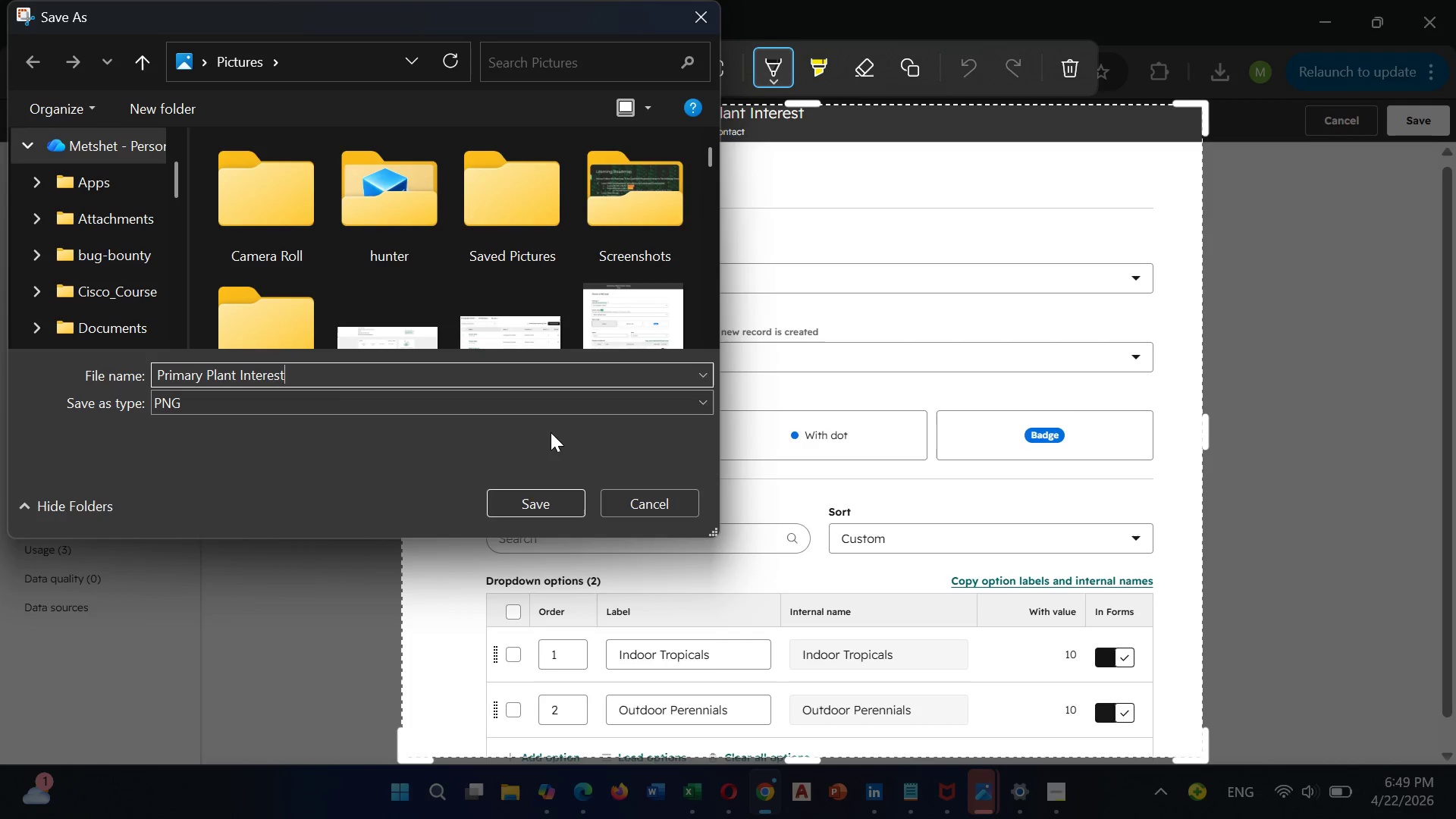 
wait(5.47)
 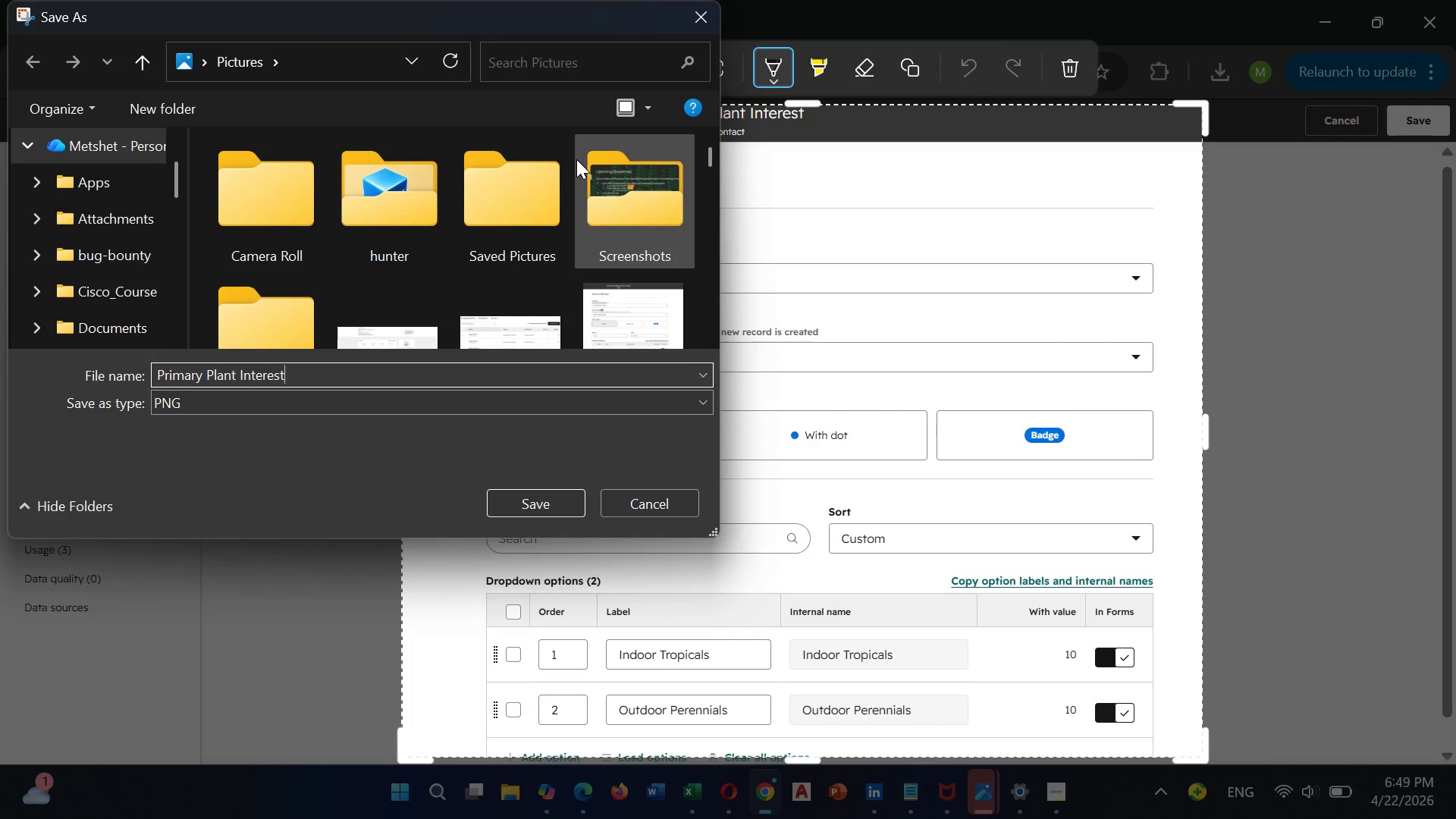 
type( Property)
 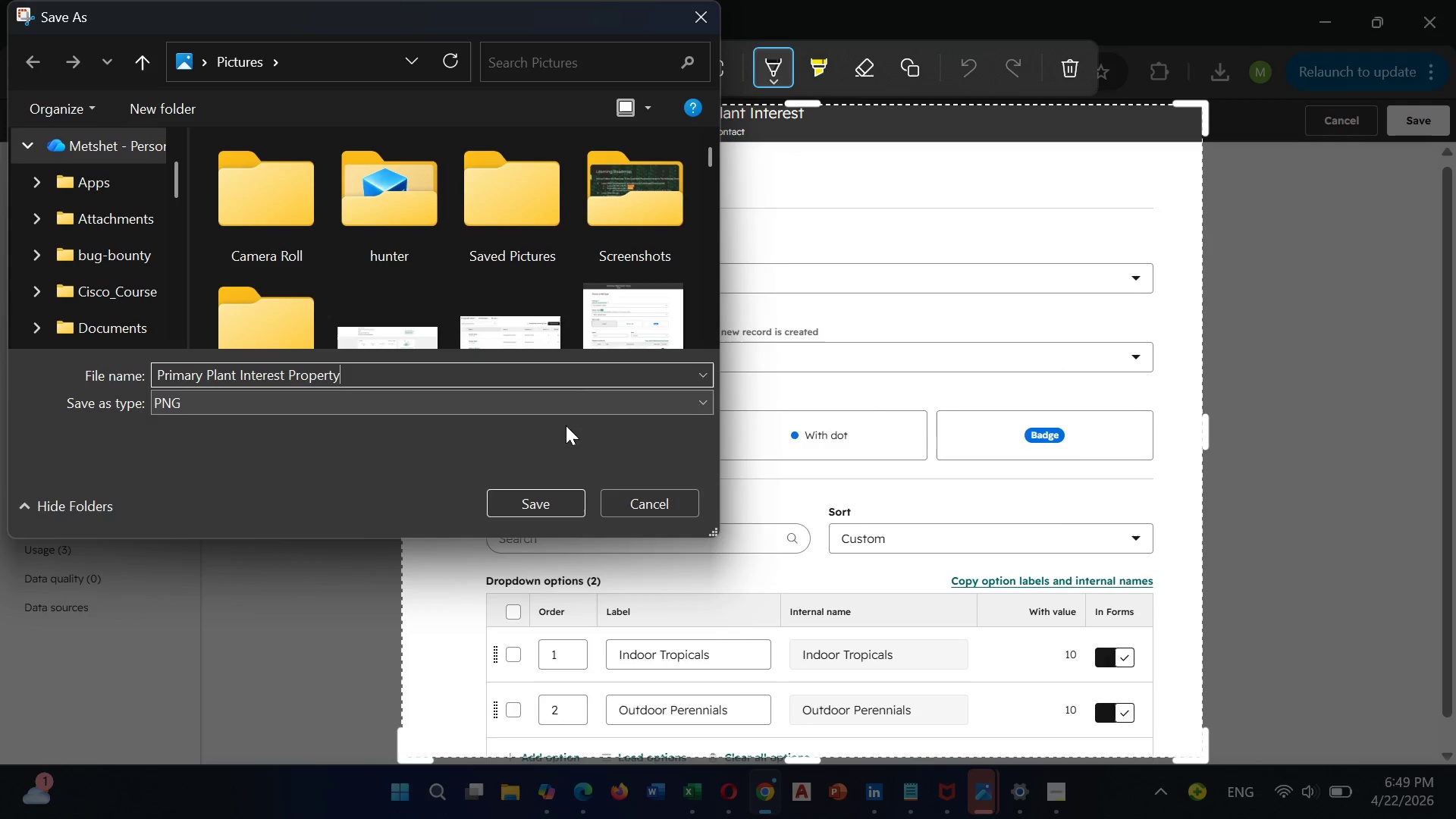 
left_click([540, 494])
 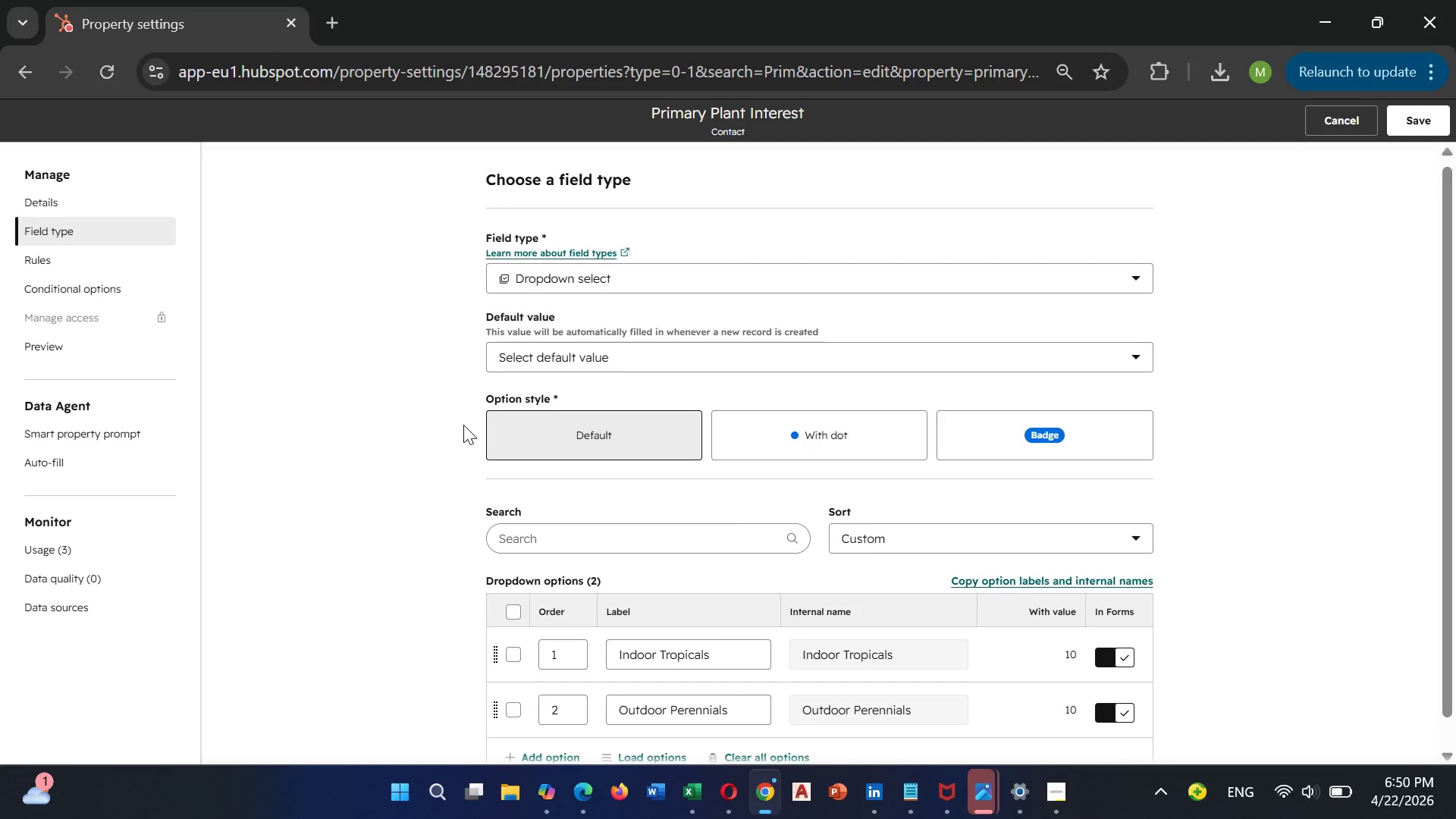 
wait(26.09)
 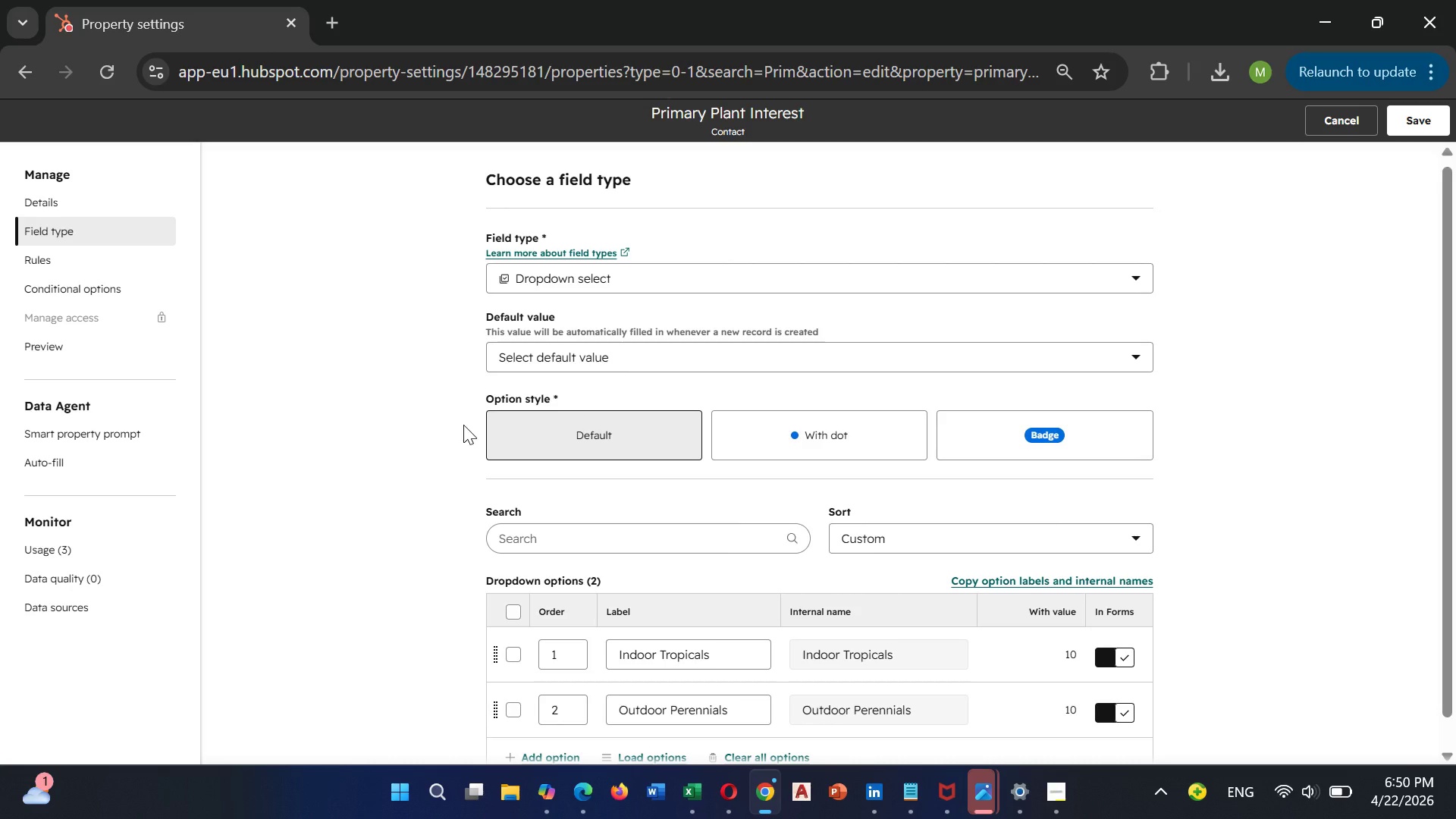 
left_click([1334, 123])
 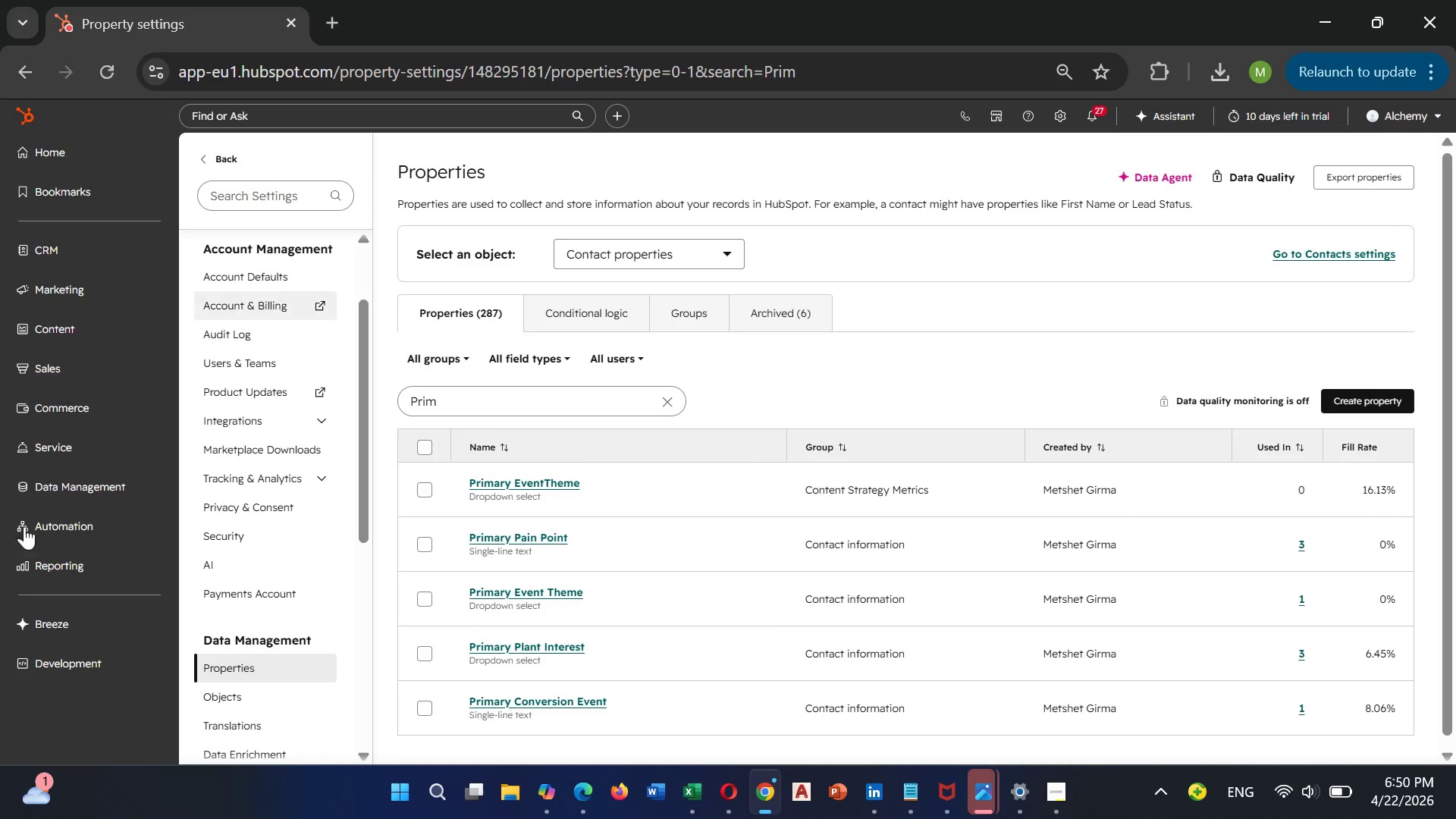 
left_click([39, 541])
 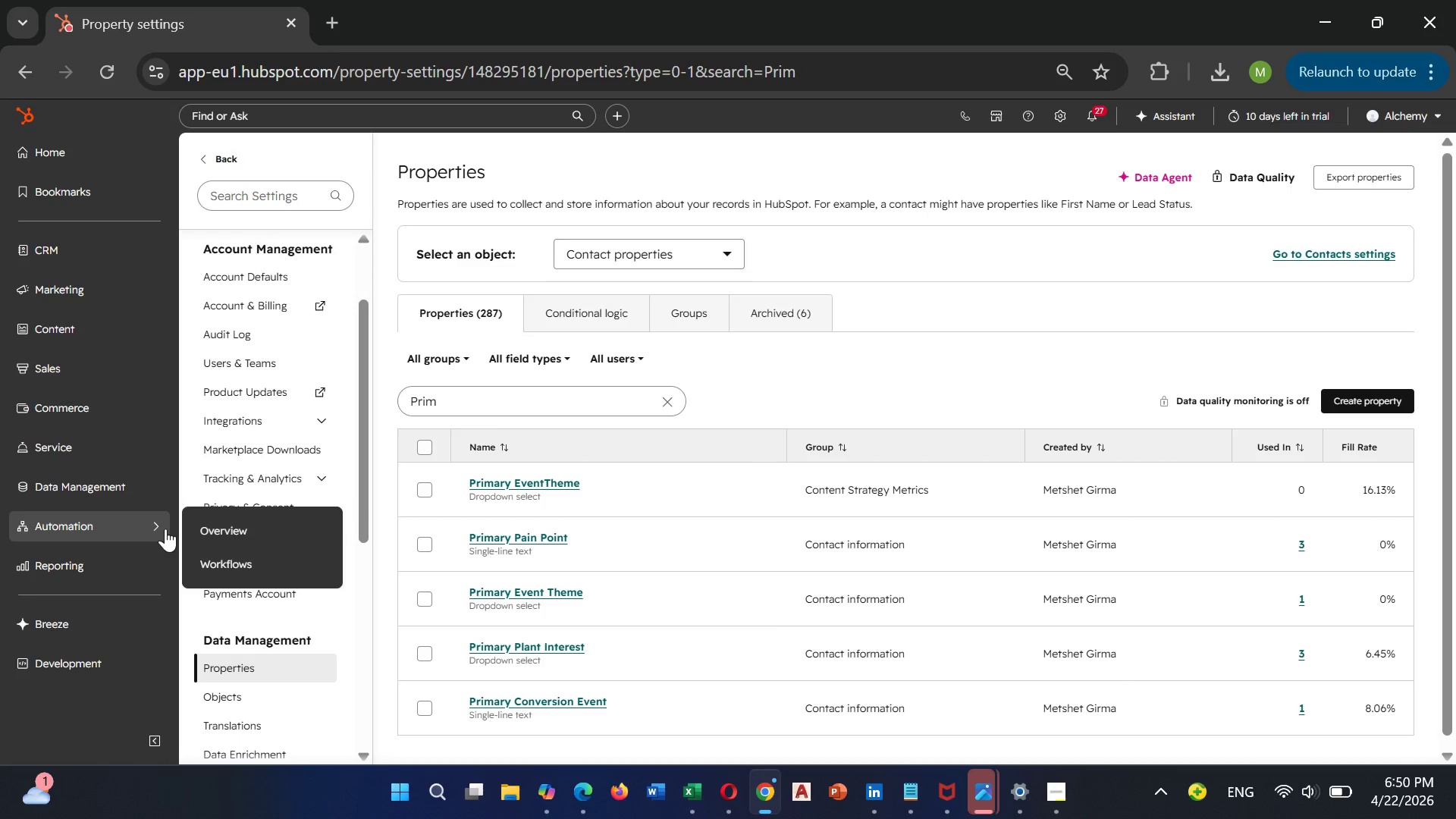 
left_click([216, 559])
 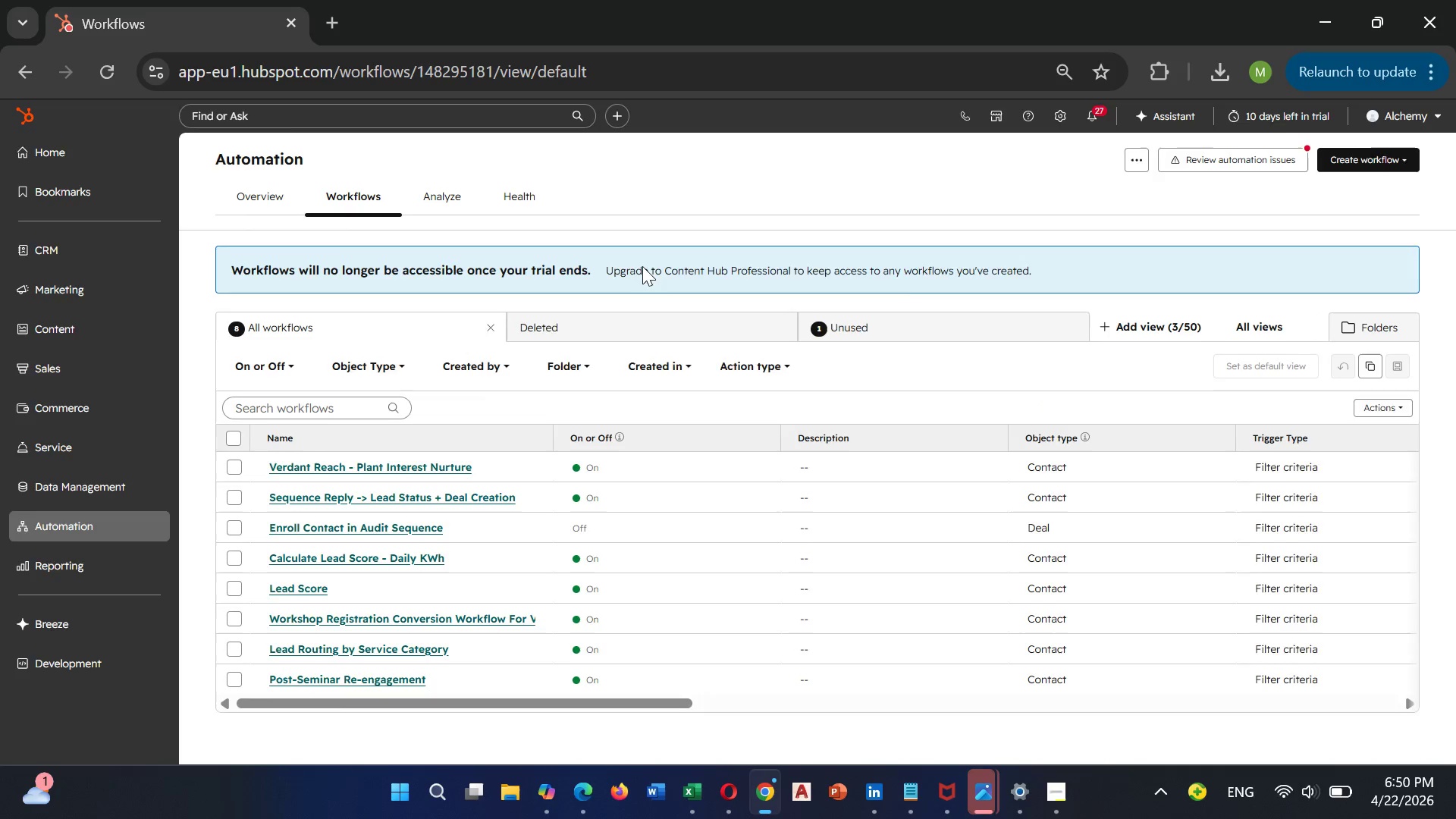 
wait(6.23)
 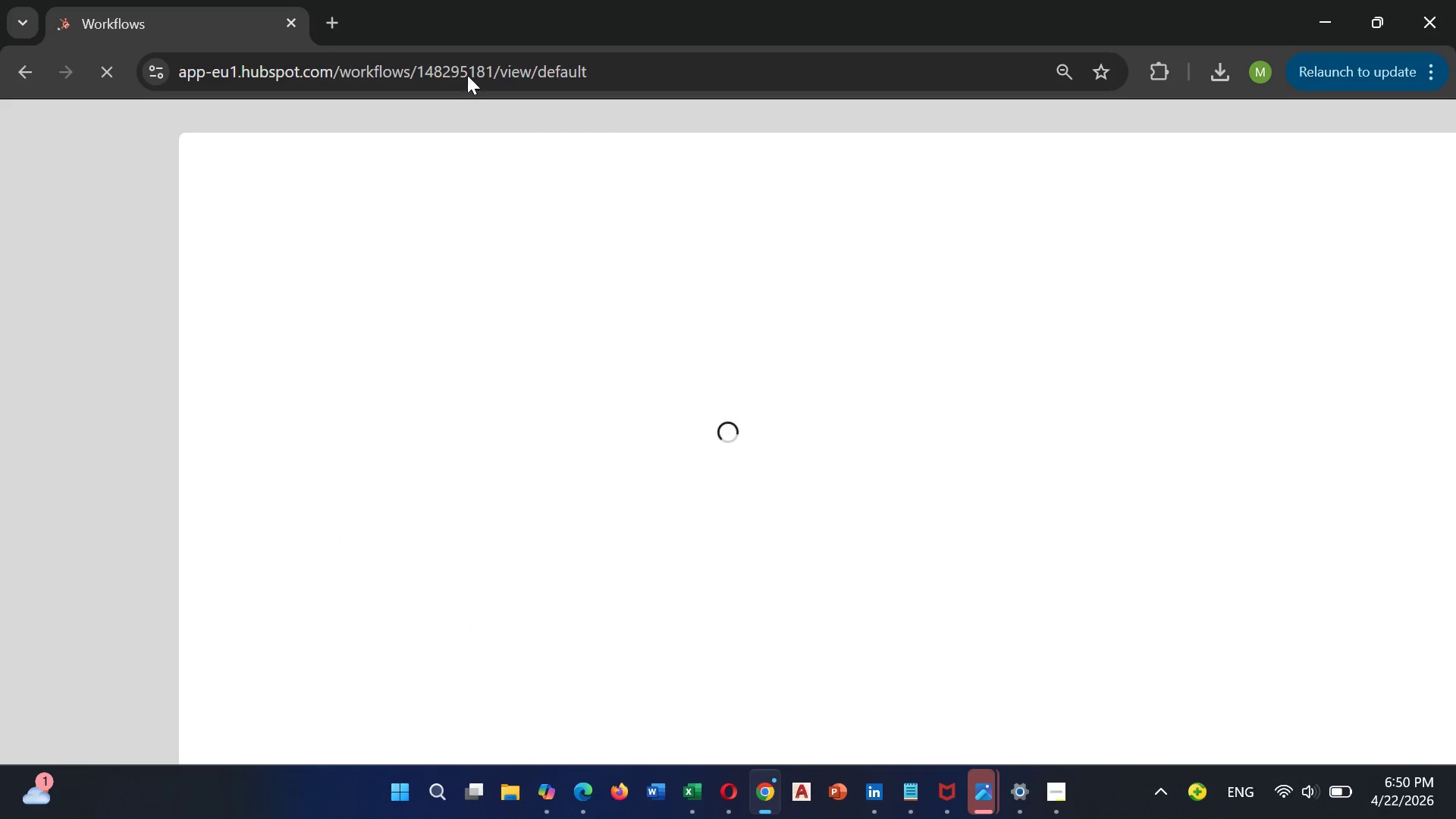 
left_click([312, 468])
 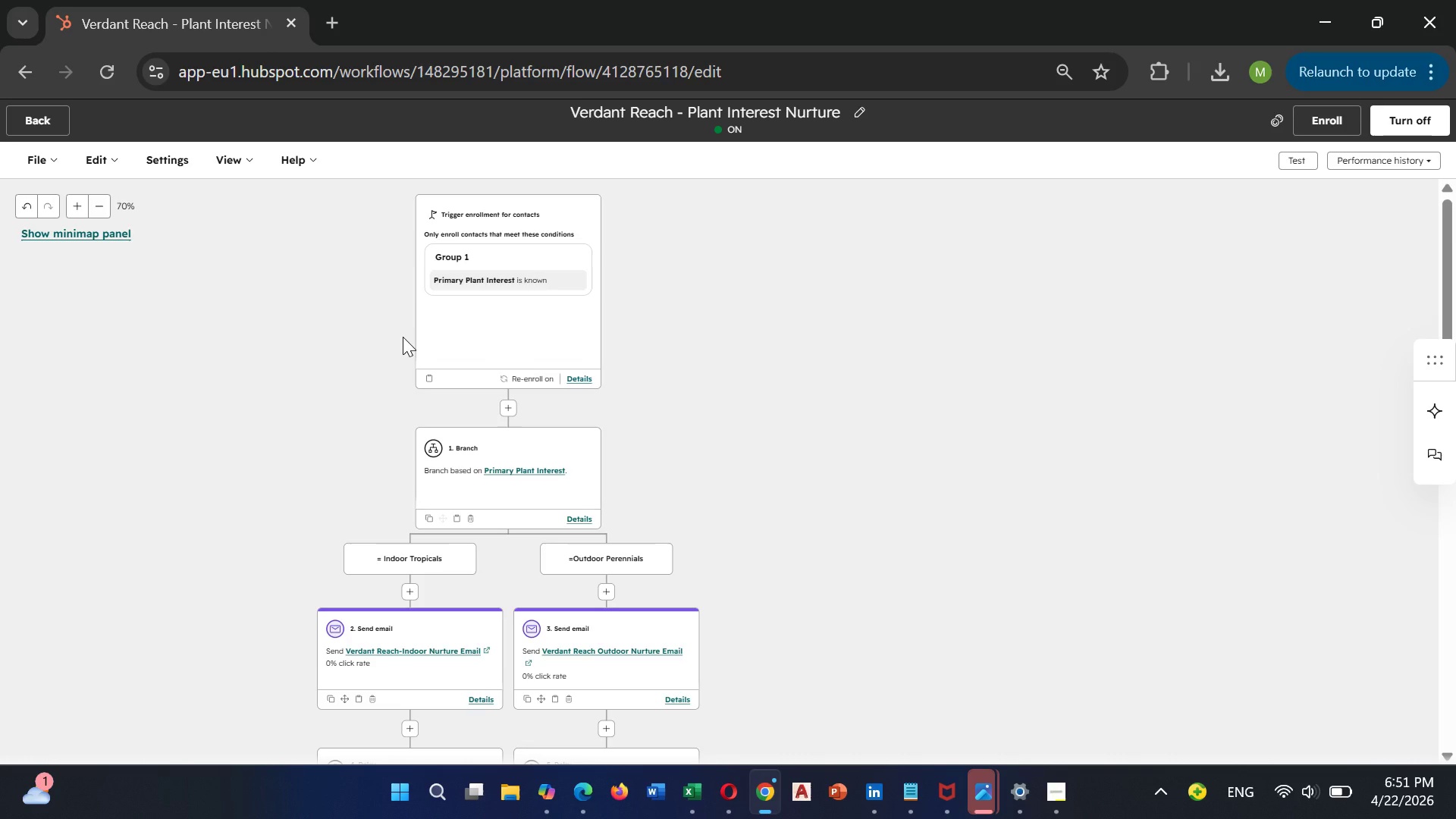 
wait(37.42)
 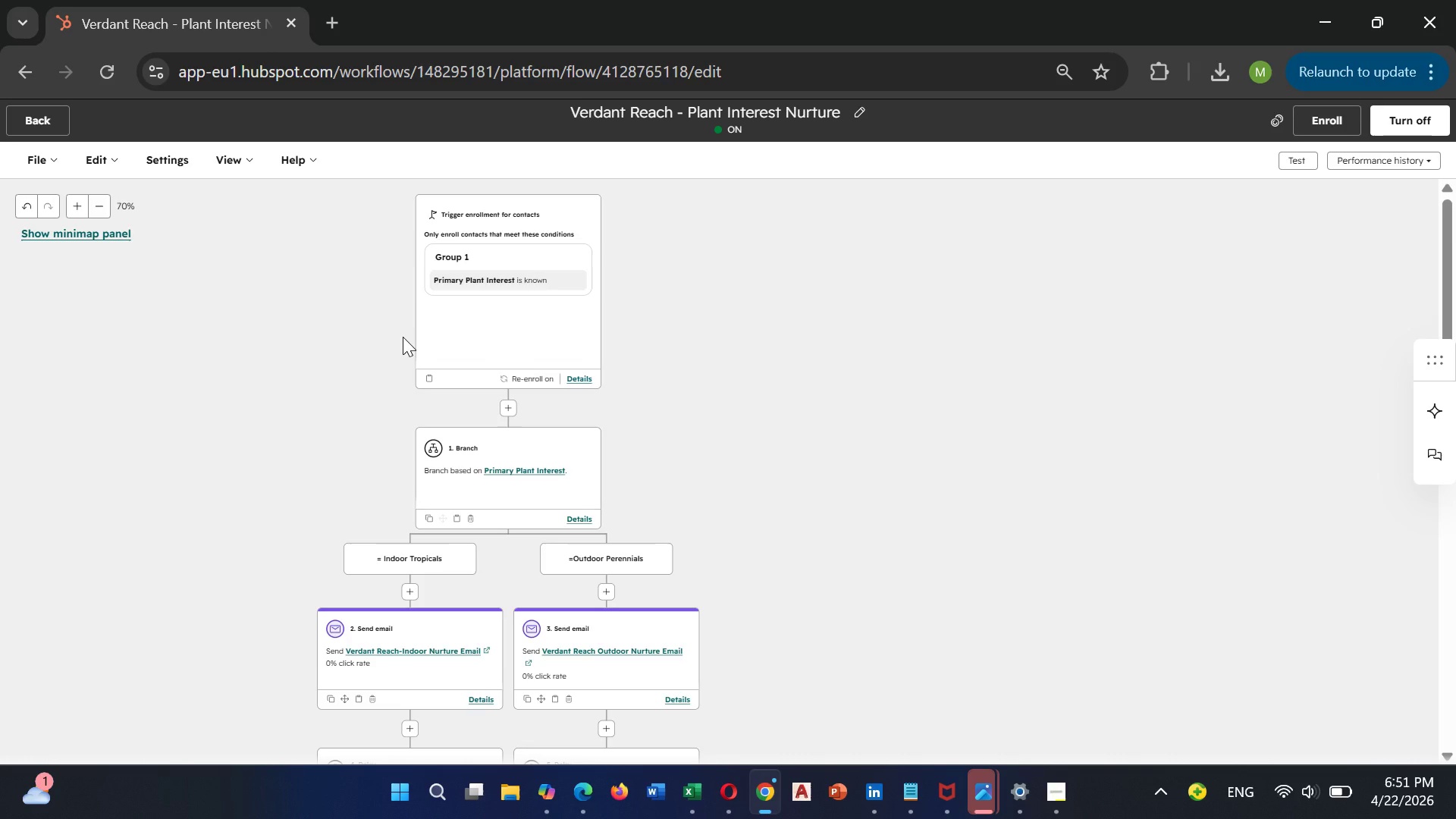 
scroll: coordinate [403, 337], scroll_direction: none, amount: 0.0
 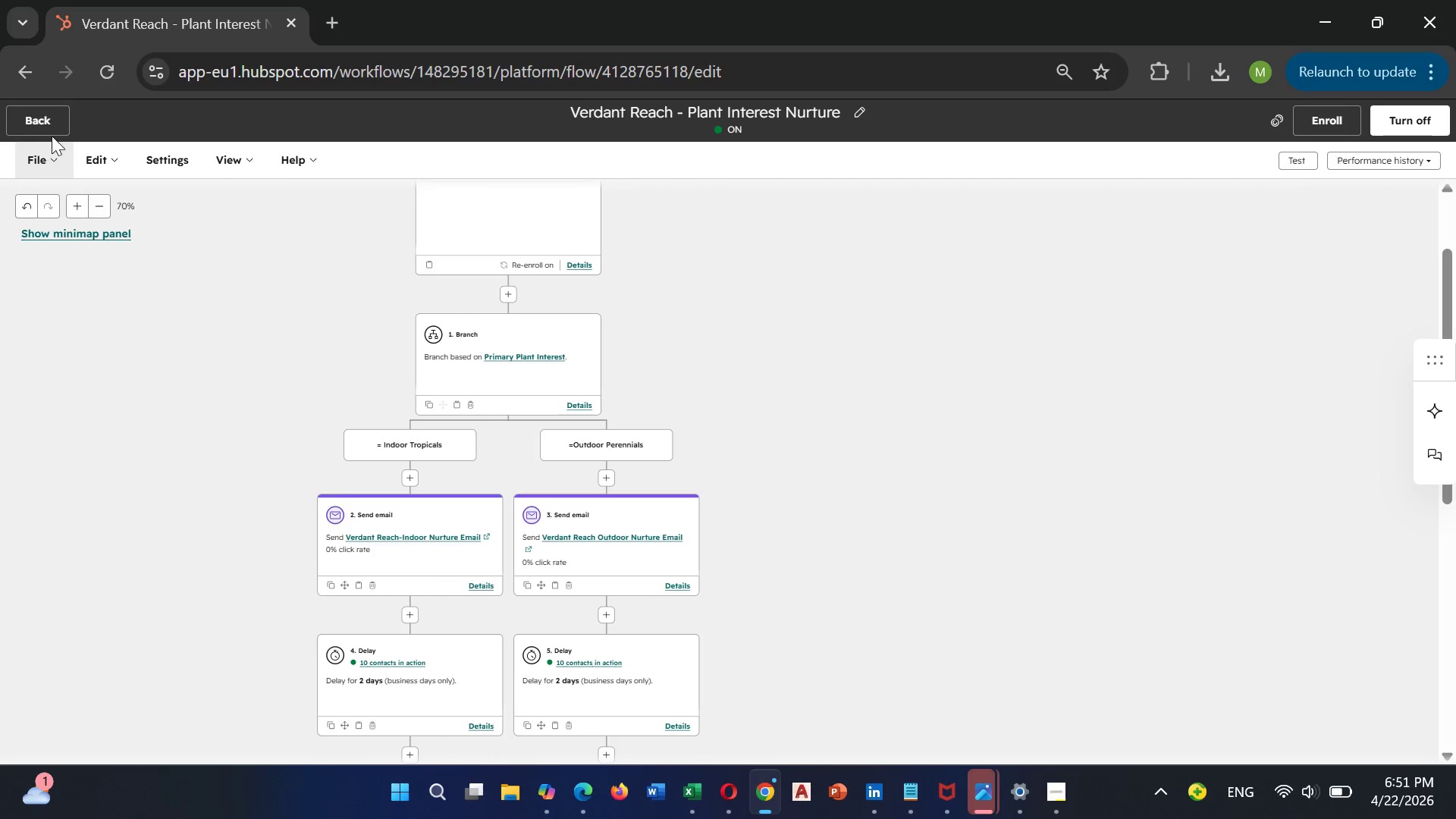 
left_click([49, 131])
 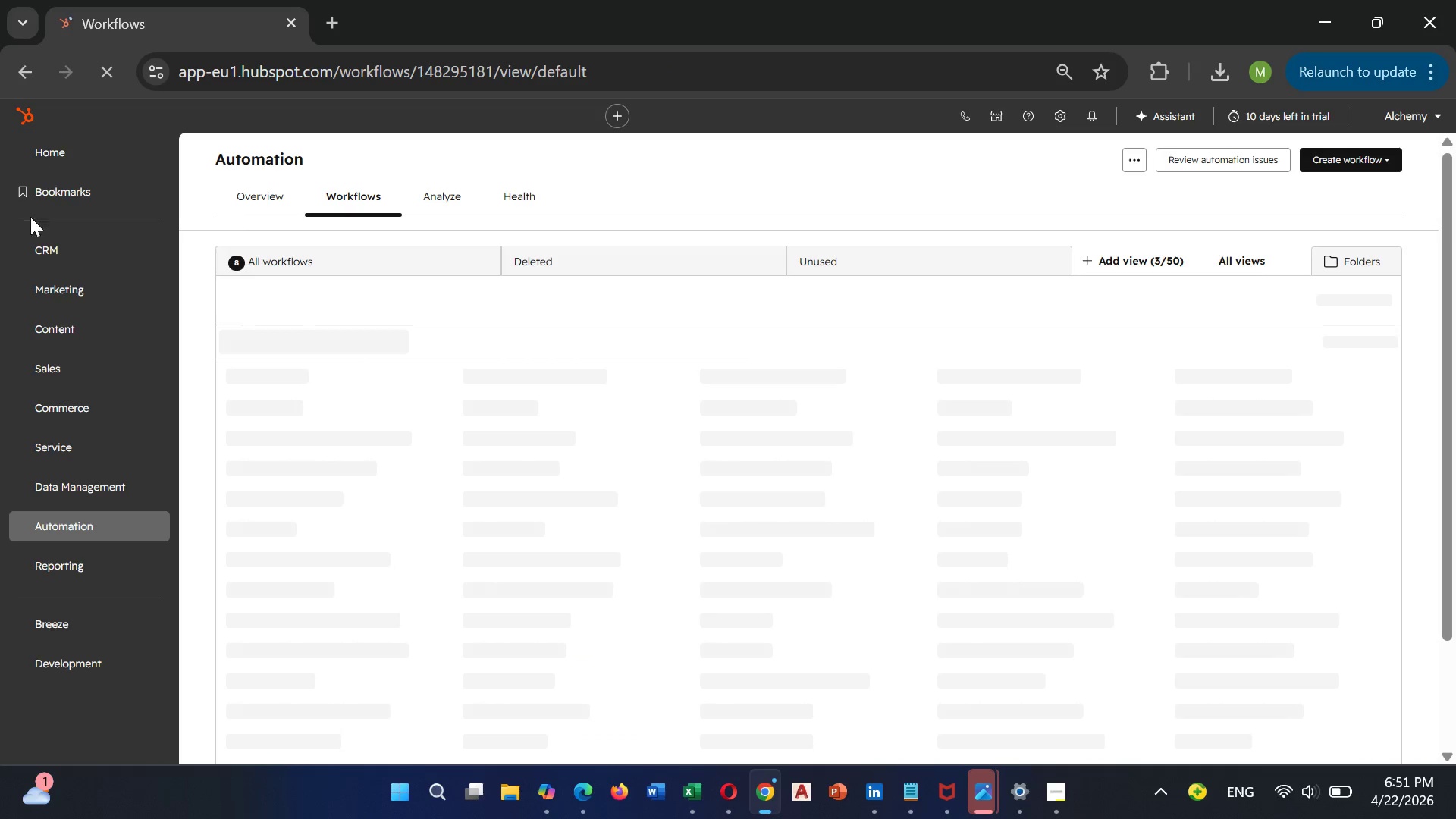 
left_click([63, 295])
 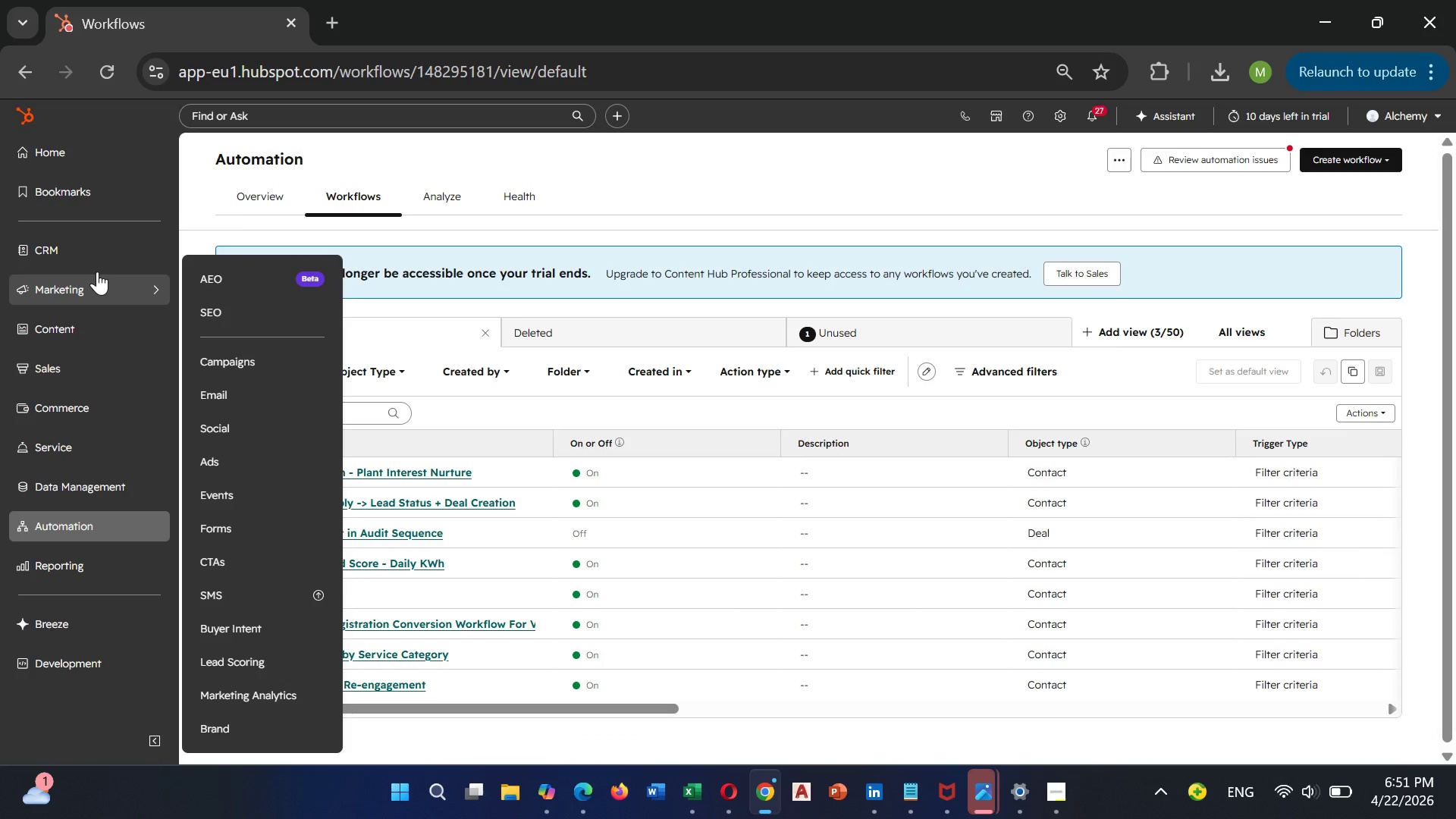 
wait(5.03)
 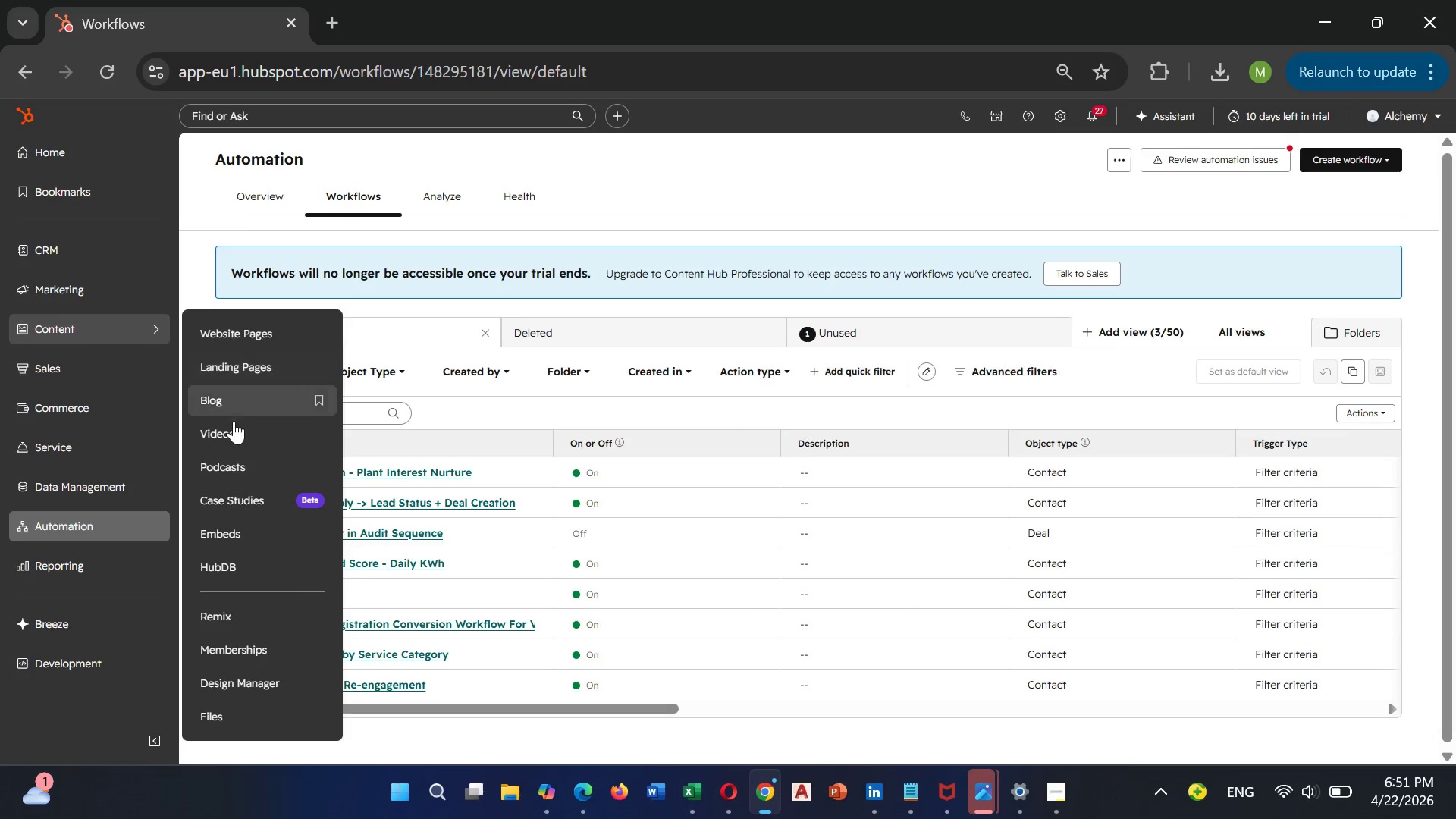 
left_click([250, 388])
 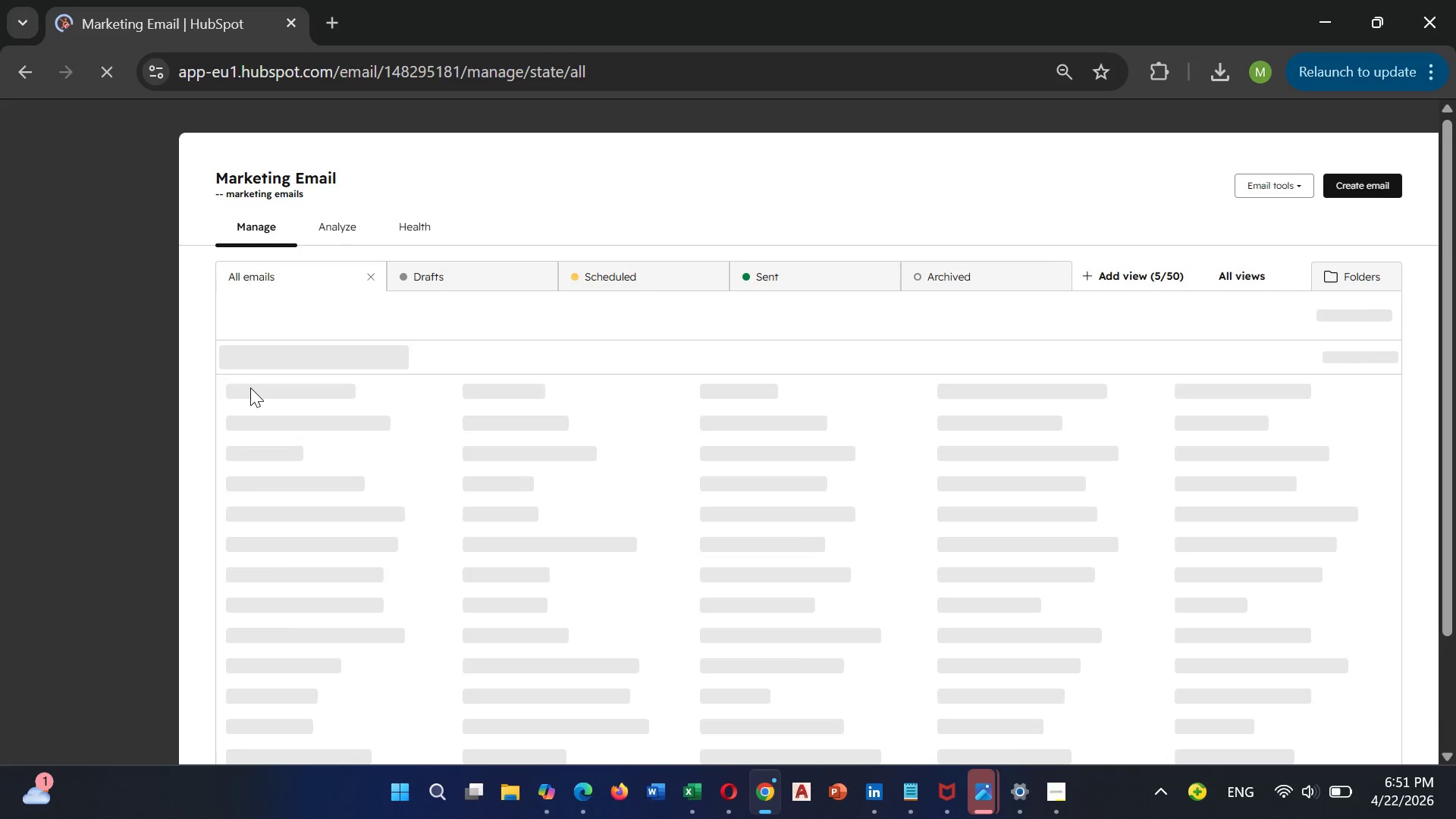 
wait(8.44)
 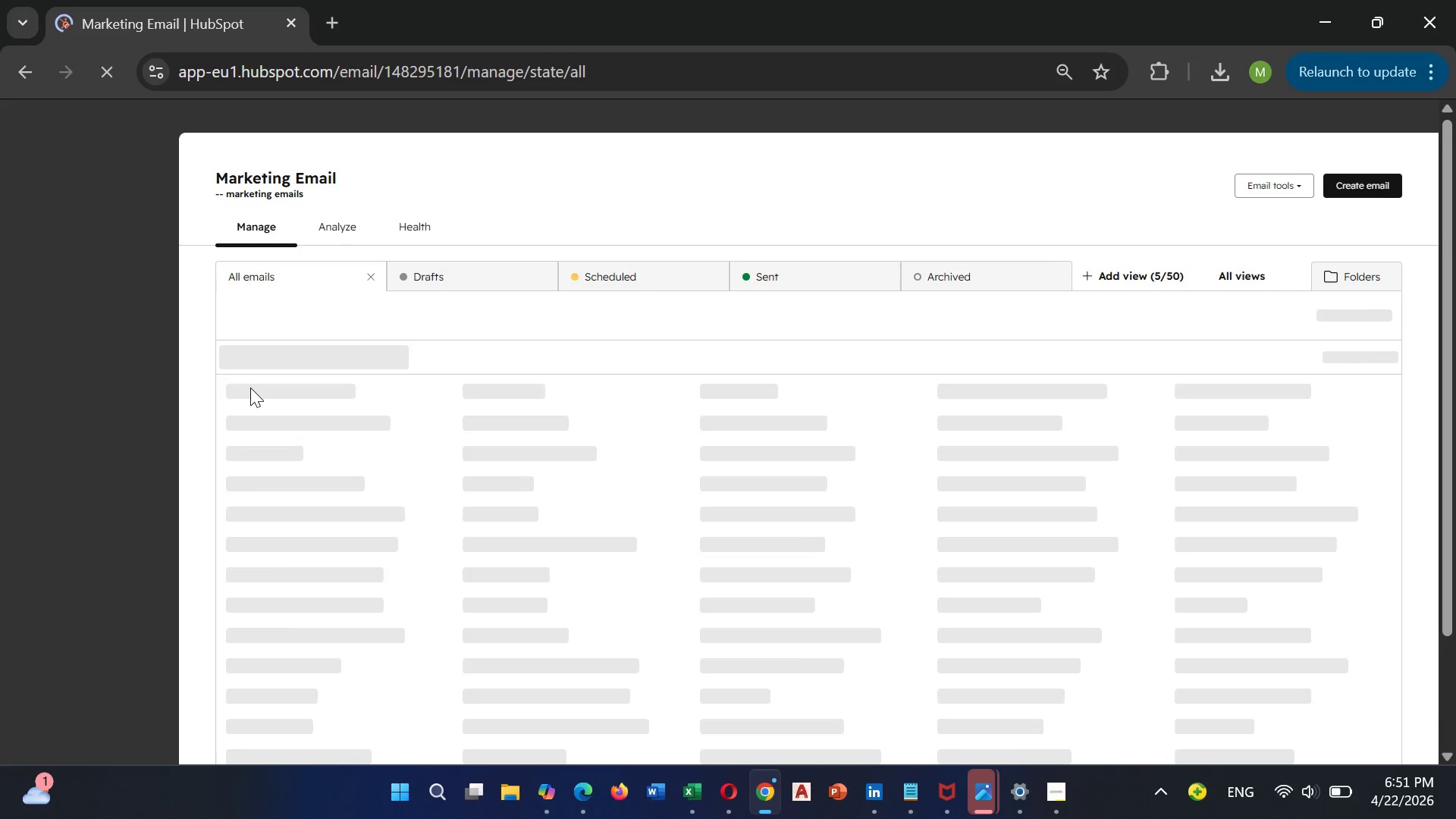 
left_click([296, 416])
 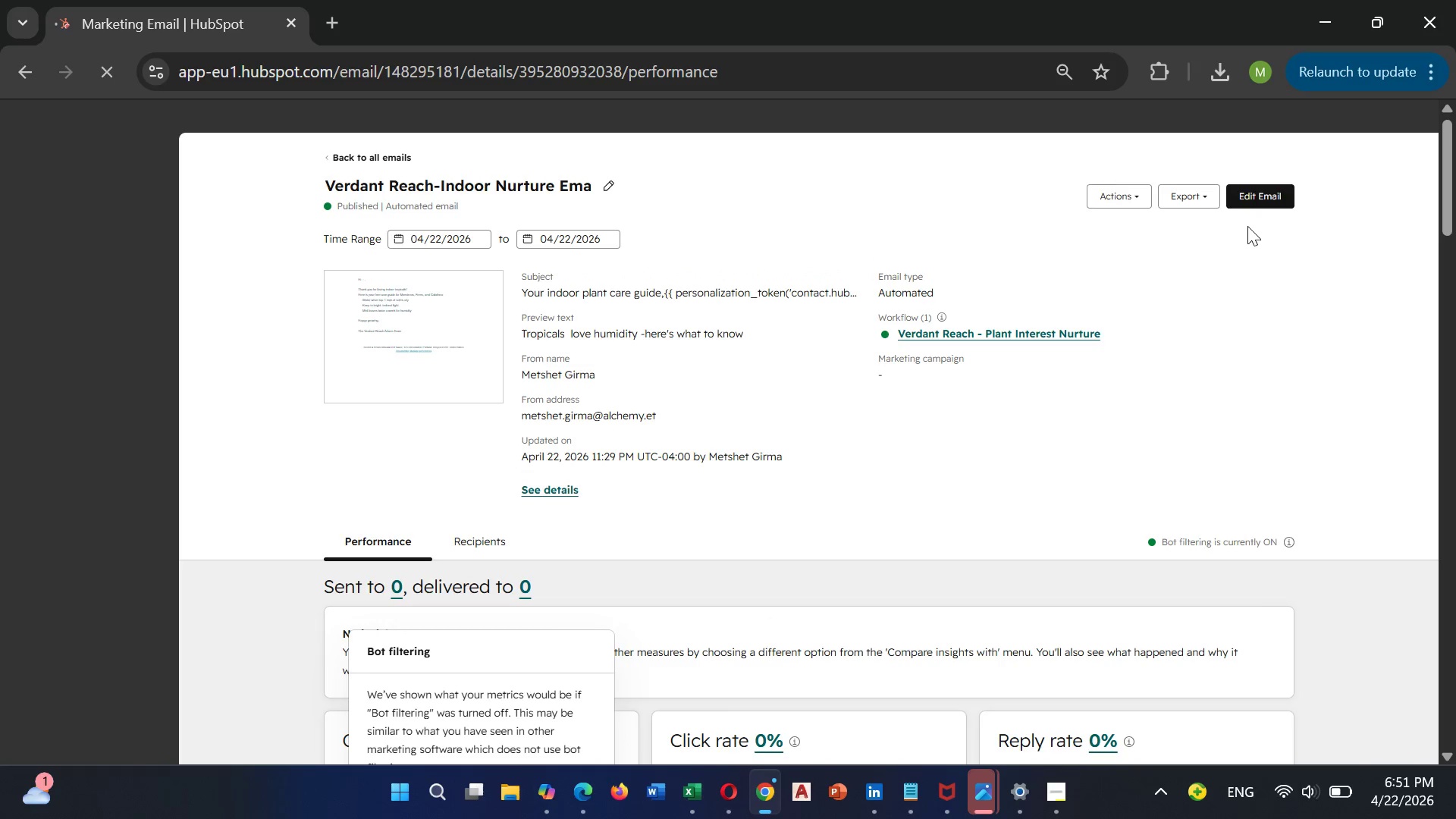 
wait(5.56)
 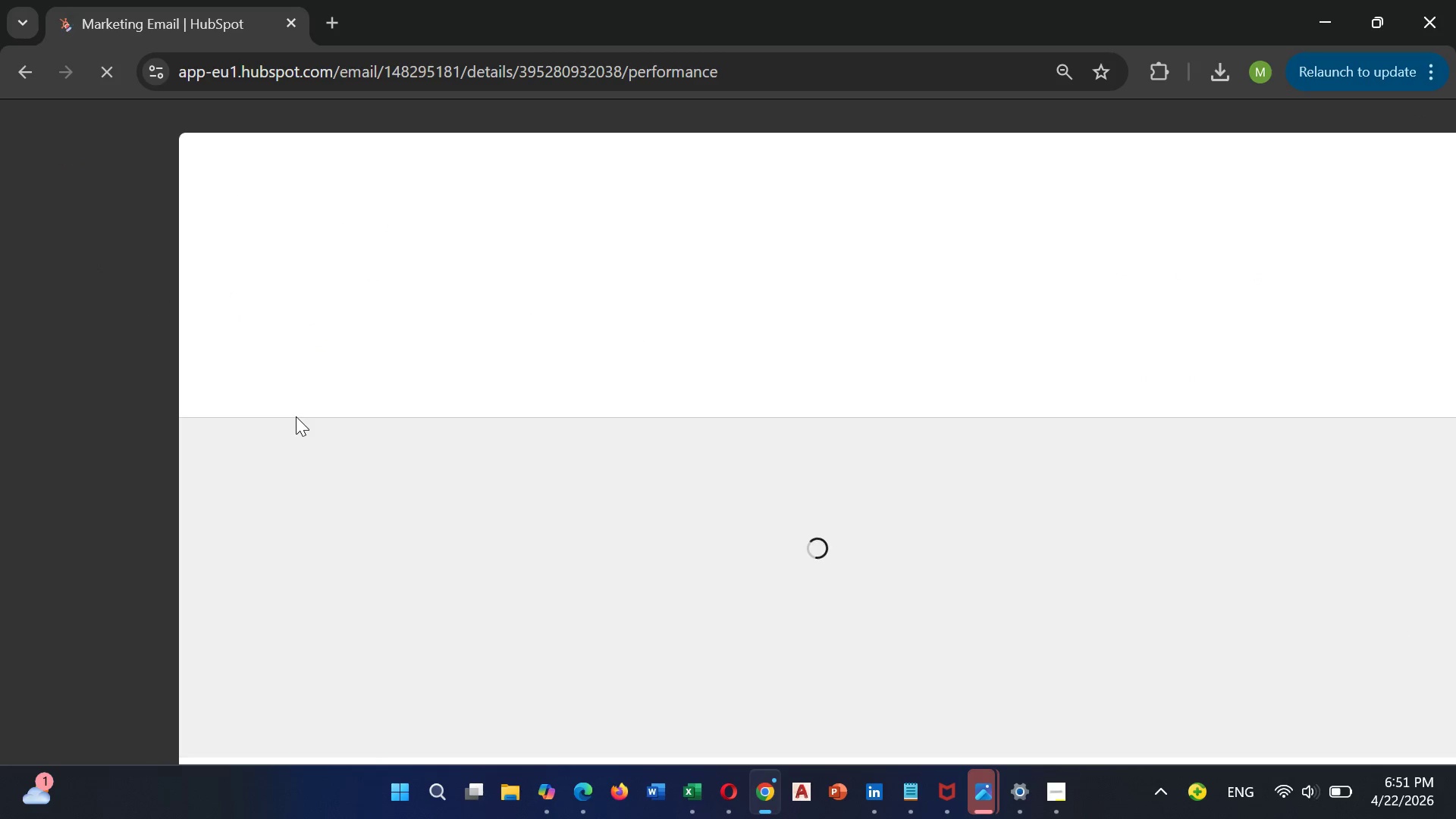 
left_click([1242, 194])
 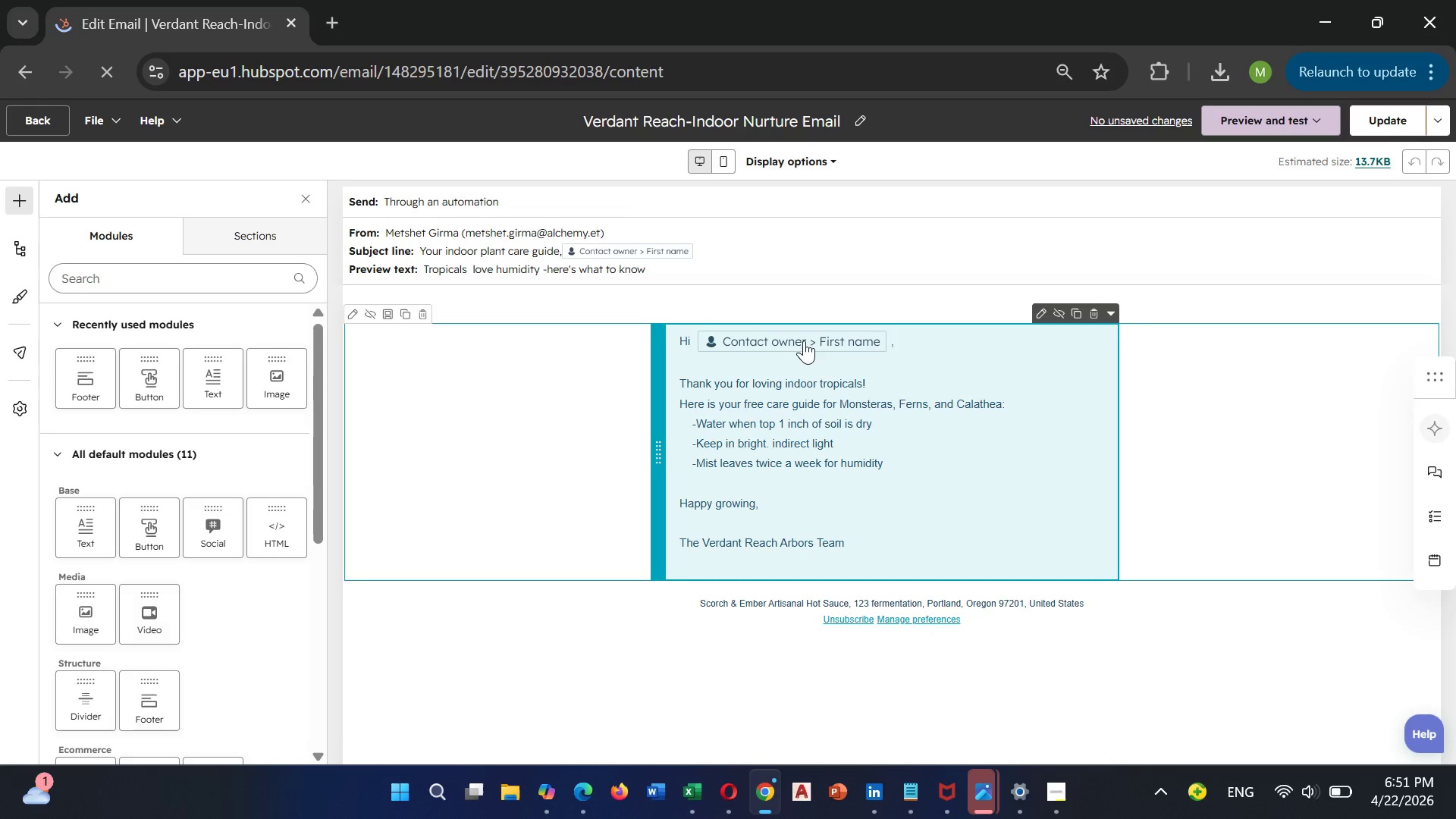 
wait(9.25)
 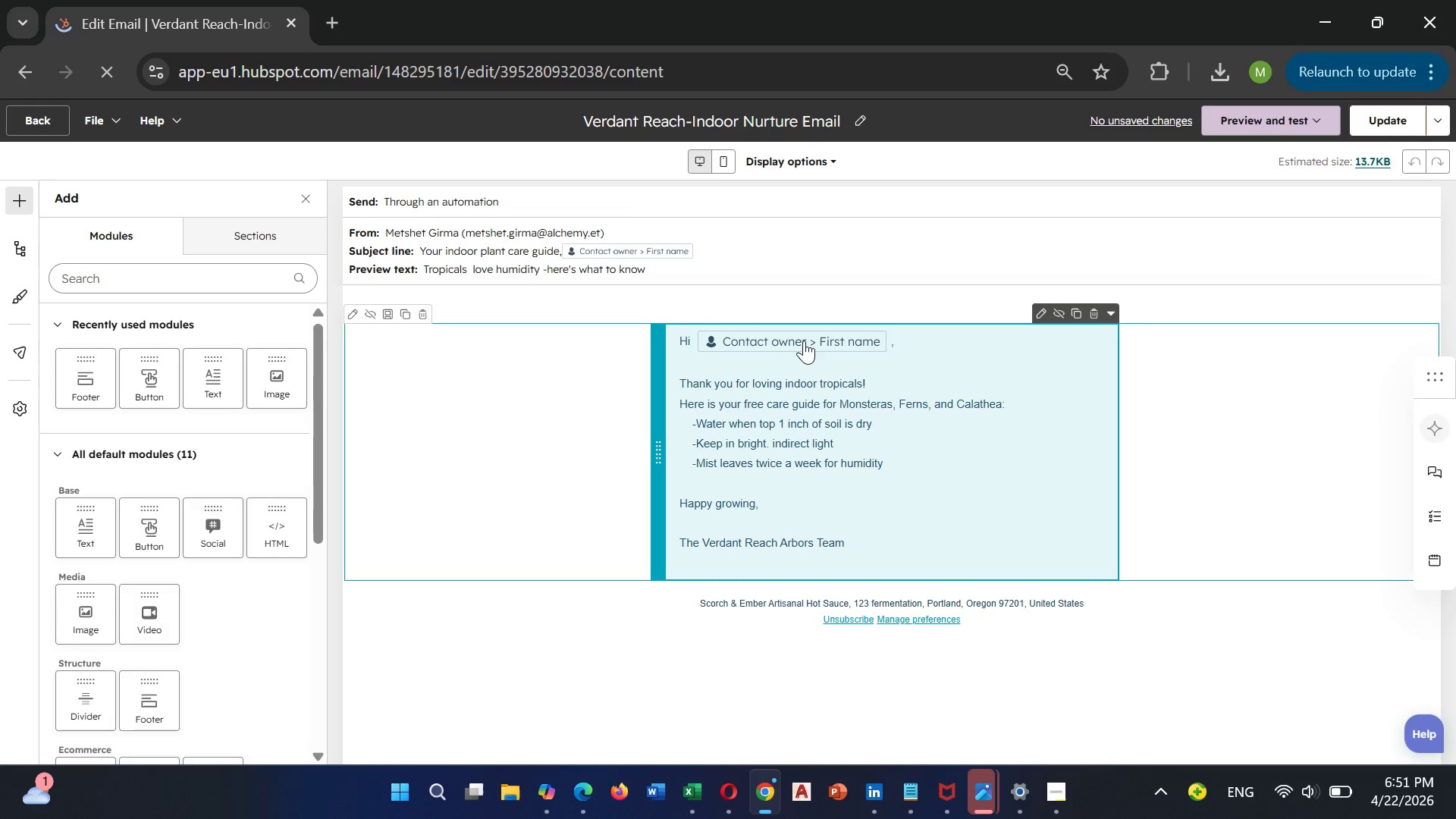 
scroll: coordinate [821, 365], scroll_direction: down, amount: 1.0
 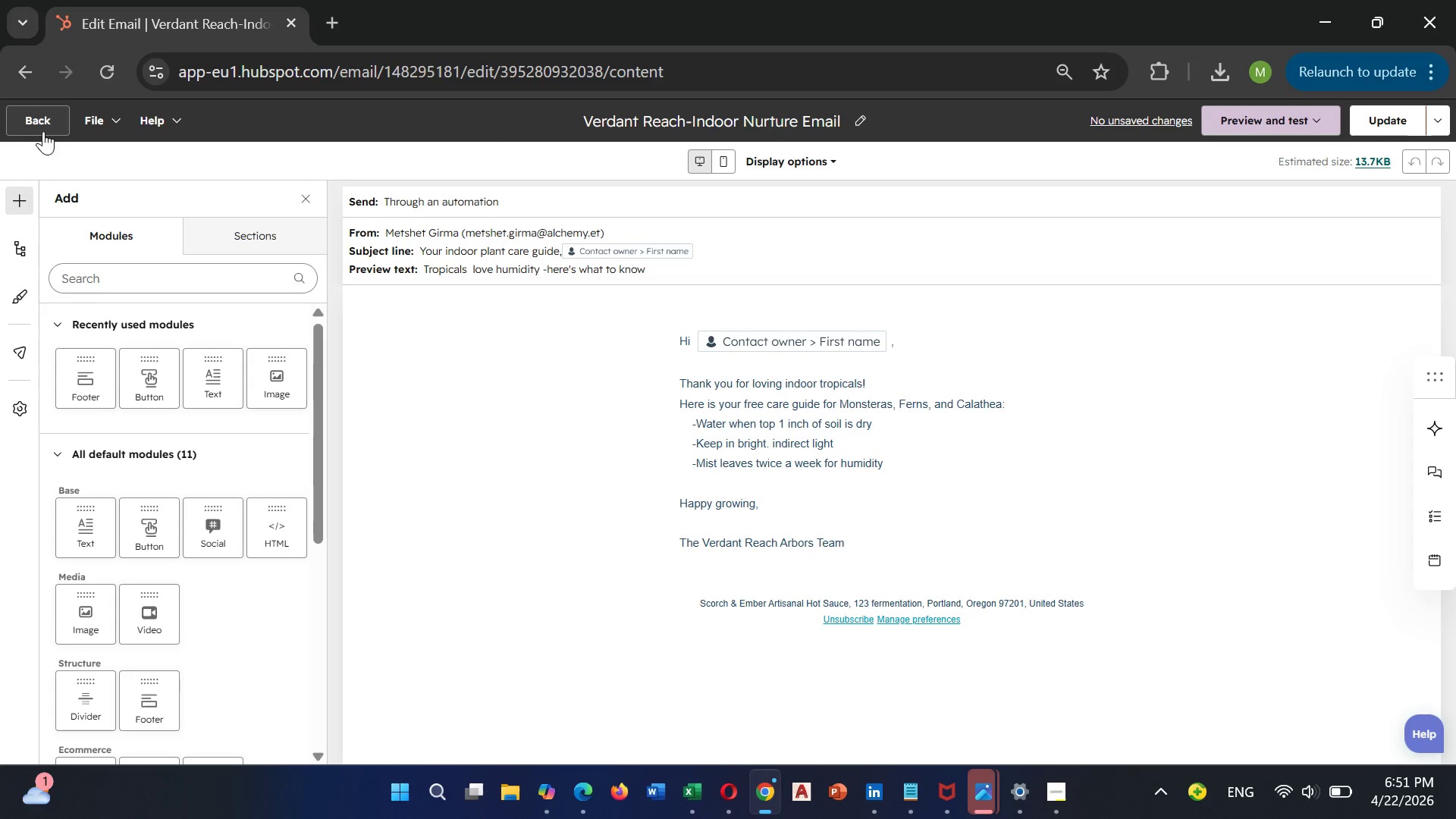 
left_click([46, 131])
 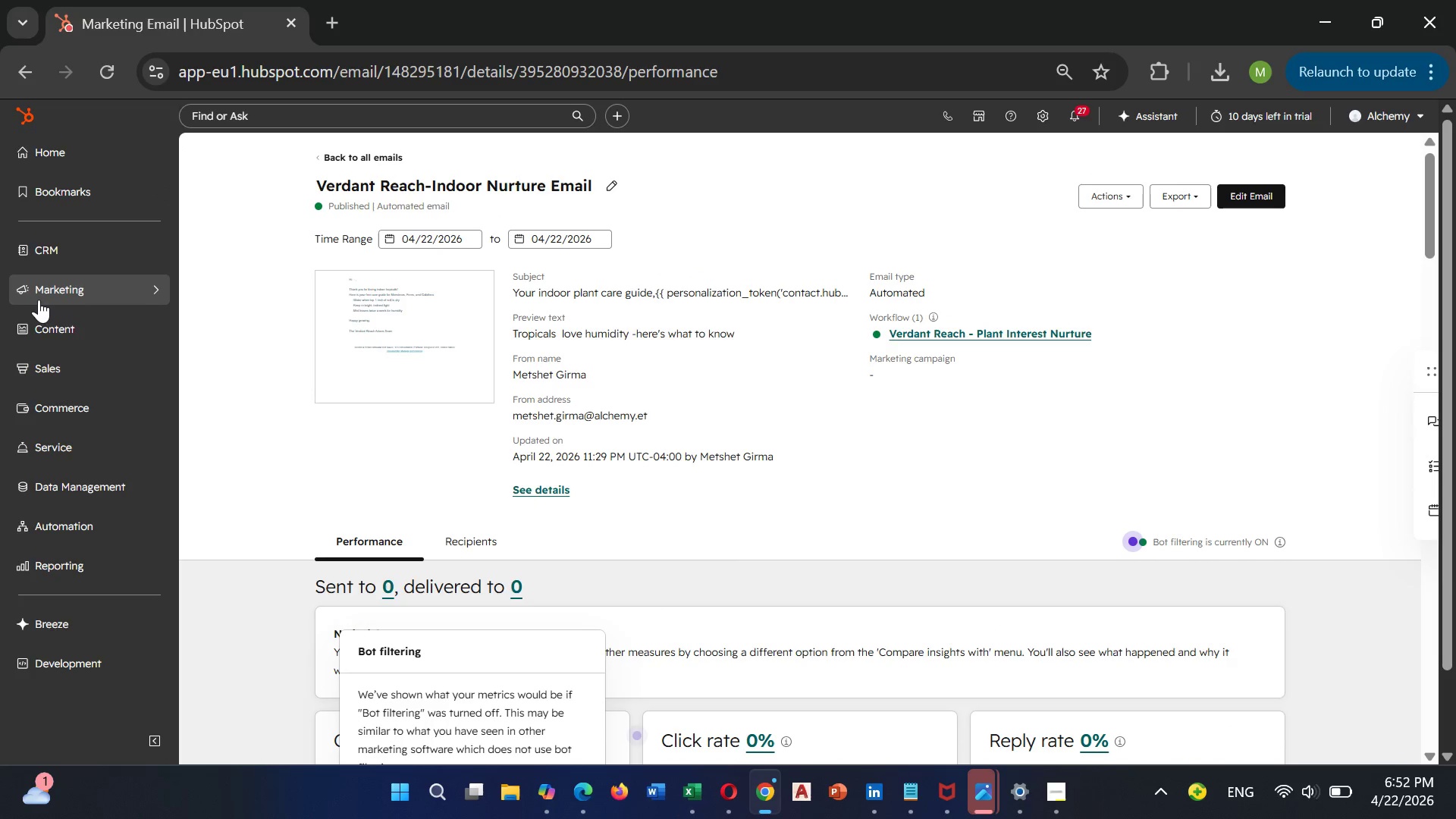 
wait(7.75)
 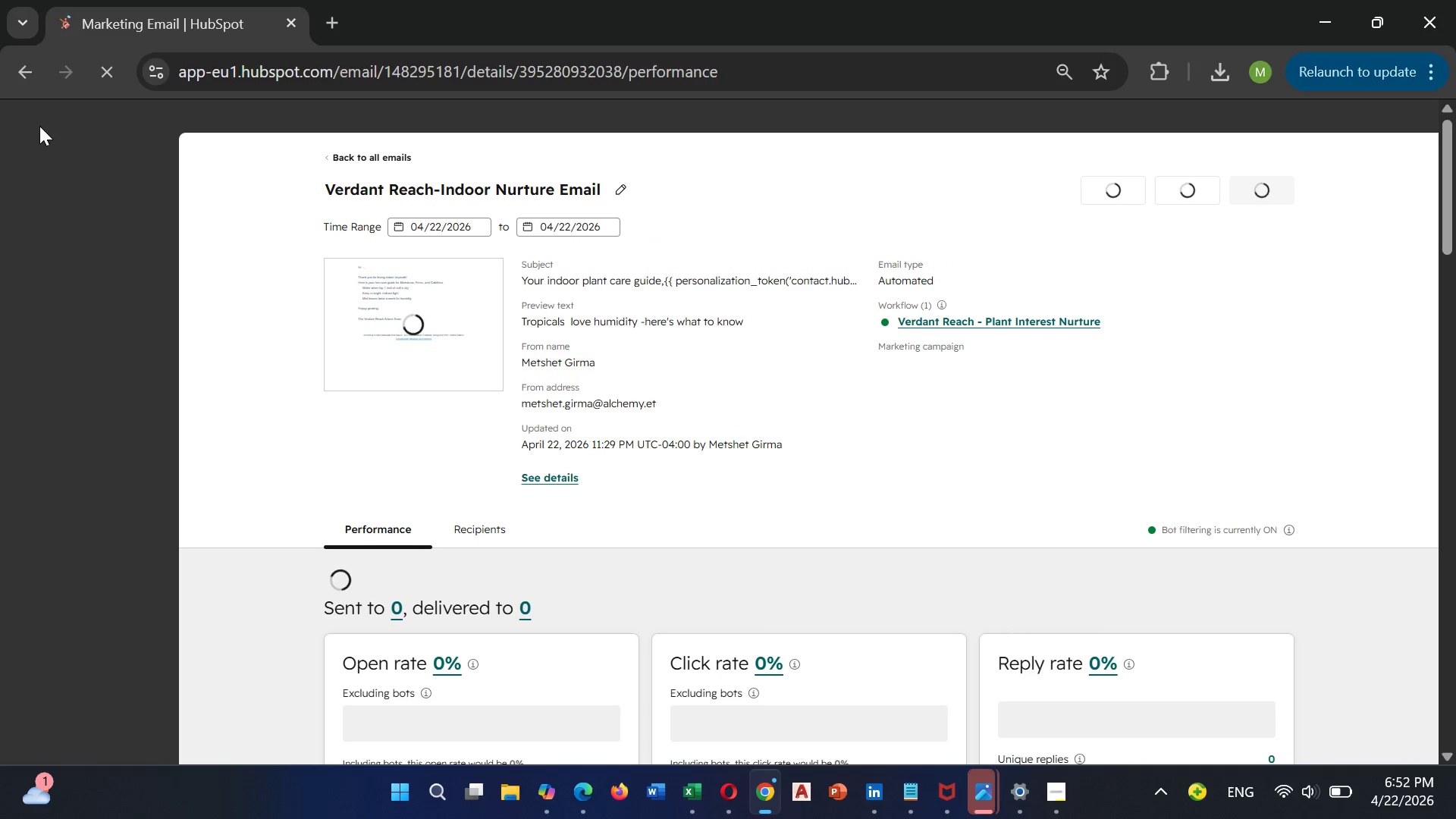 
left_click([40, 294])
 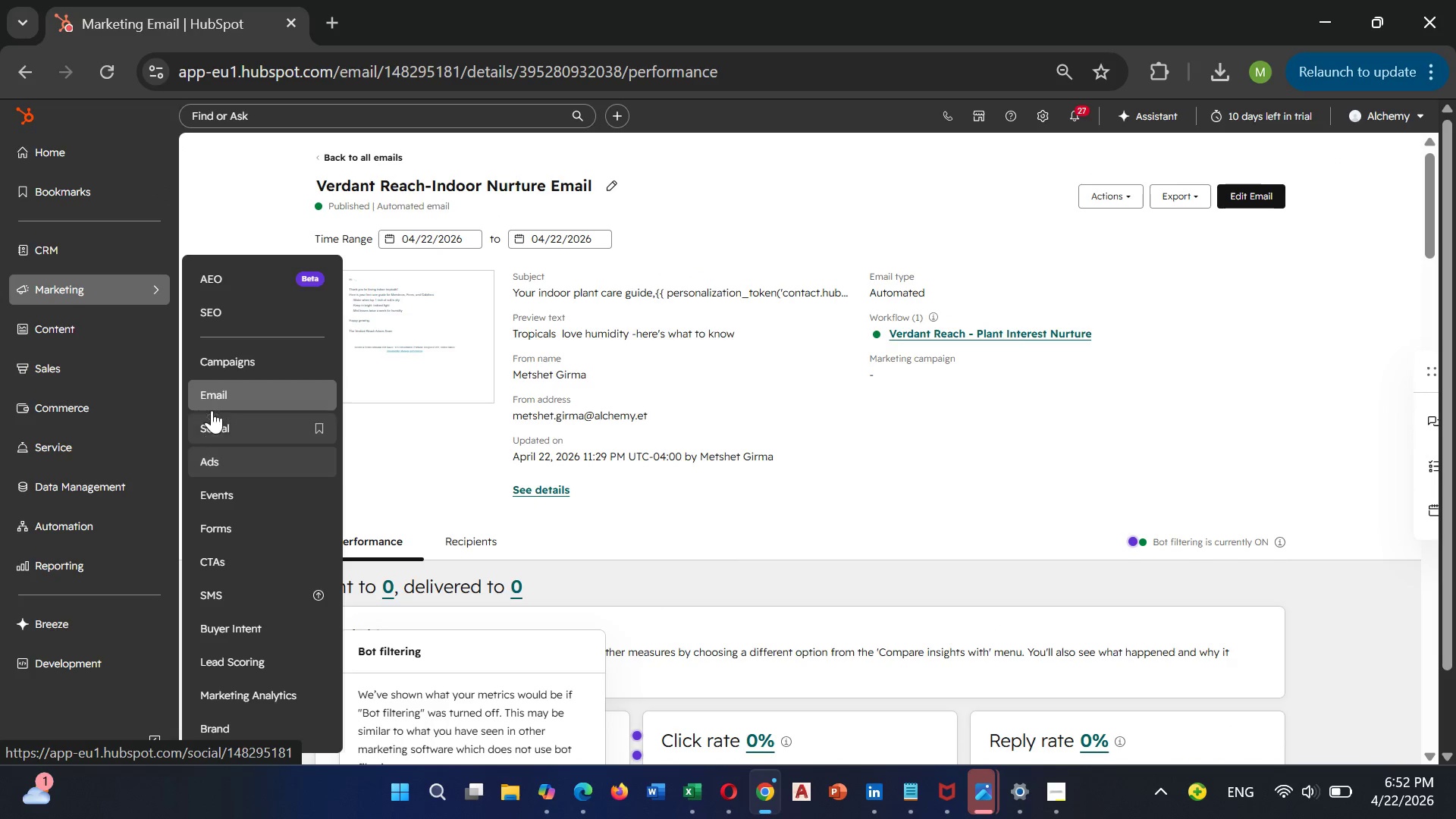 
left_click([215, 404])
 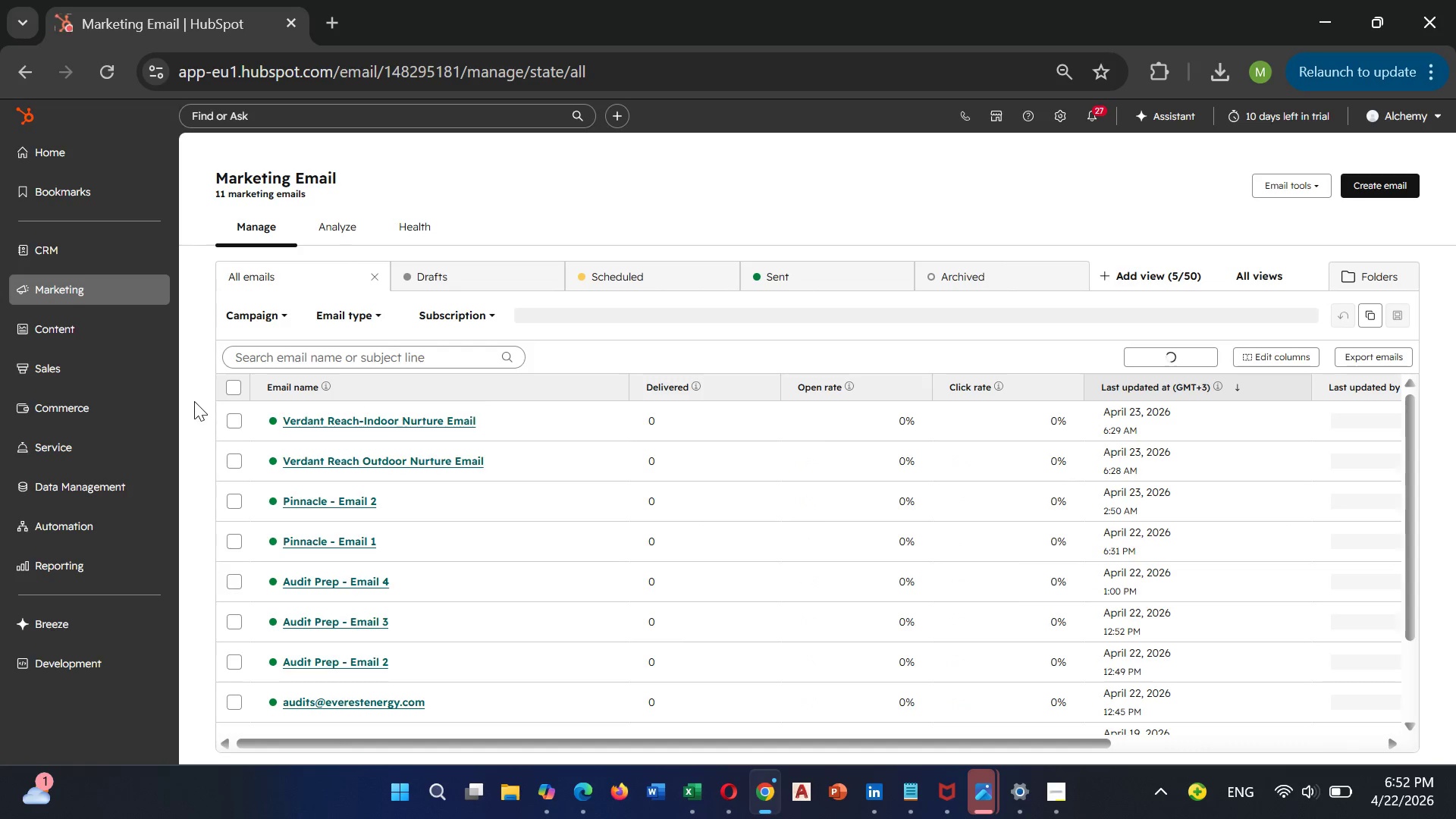 
wait(5.27)
 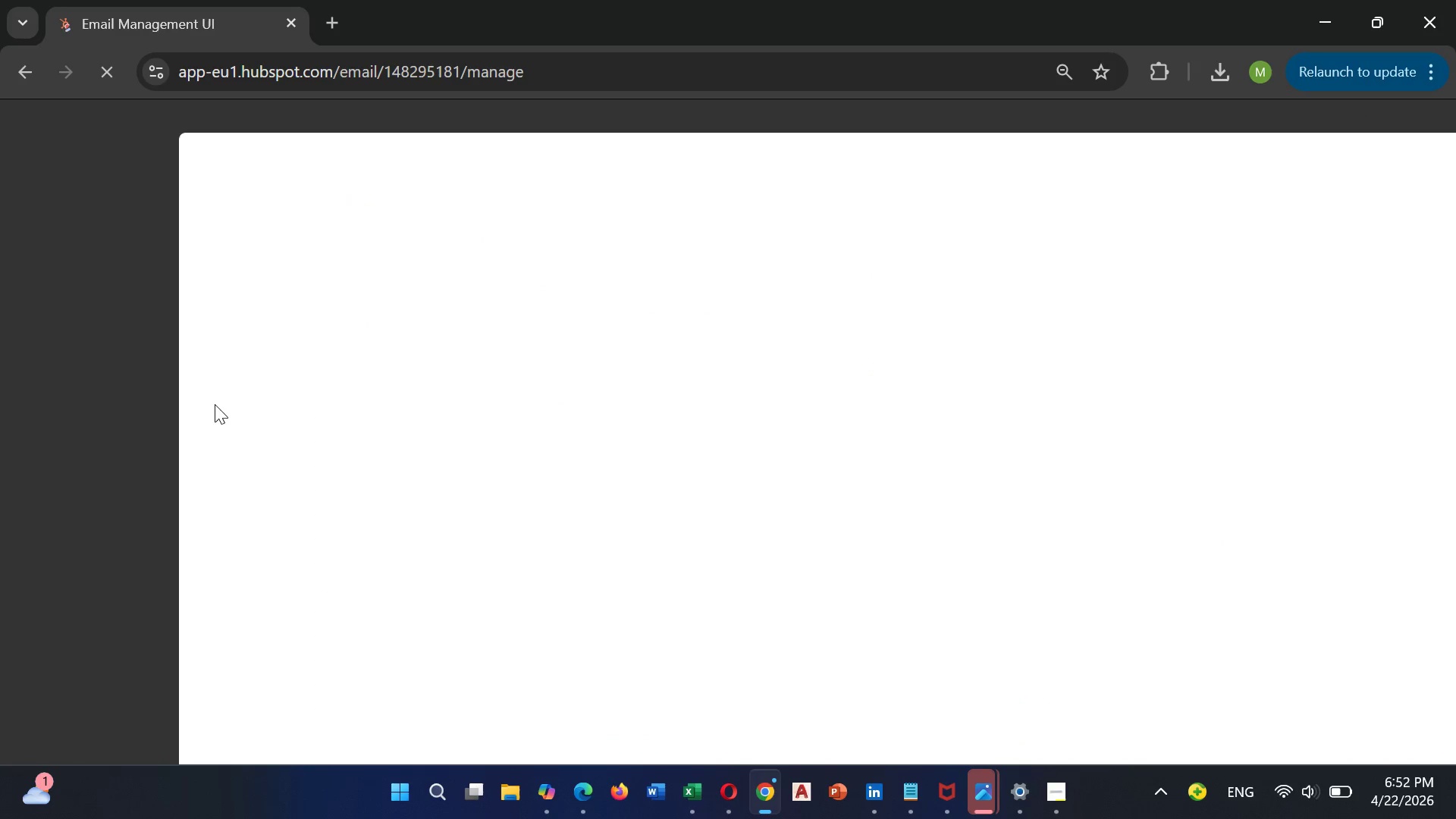 
left_click([293, 456])
 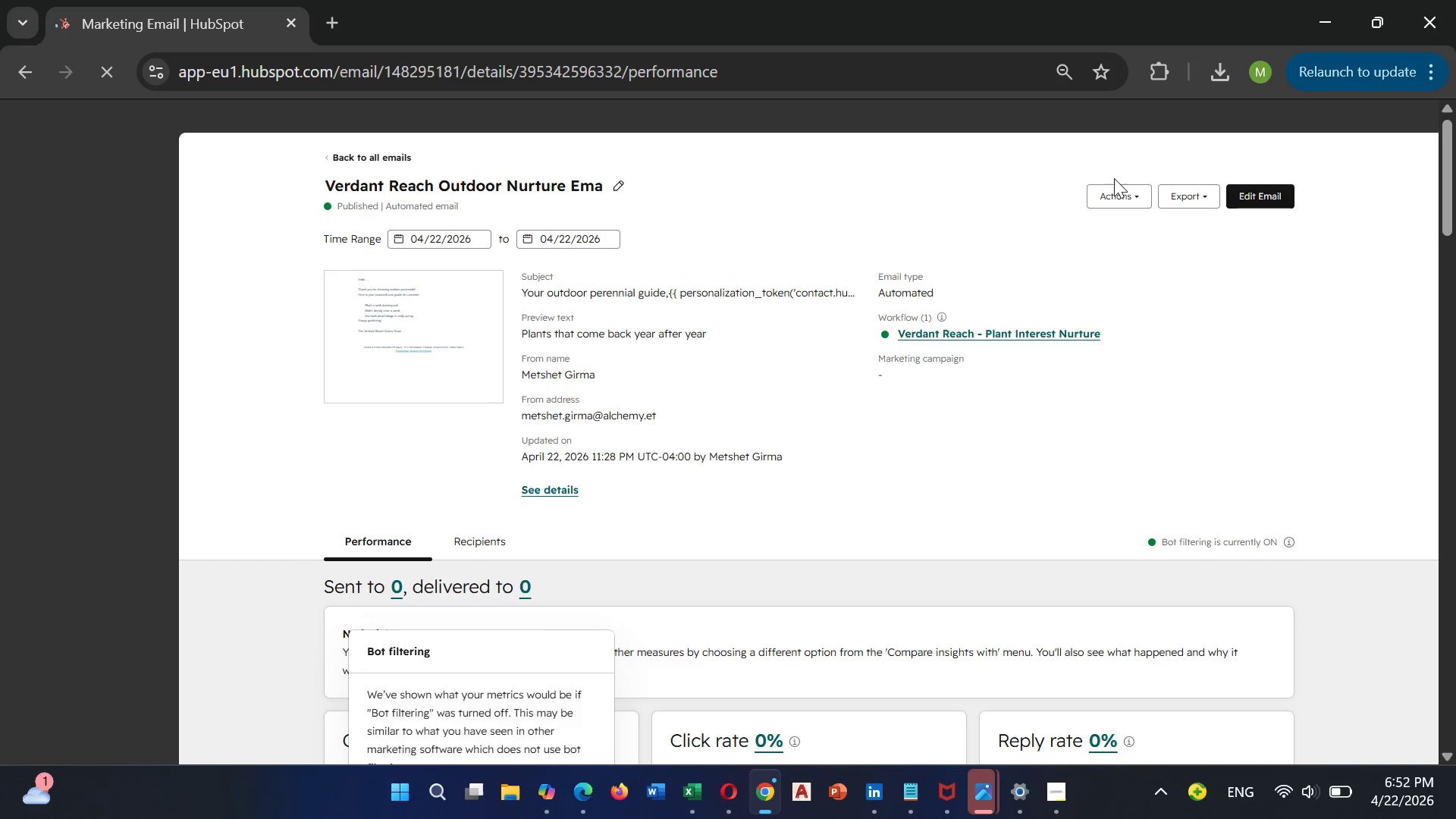 
wait(5.38)
 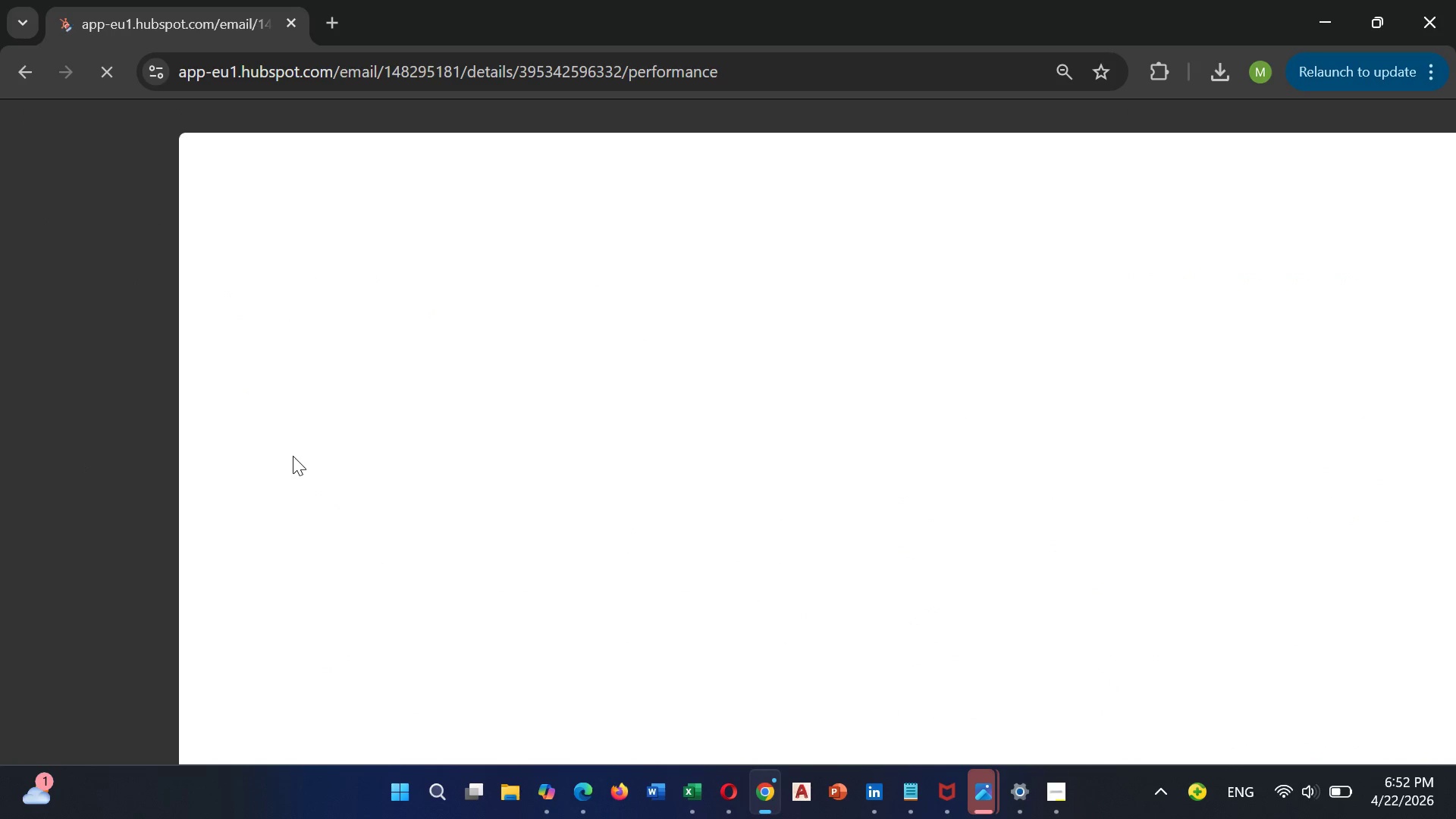 
left_click([1269, 201])
 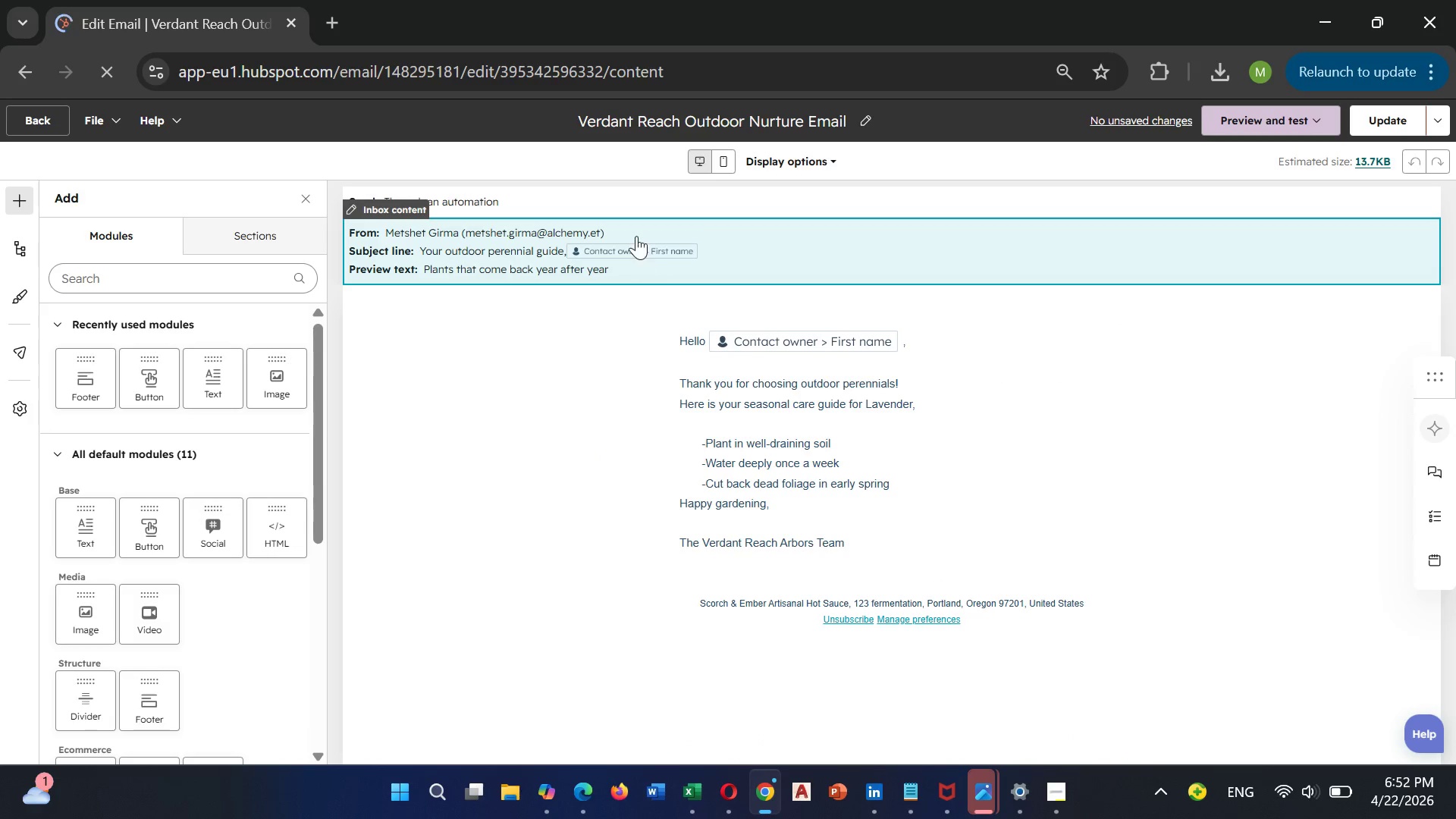 
wait(9.62)
 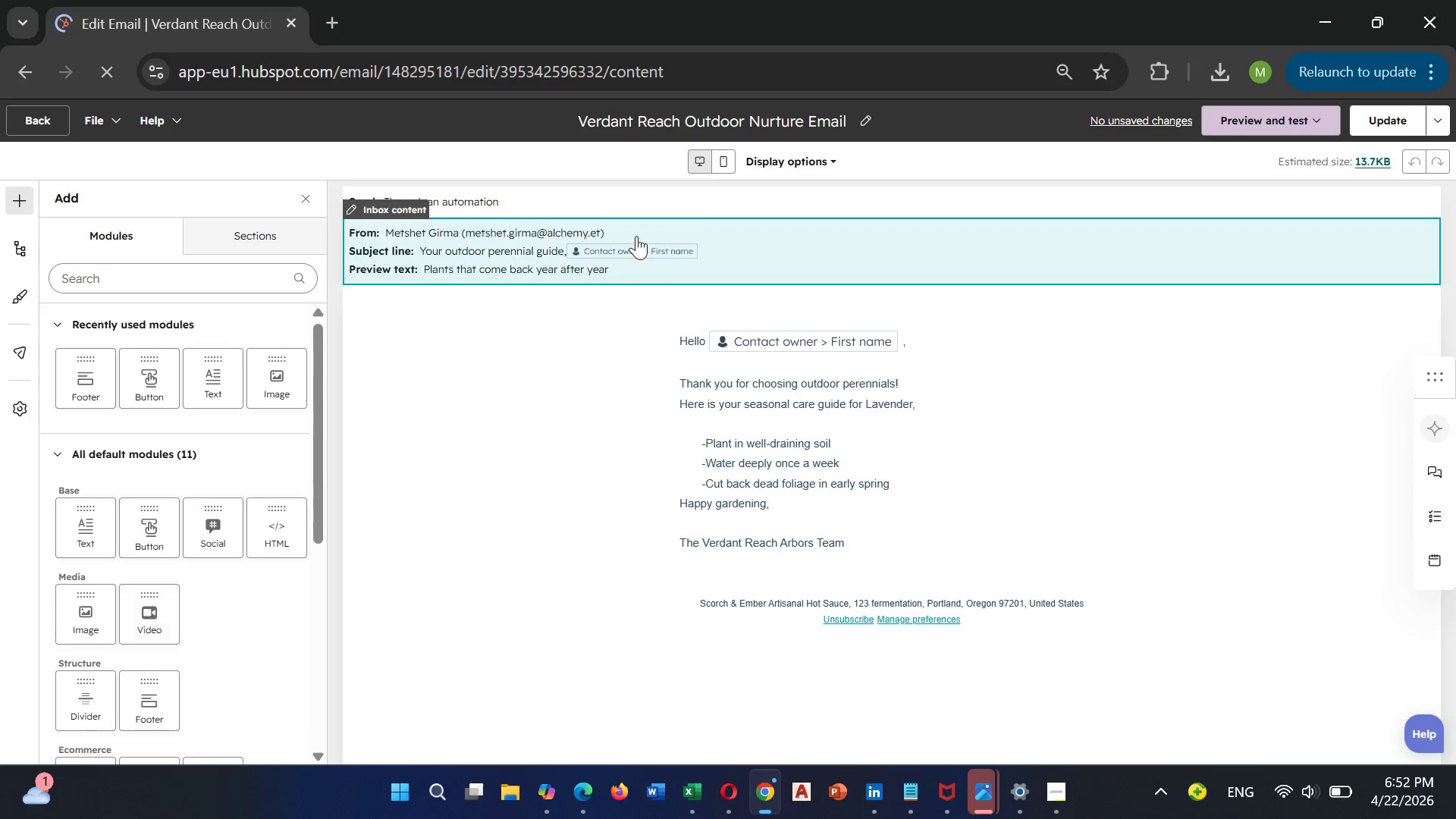 
left_click([19, 118])
 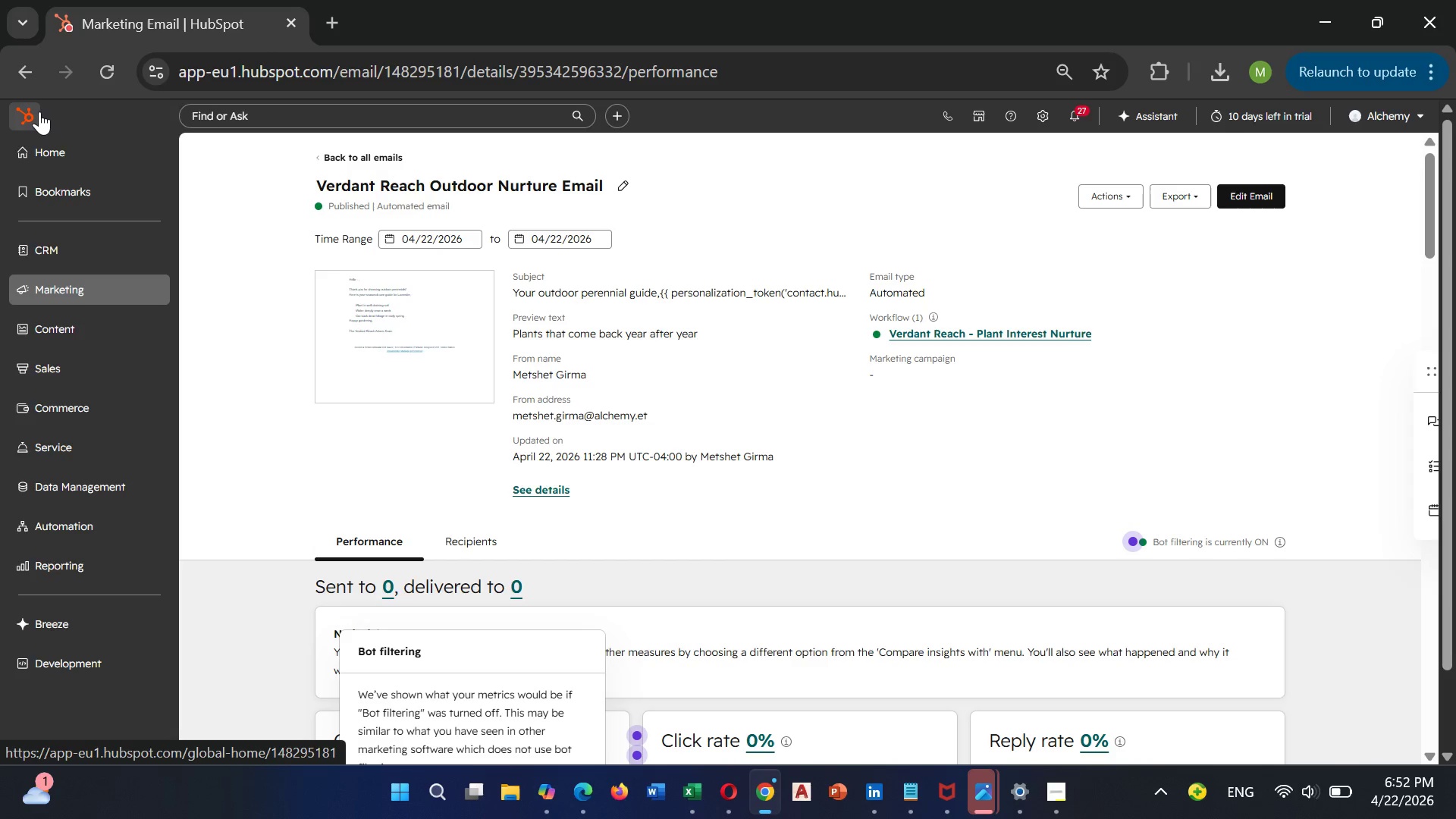 
wait(19.0)
 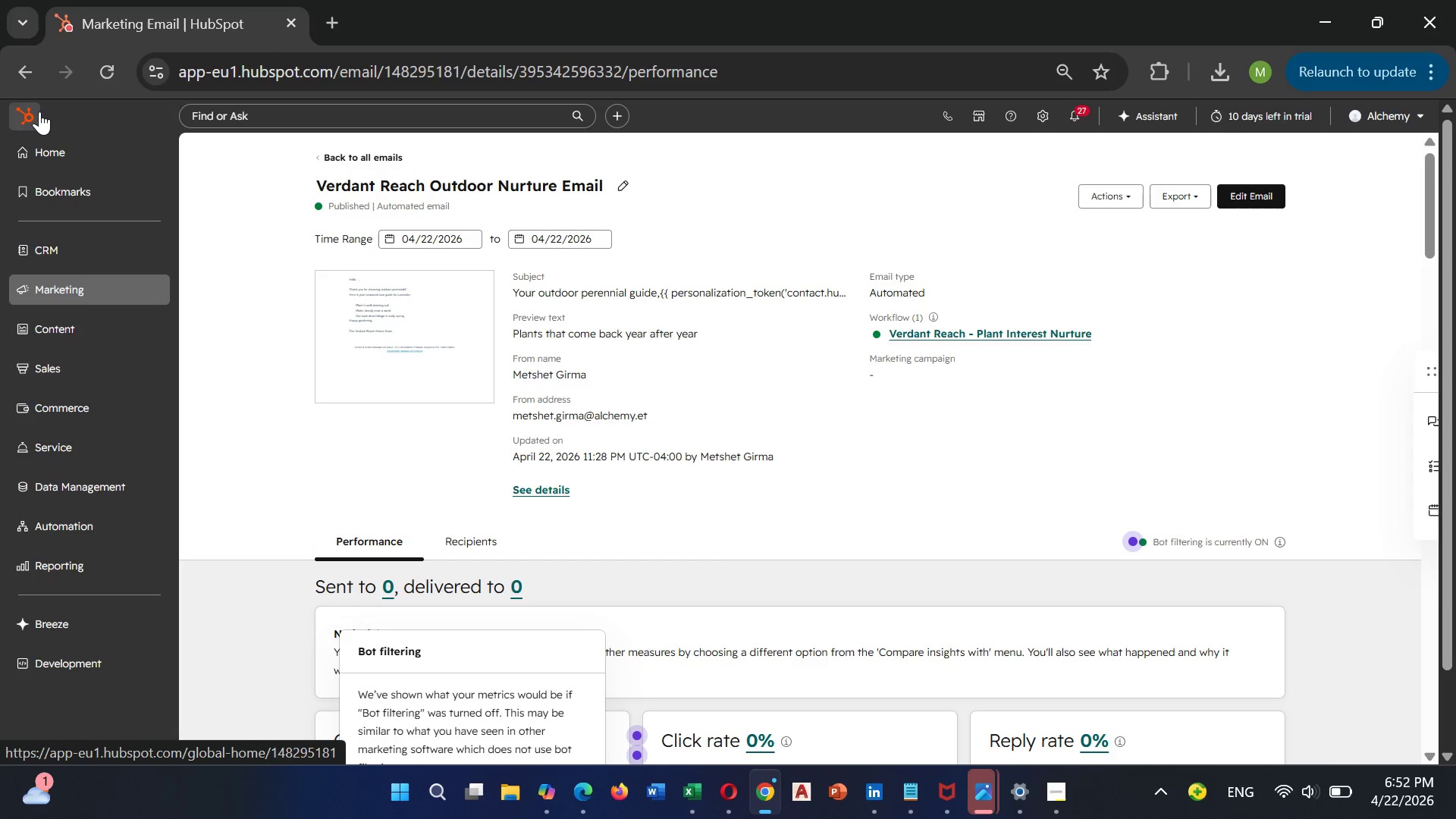 
scroll: coordinate [121, 221], scroll_direction: down, amount: 3.0
 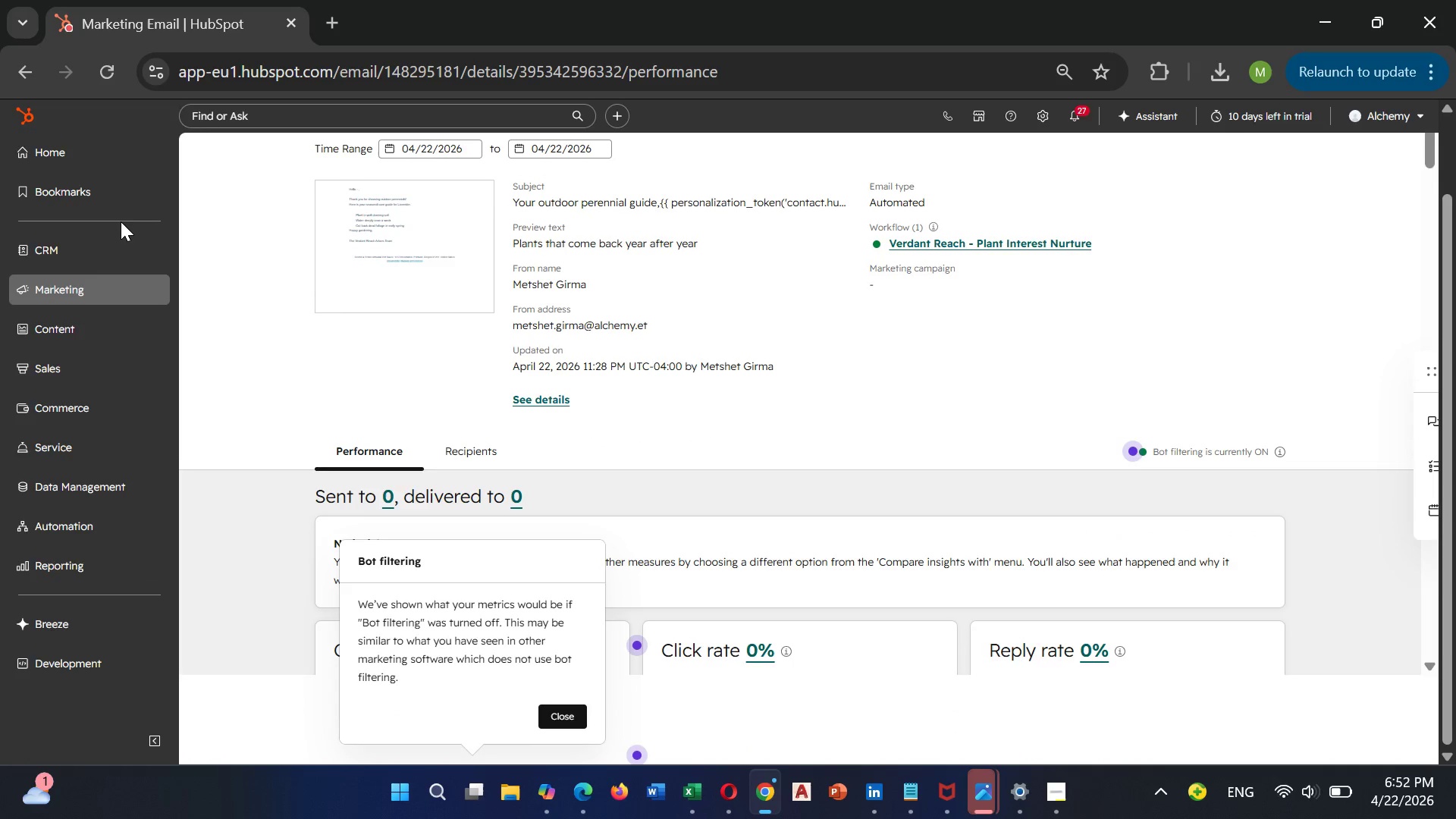 